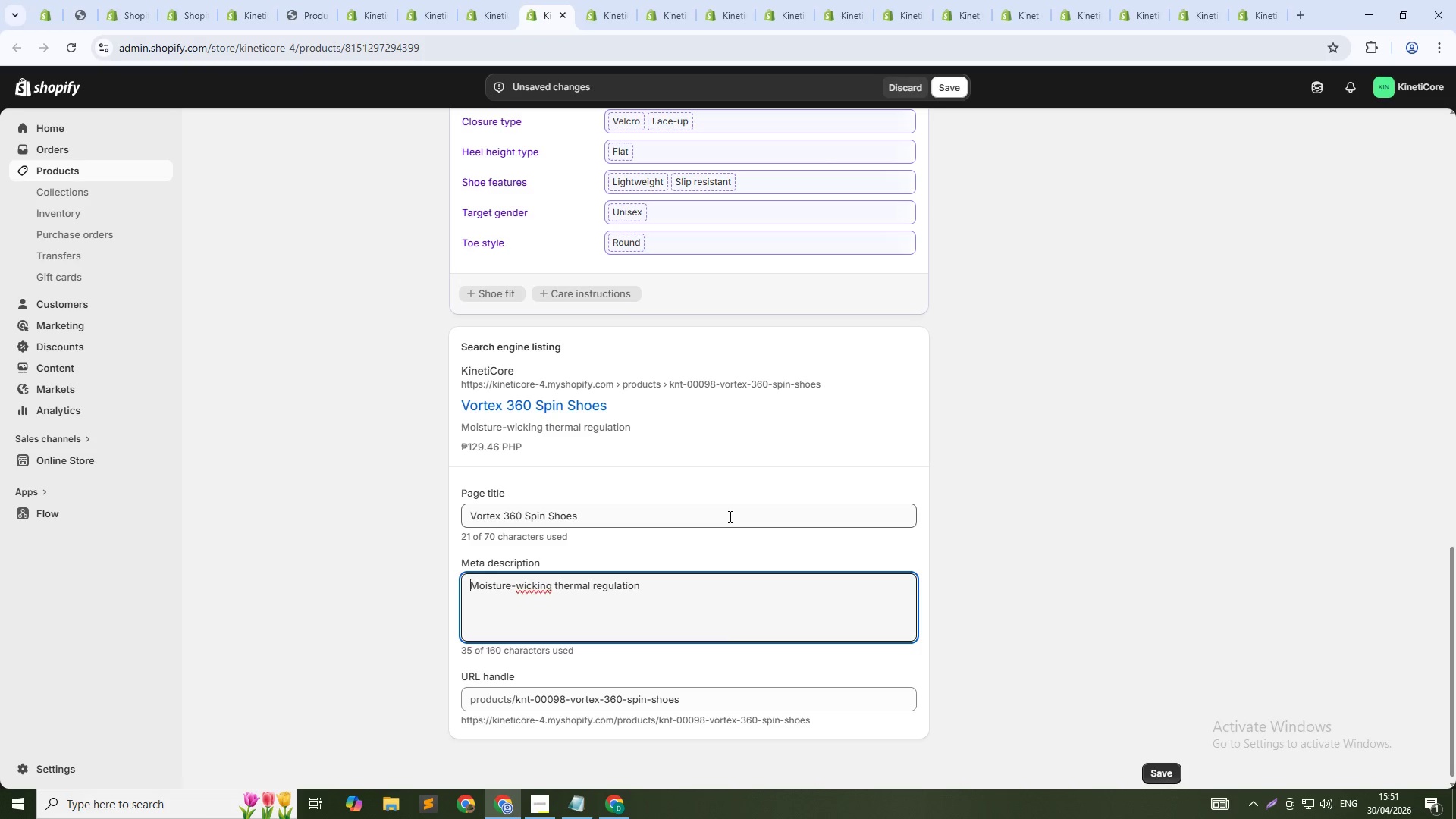 
key(Control+A)
 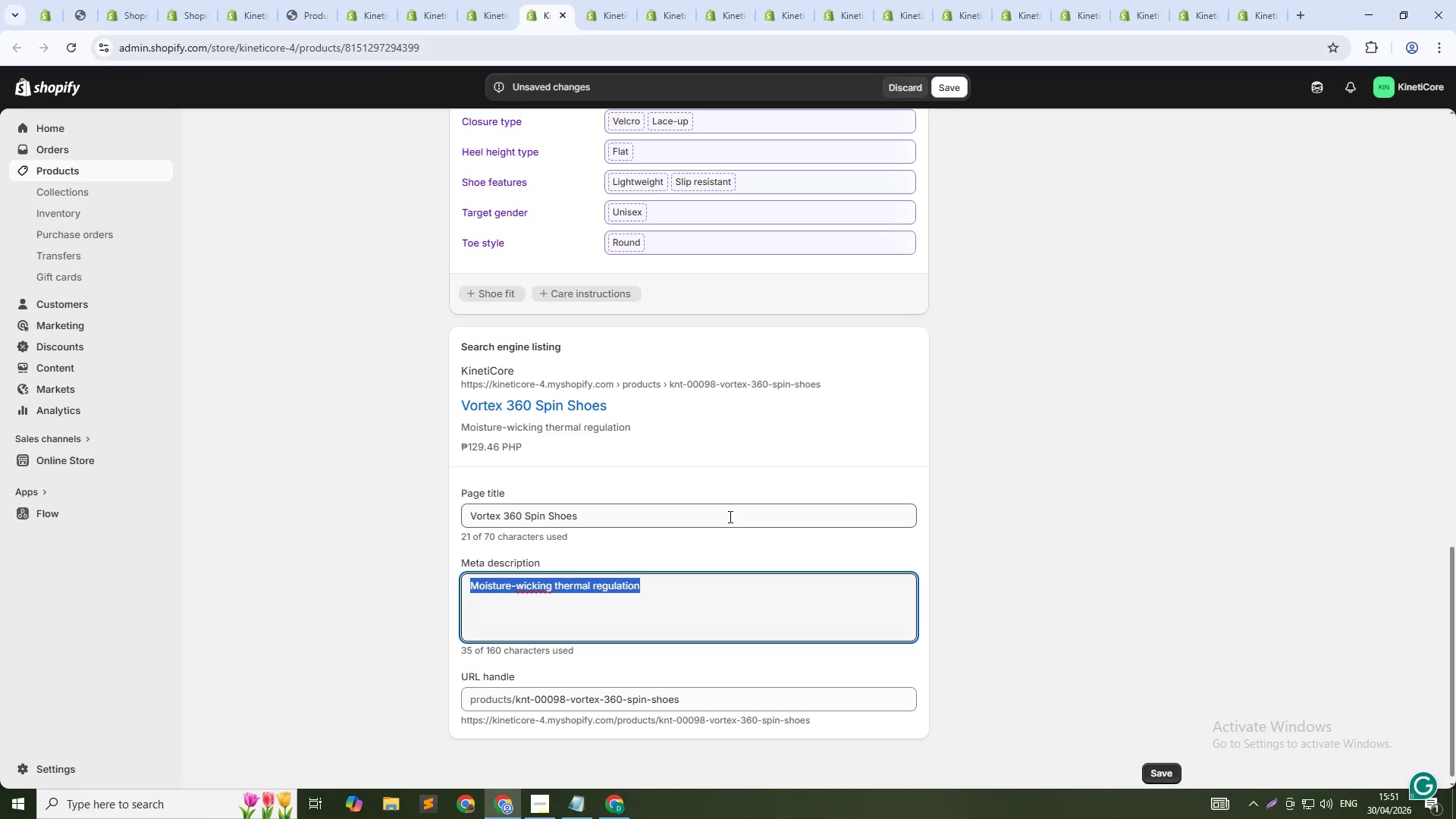 
type(Acrobatic series spin shoes. Maximum rotation control. For elite athletes. Shop now.)
 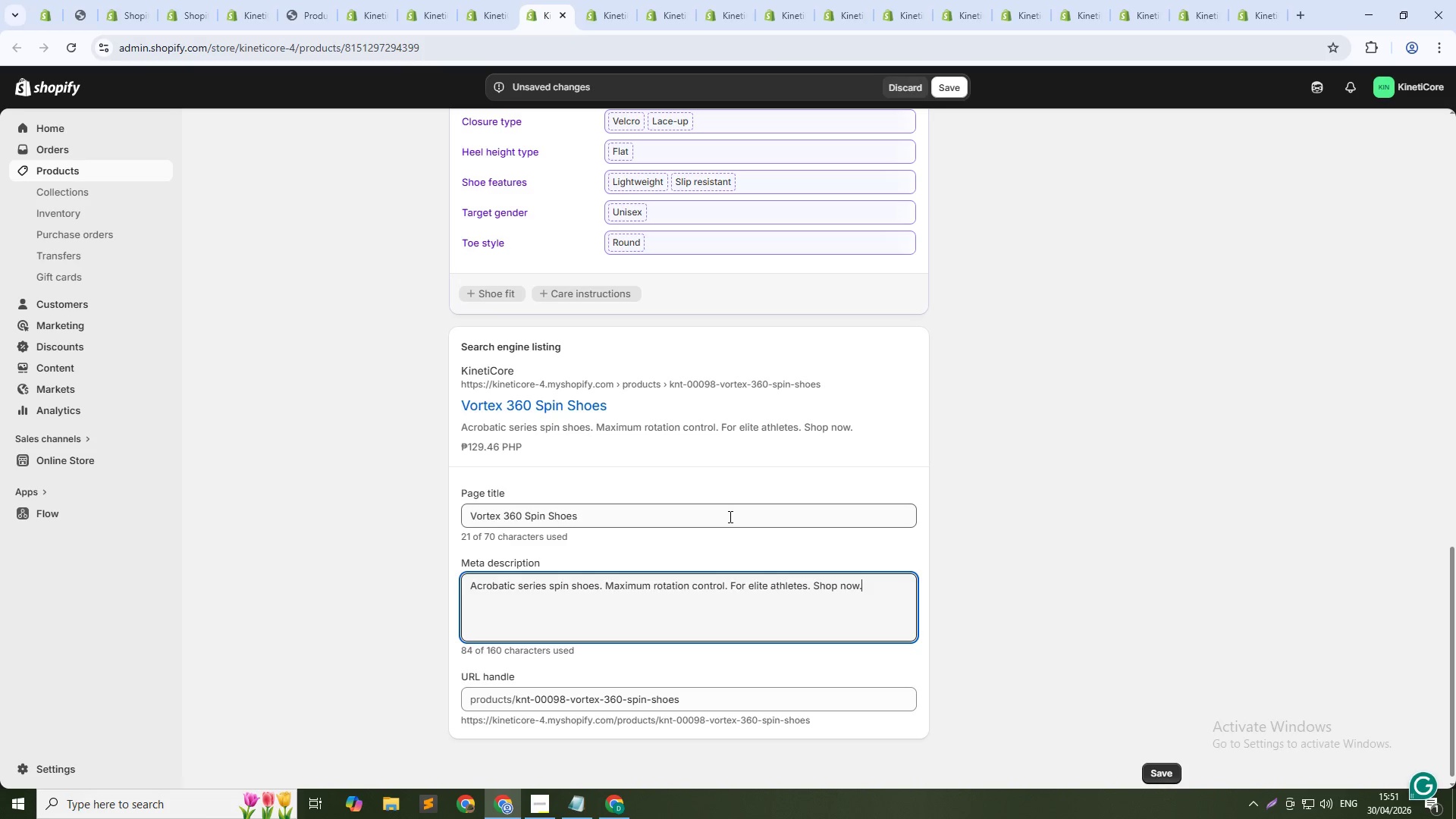 
left_click([682, 704])
 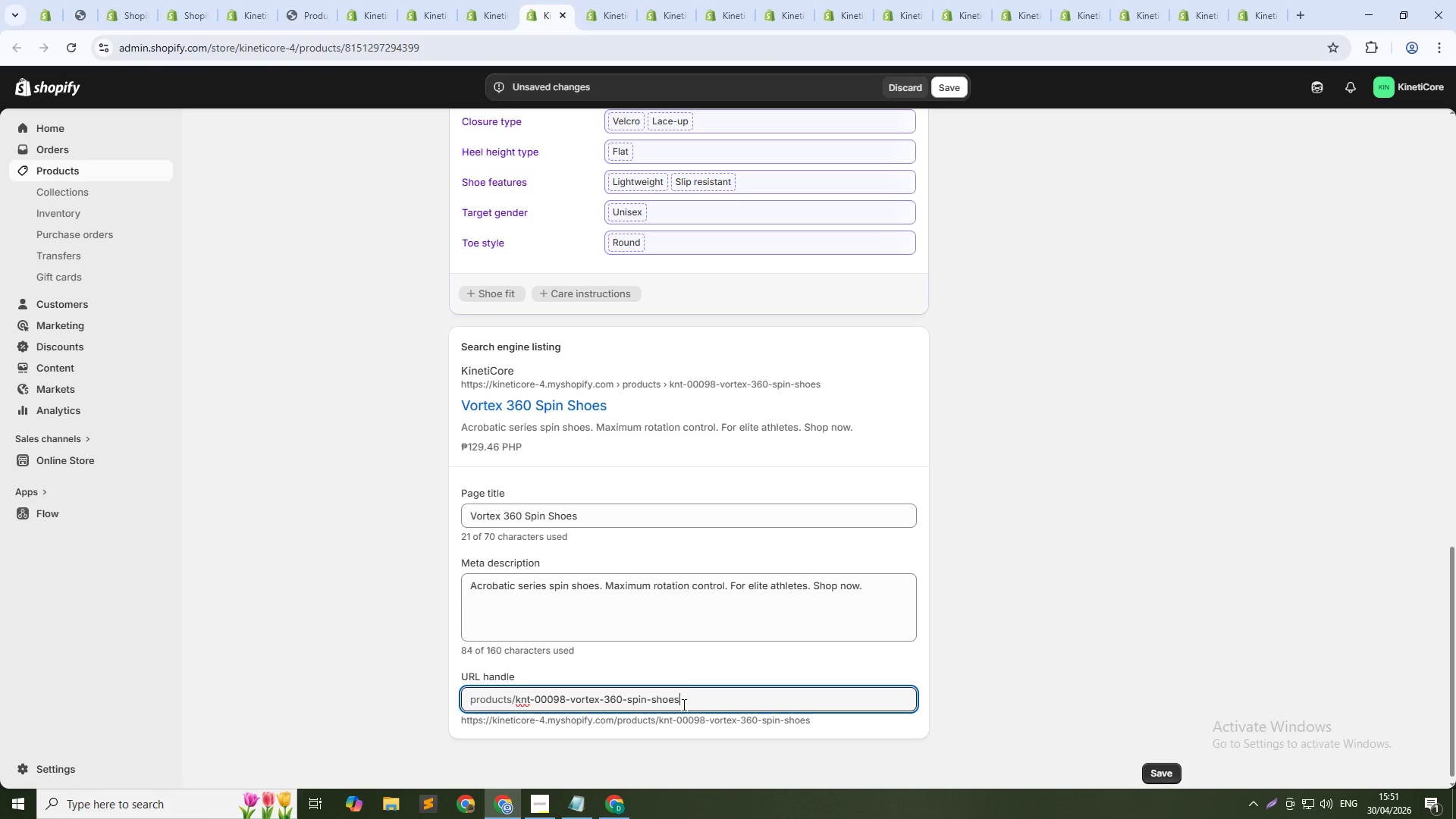 
key(NumpadSubtract)
 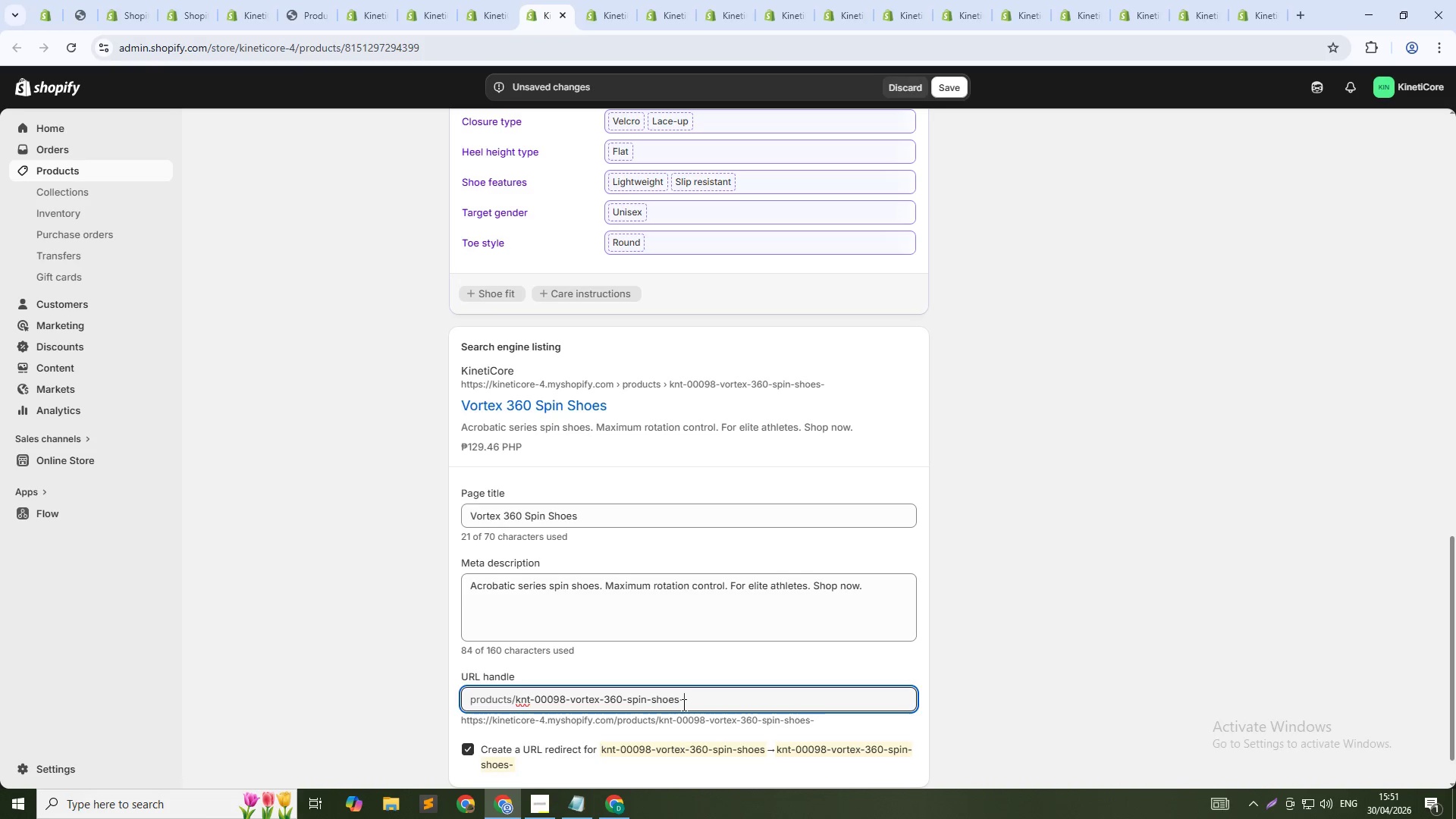 
key(Numpad9)
 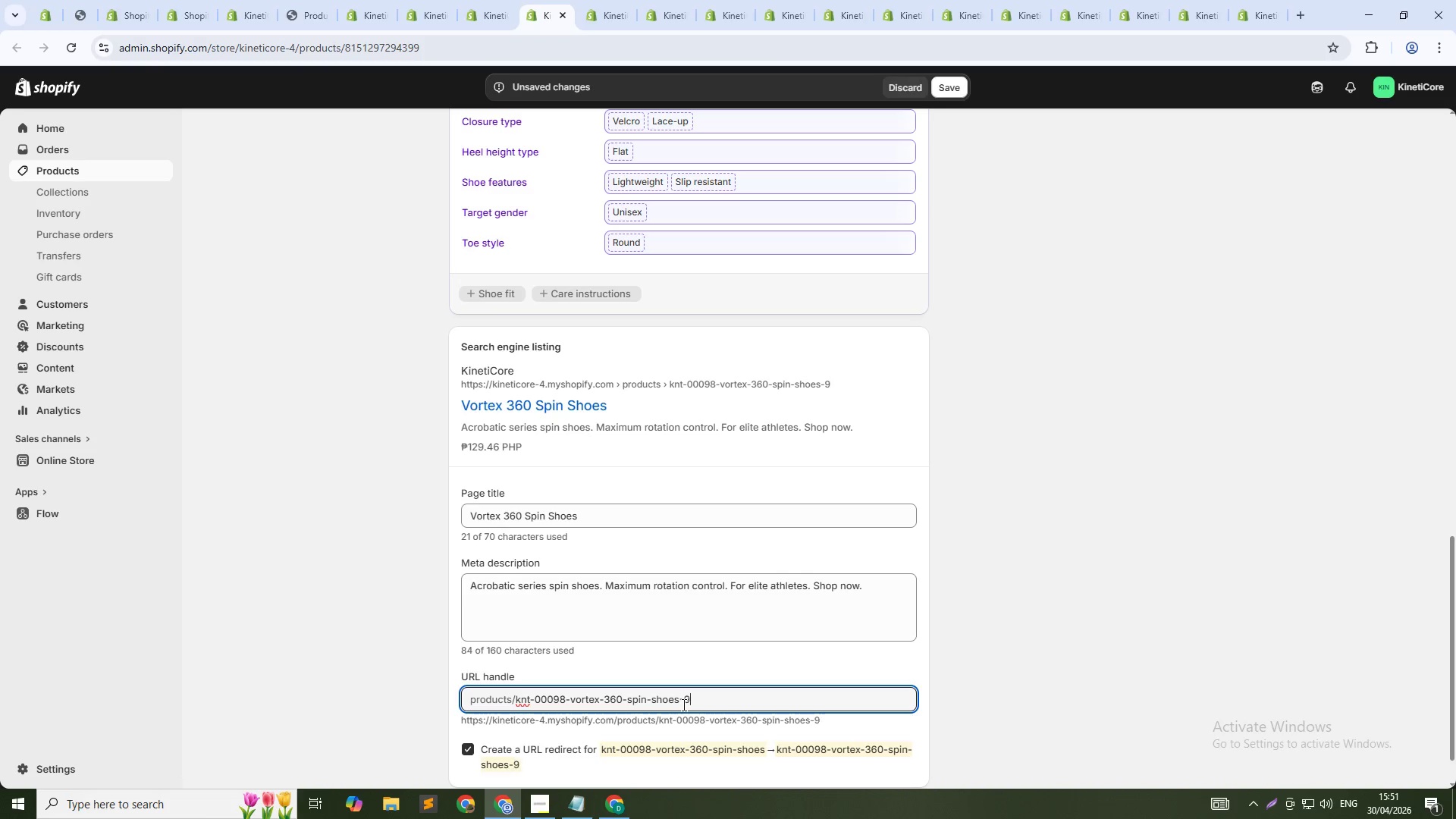 
key(Numpad8)
 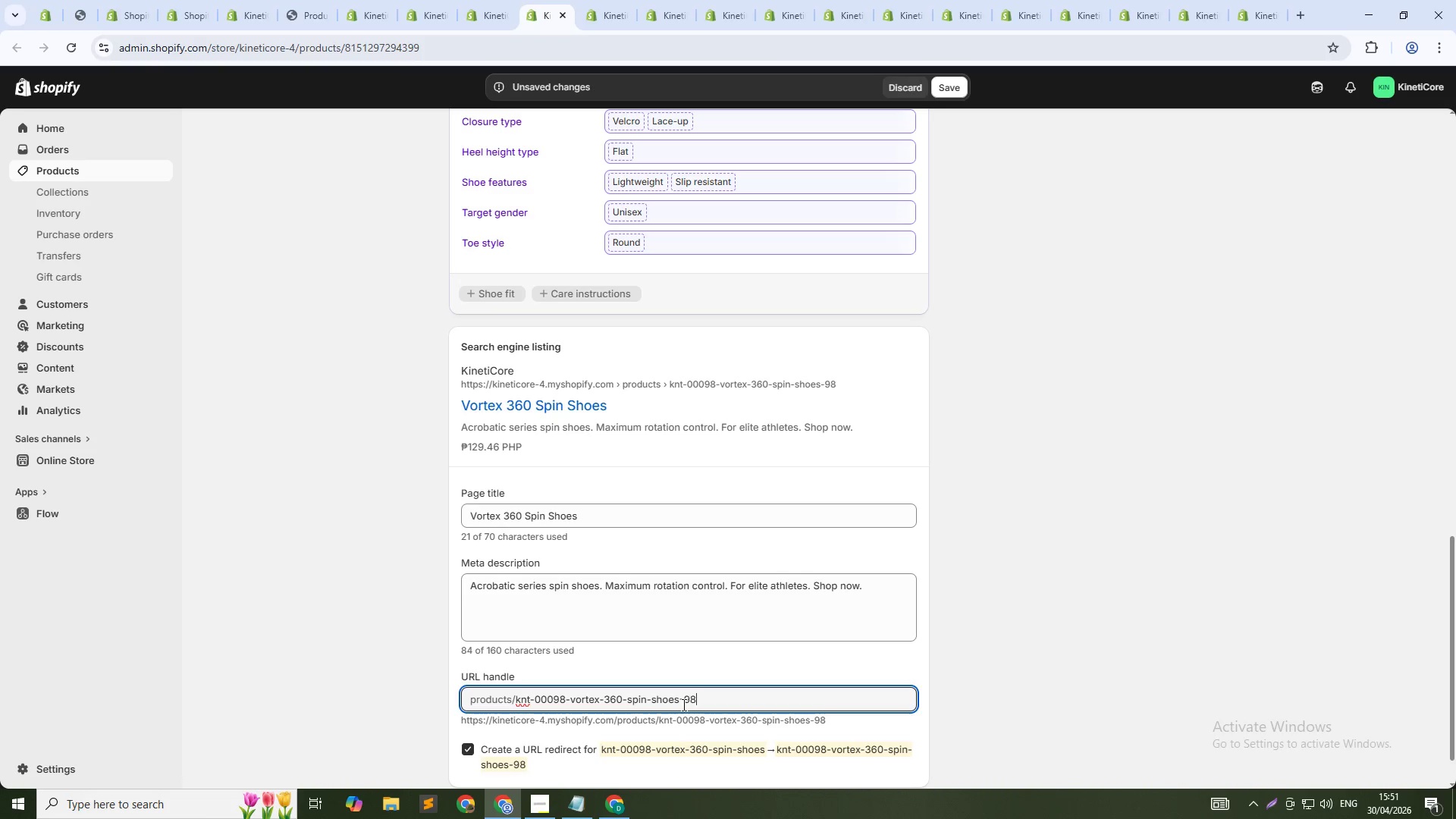 
key(ArrowUp)
 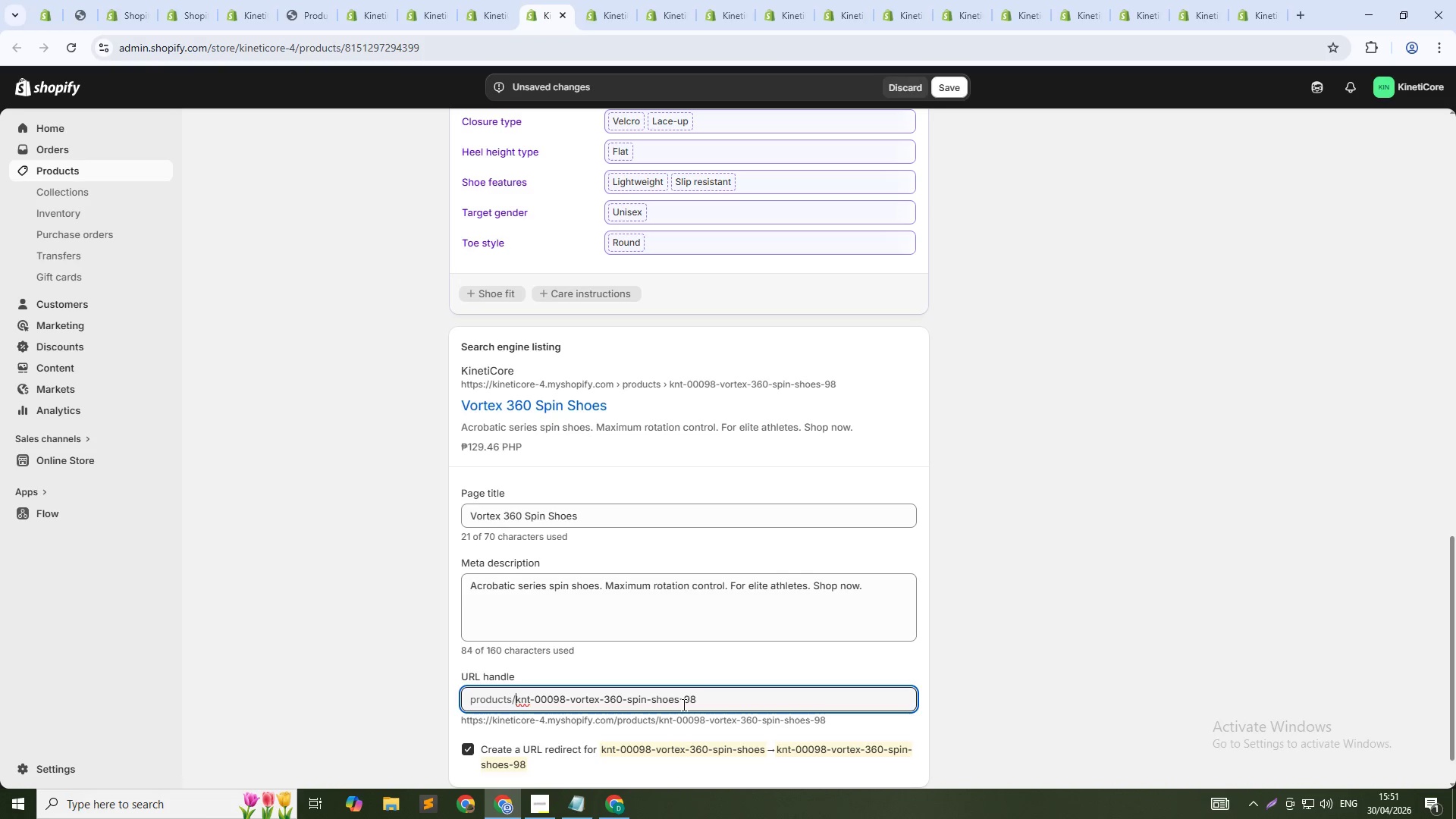 
key(Control+Shift+ArrowRight)
 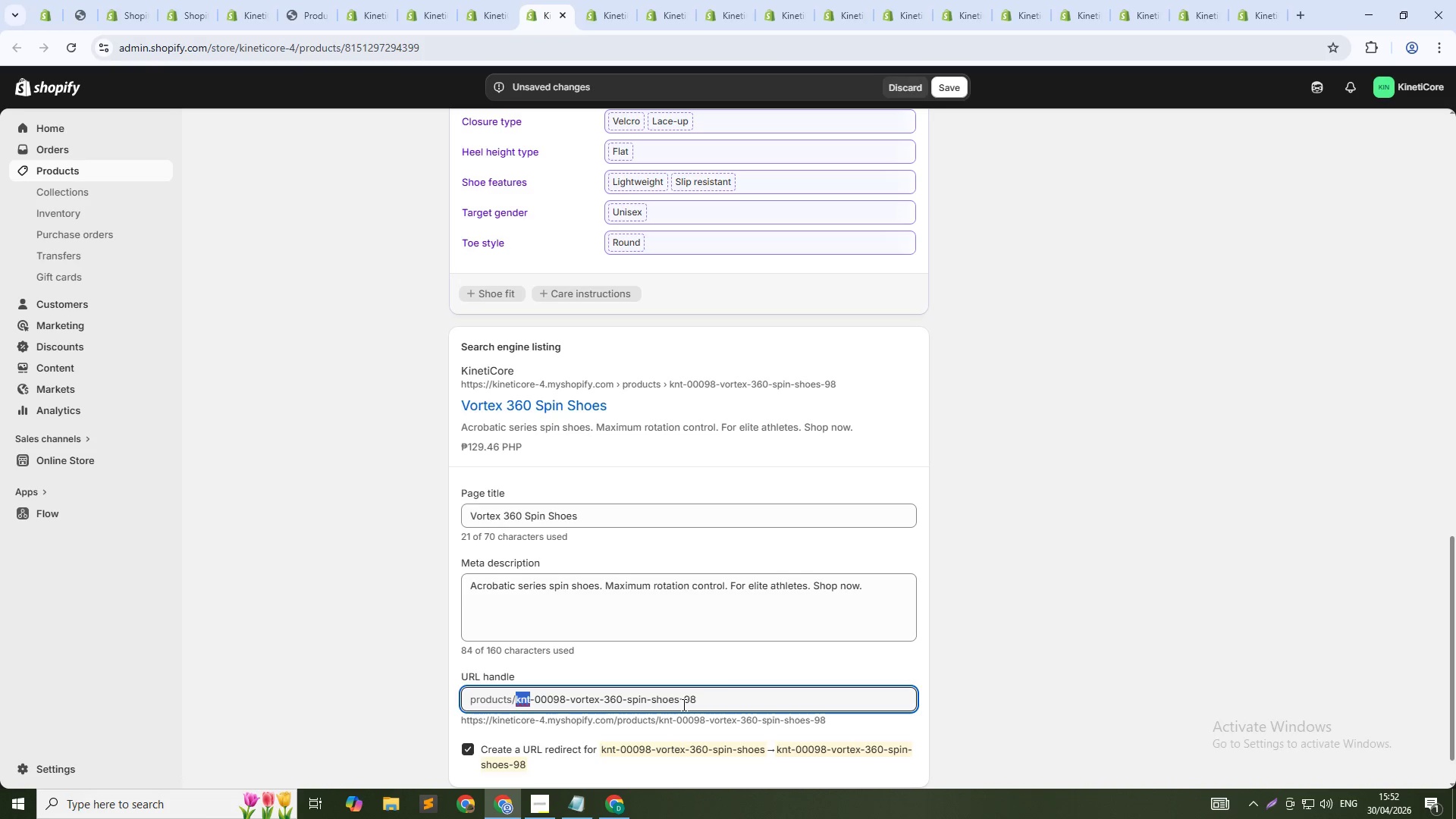 
key(Control+Shift+ArrowRight)
 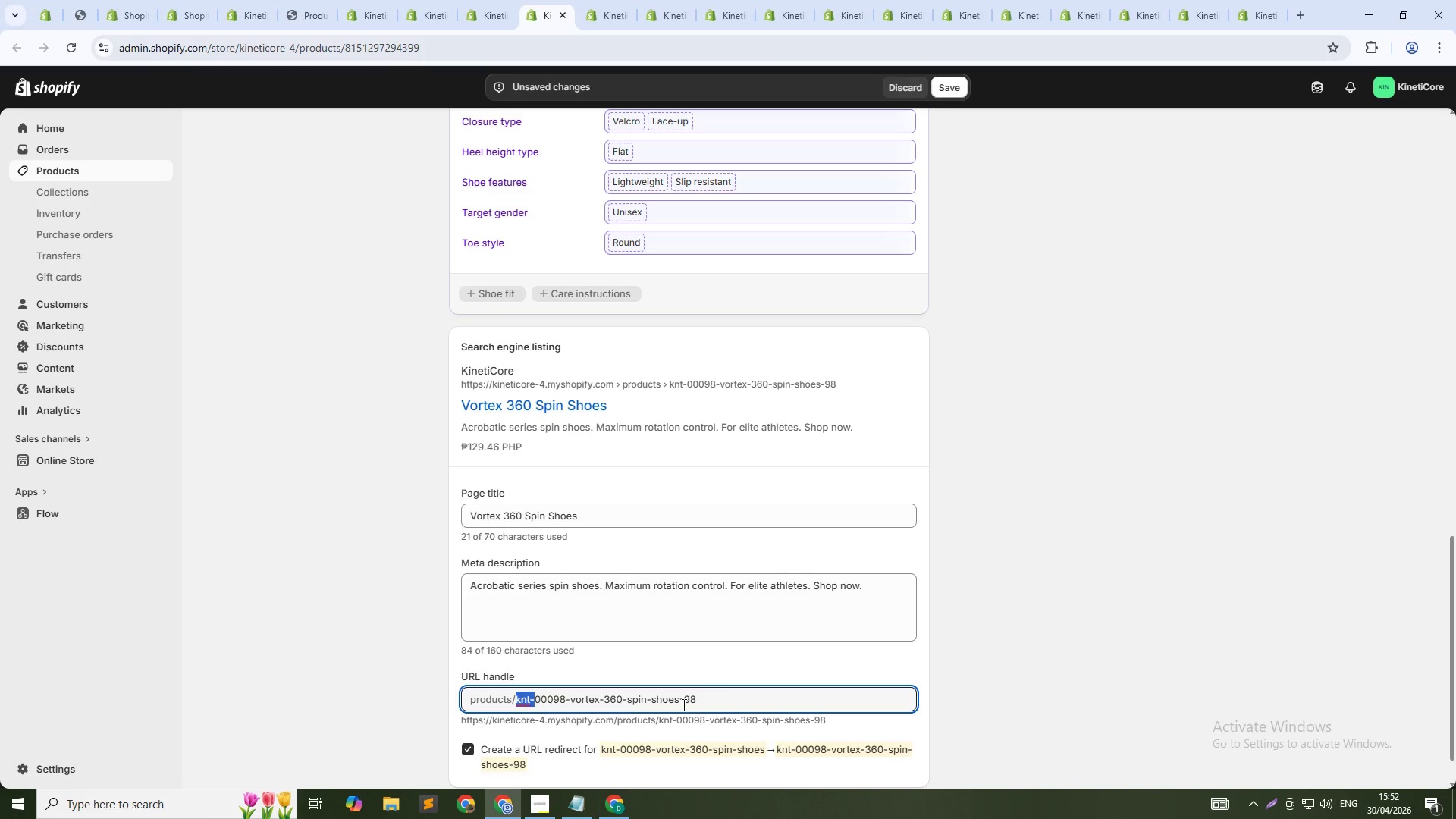 
key(Control+Shift+ArrowRight)
 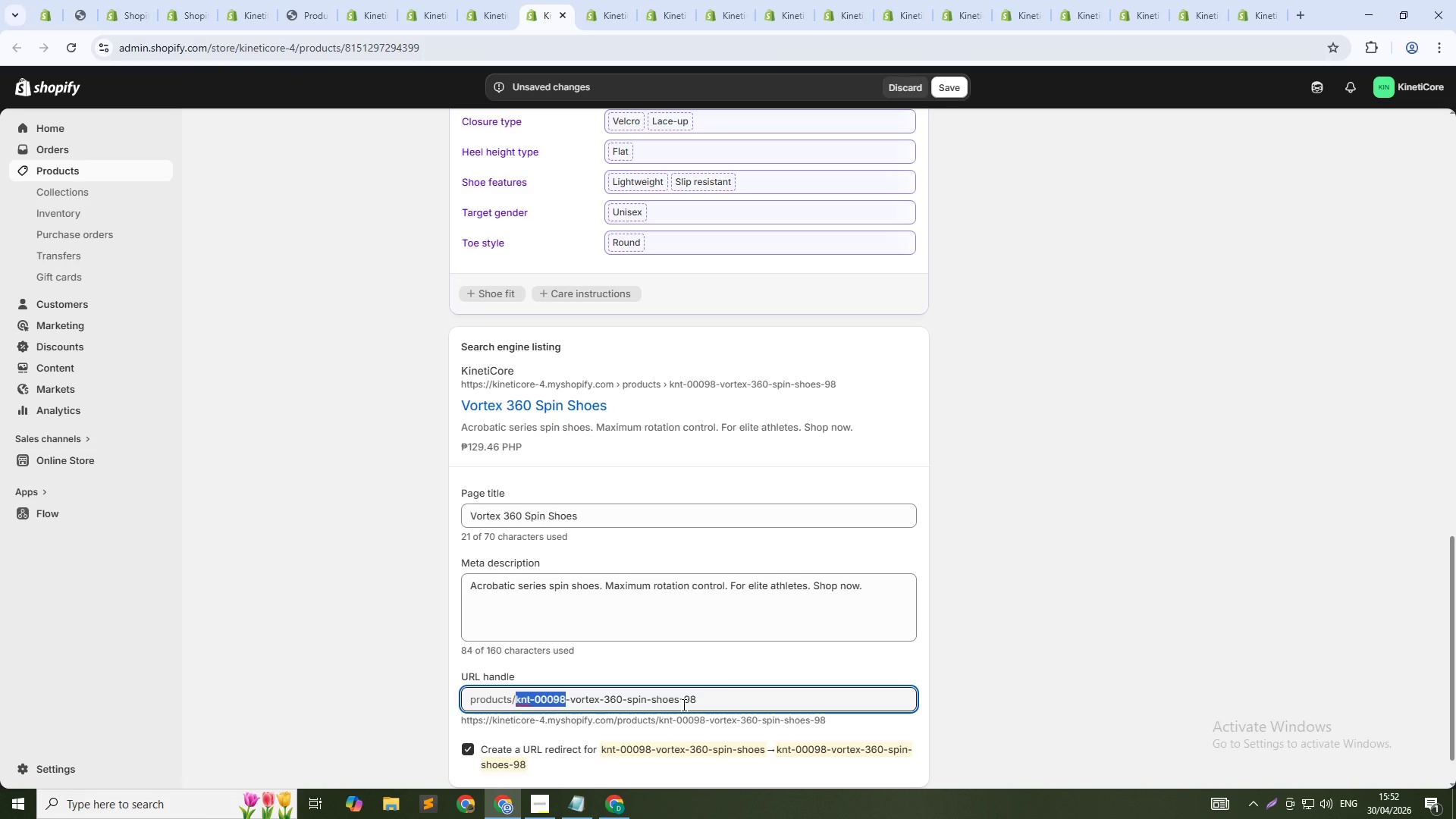 
key(Shift+ArrowRight)
 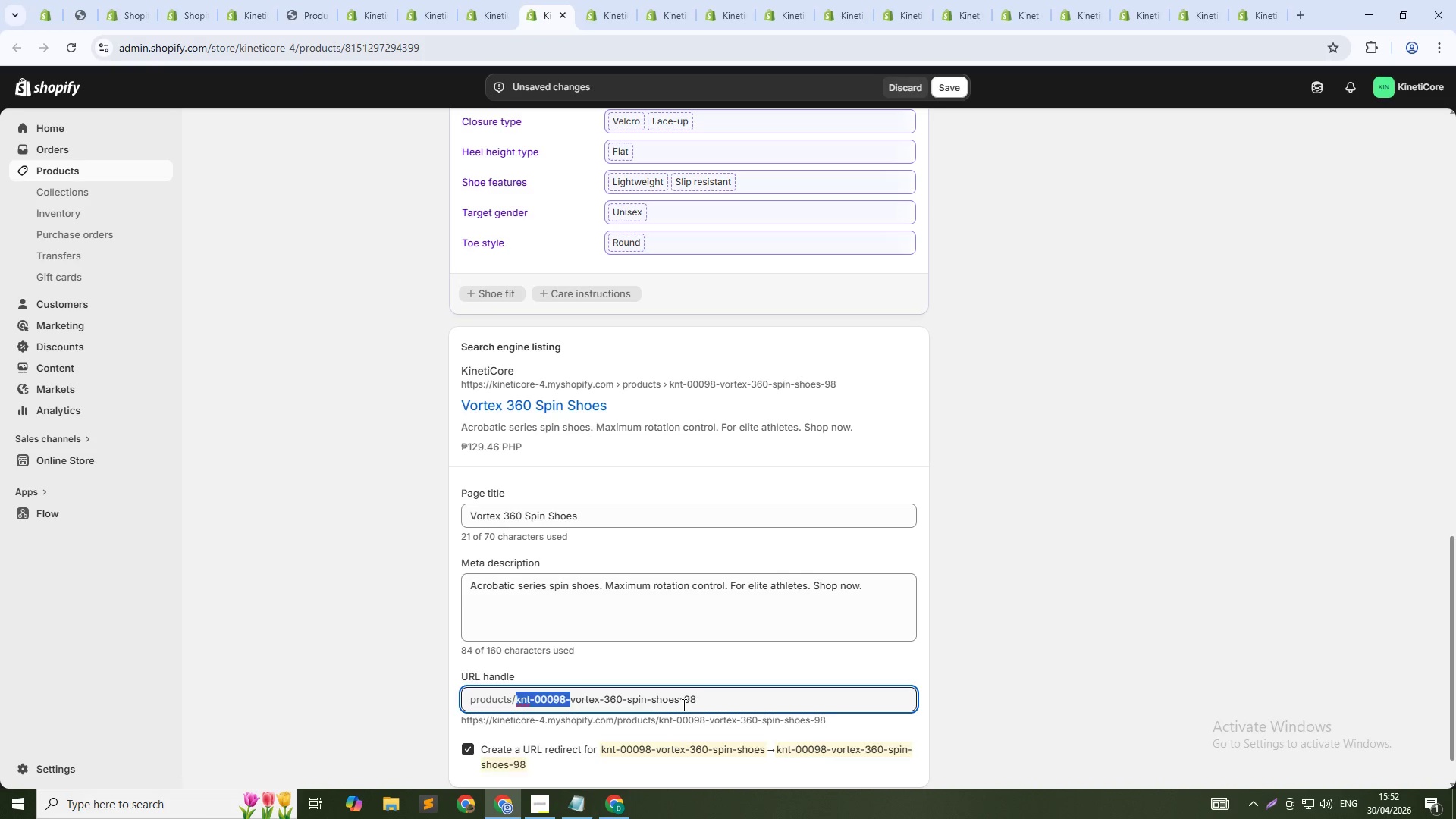 
key(Backspace)
 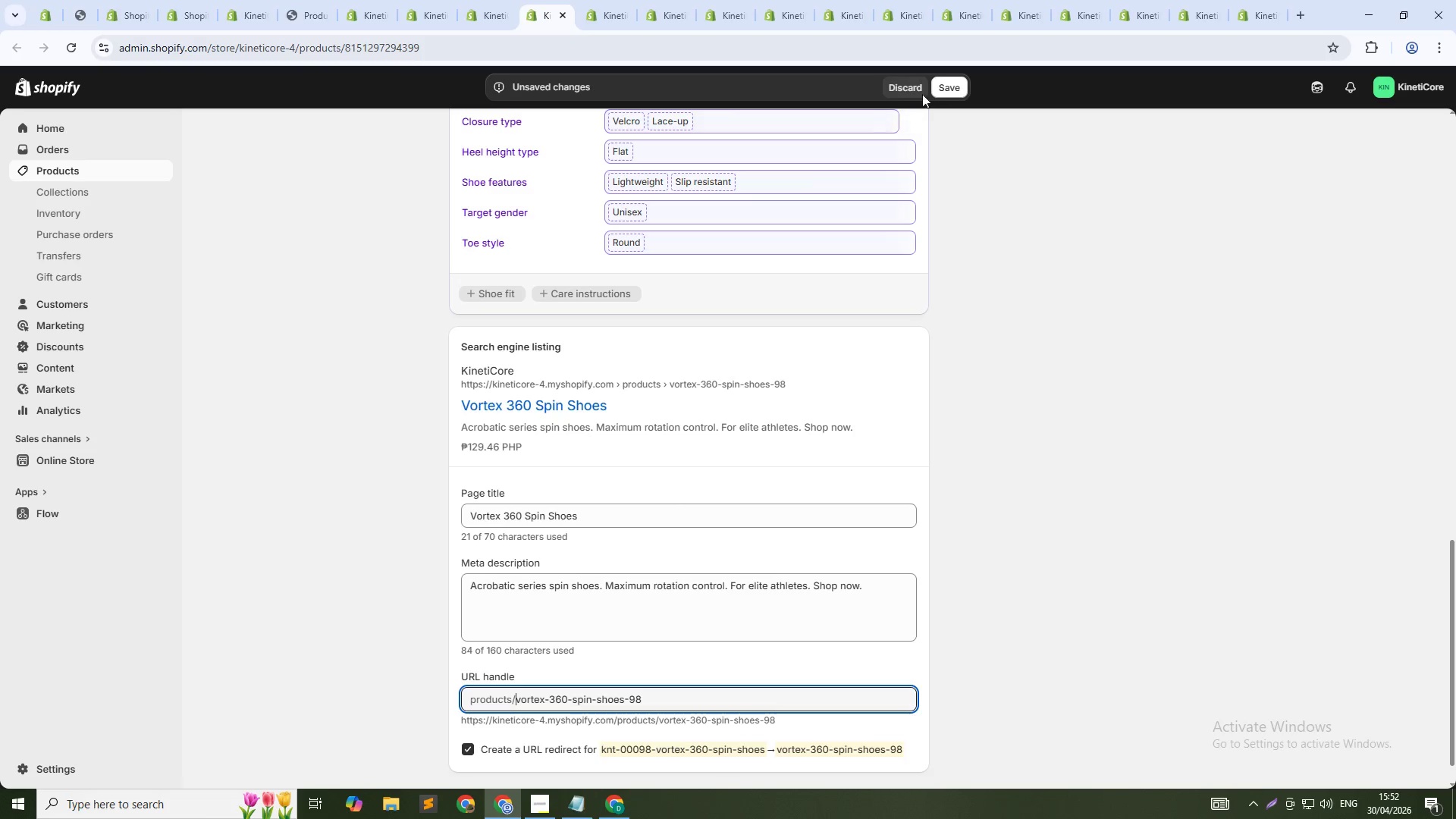 
left_click([949, 91])
 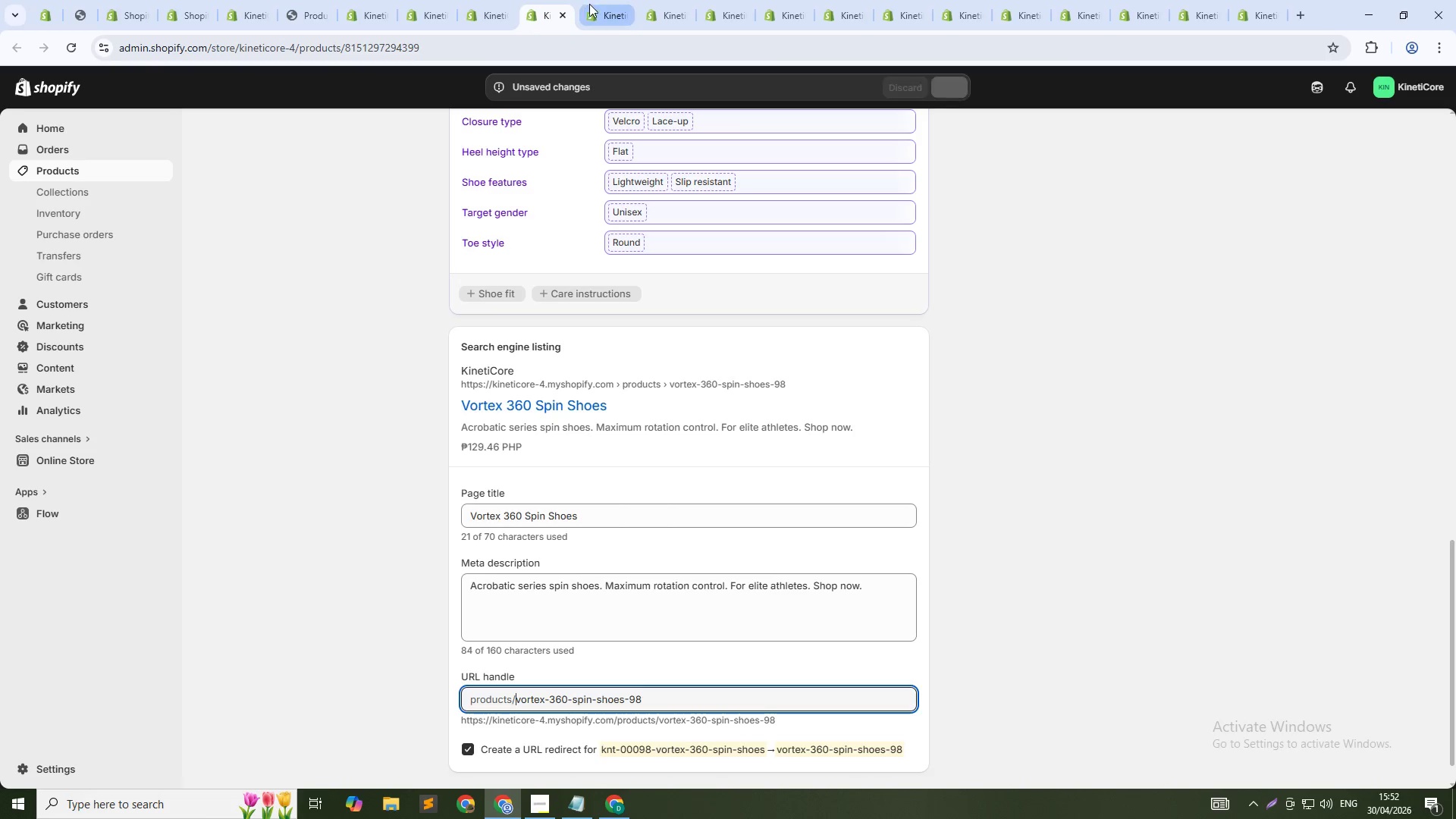 
left_click([592, 4])
 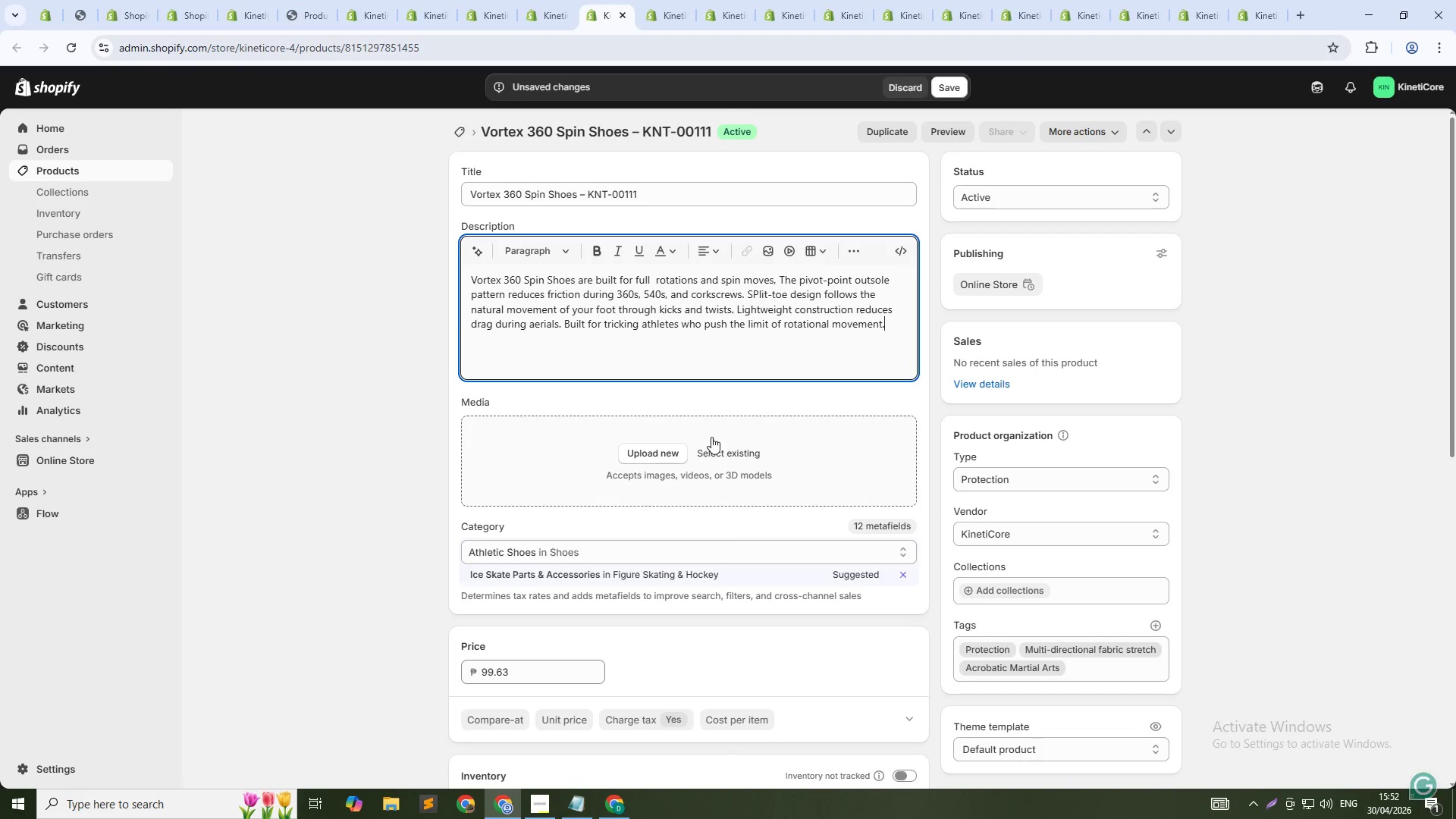 
left_click([730, 453])
 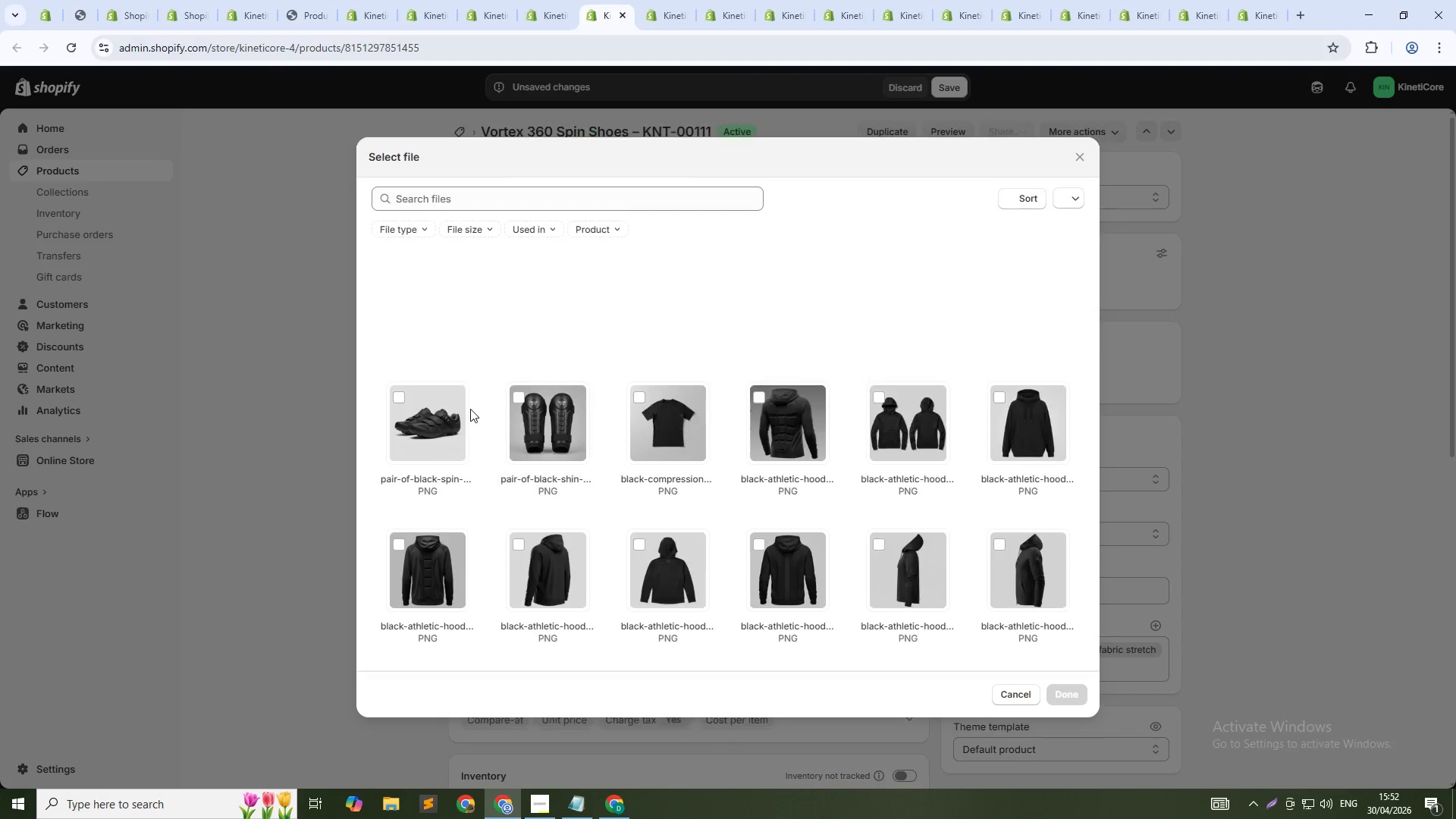 
left_click([381, 428])
 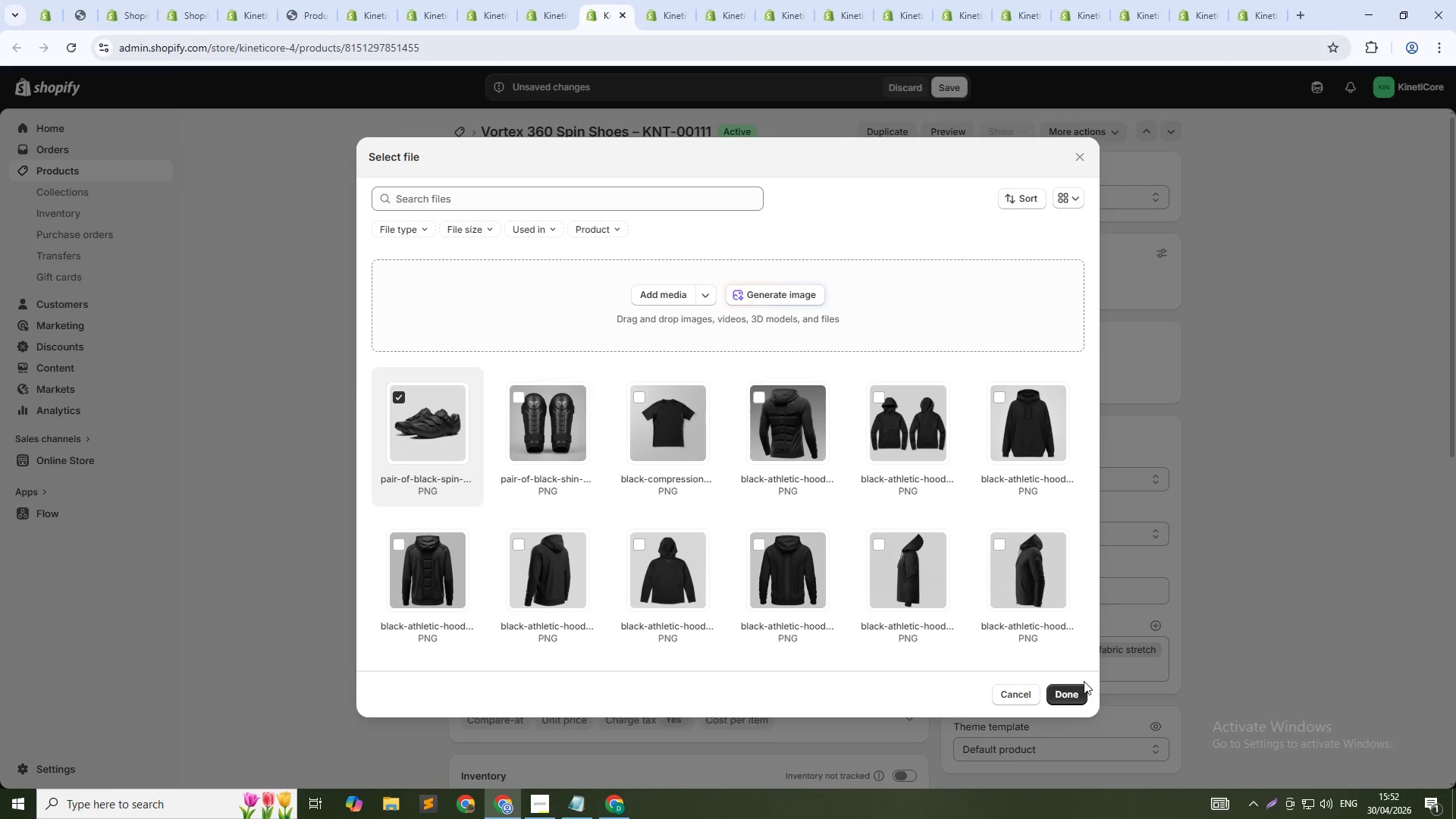 
left_click([1070, 697])
 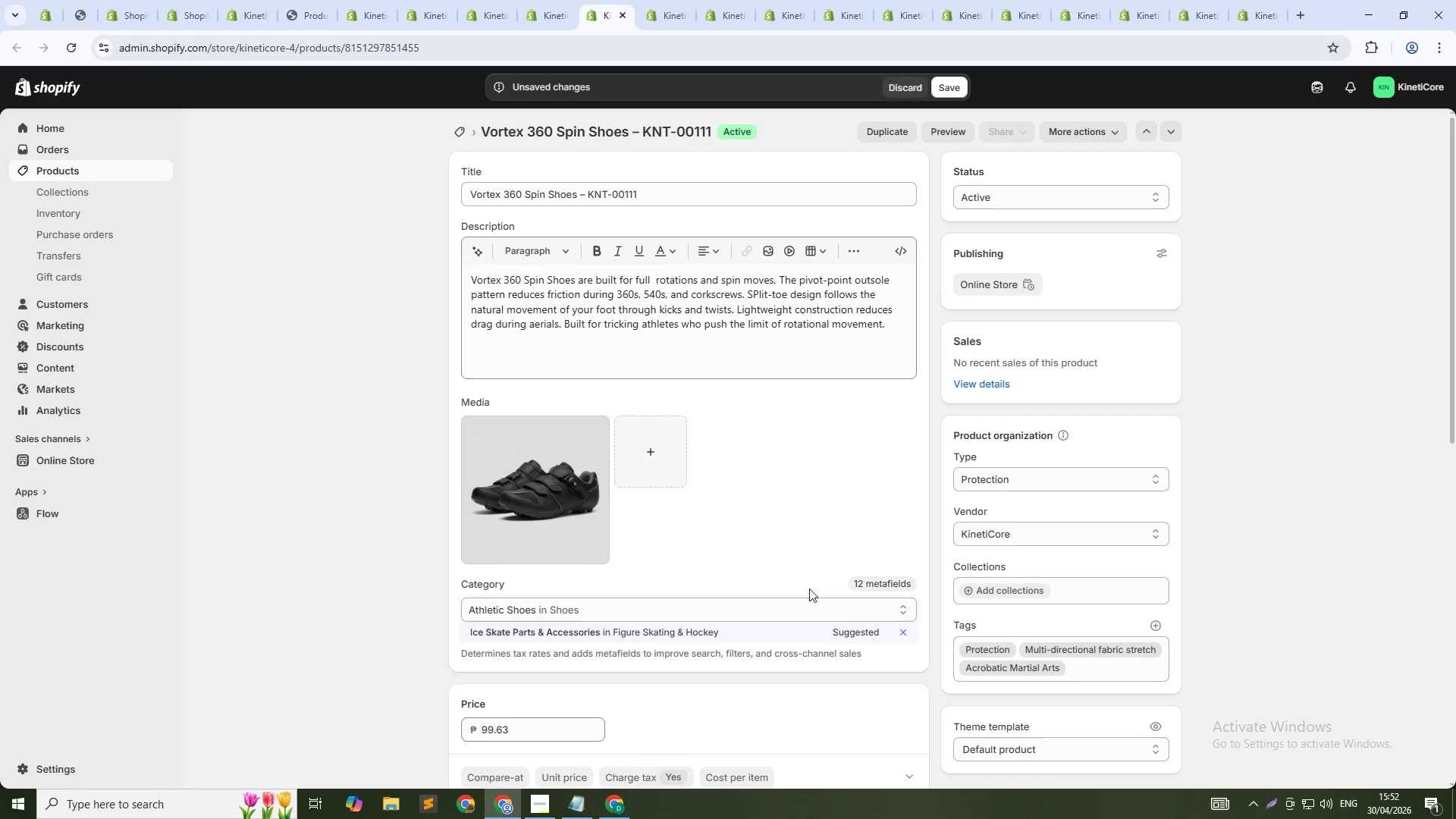 
scroll: coordinate [784, 590], scroll_direction: down, amount: 19.0
 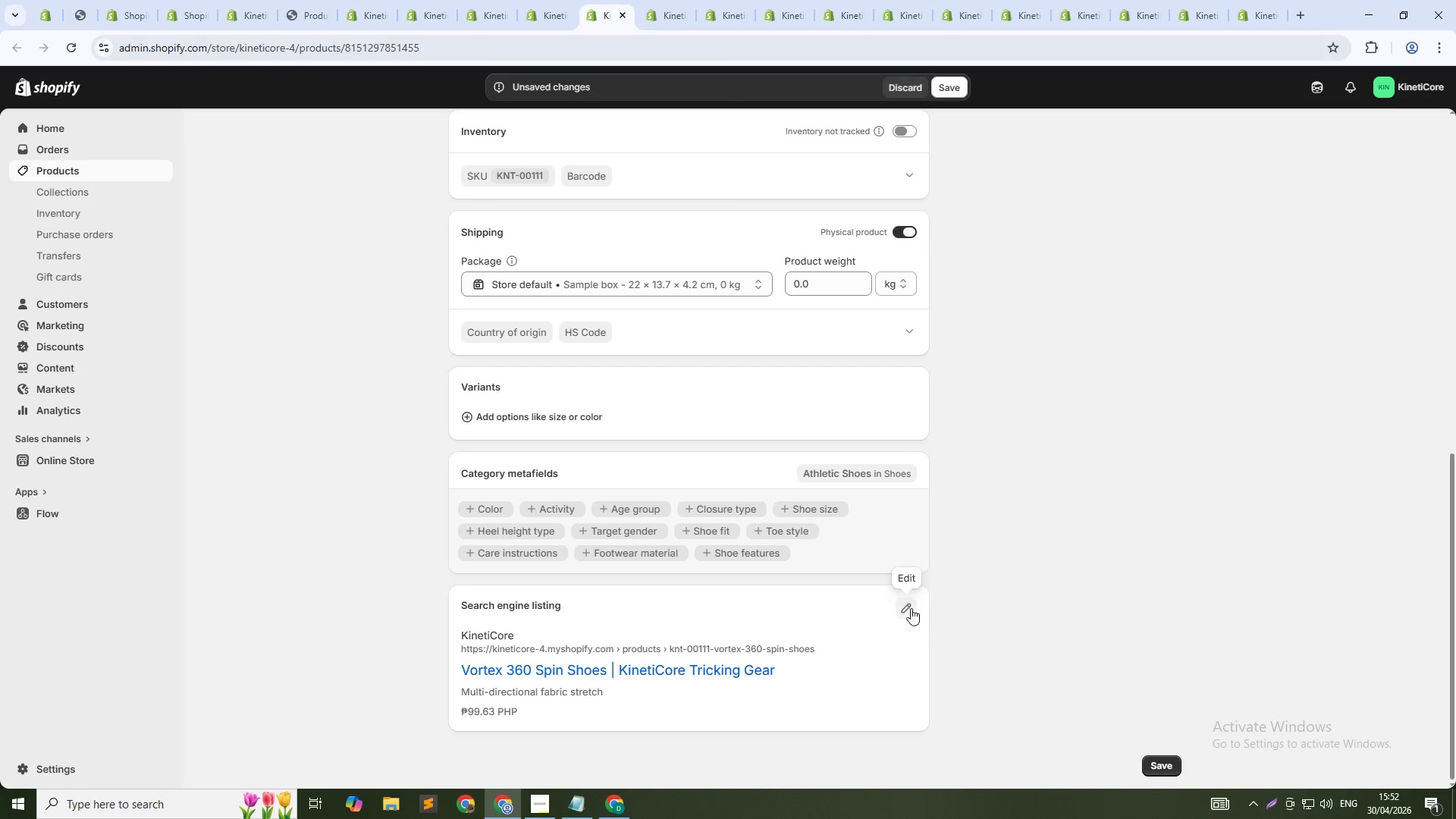 
left_click([908, 608])
 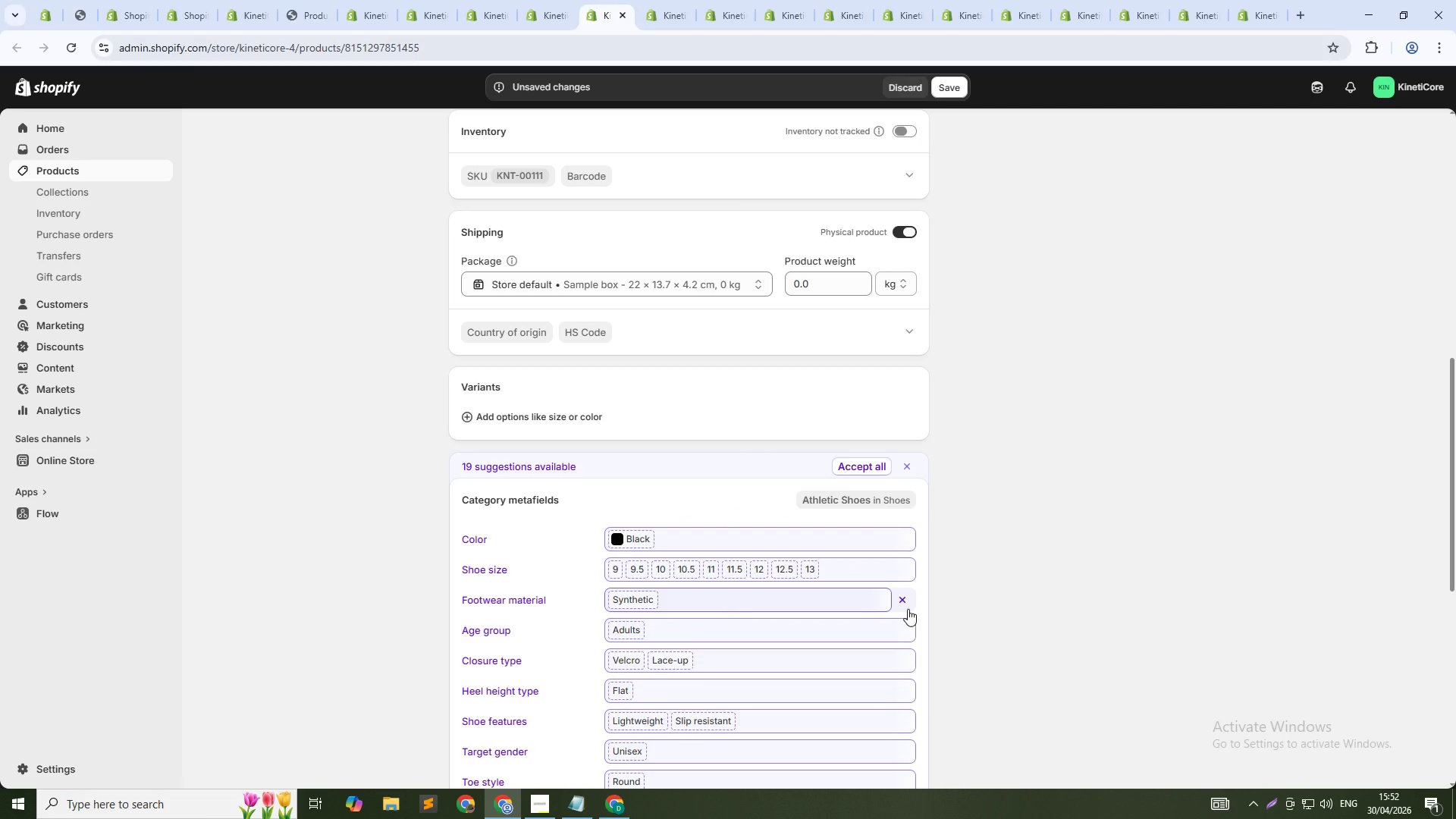 
scroll: coordinate [800, 609], scroll_direction: down, amount: 13.0
 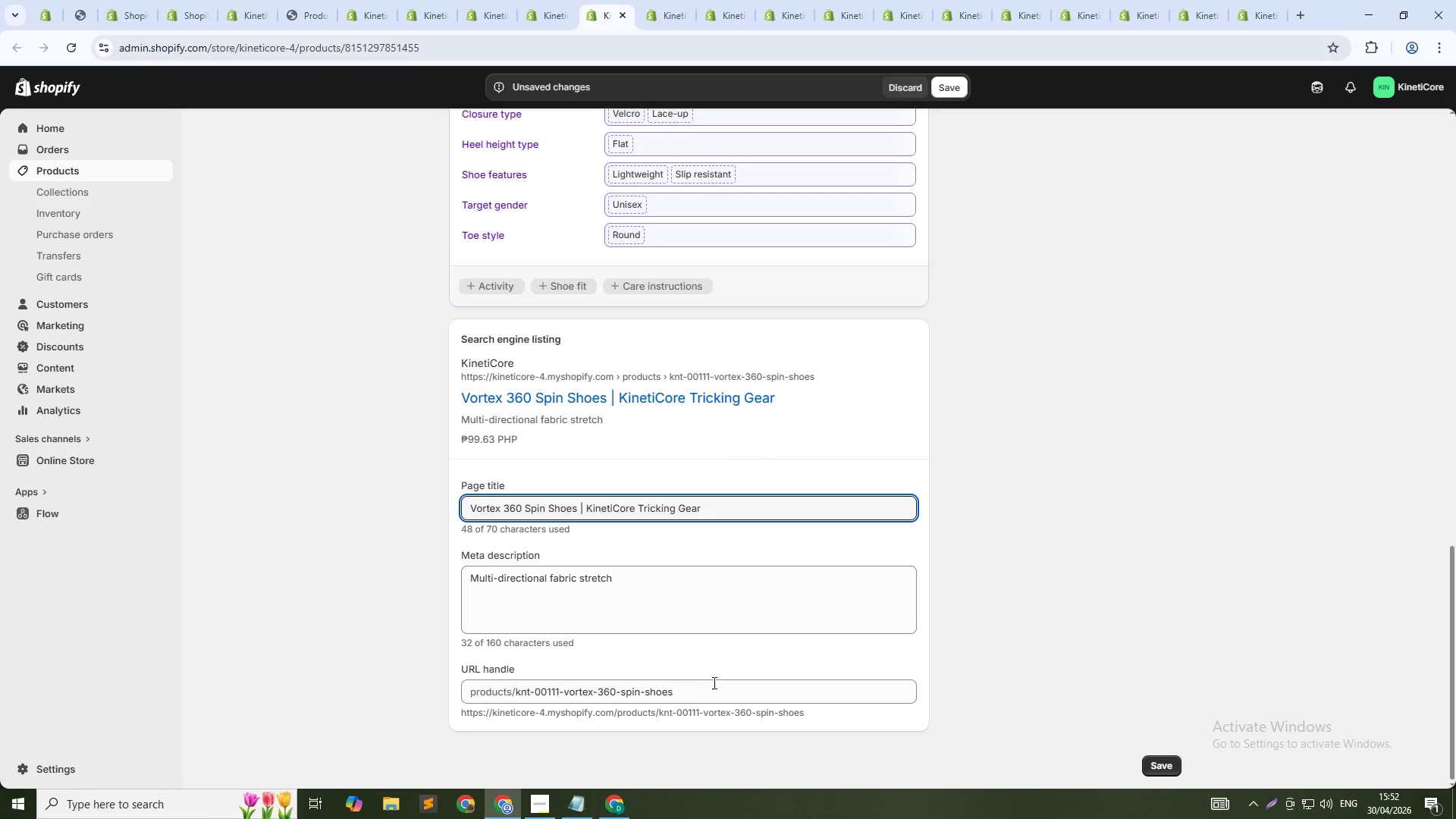 
left_click([713, 690])
 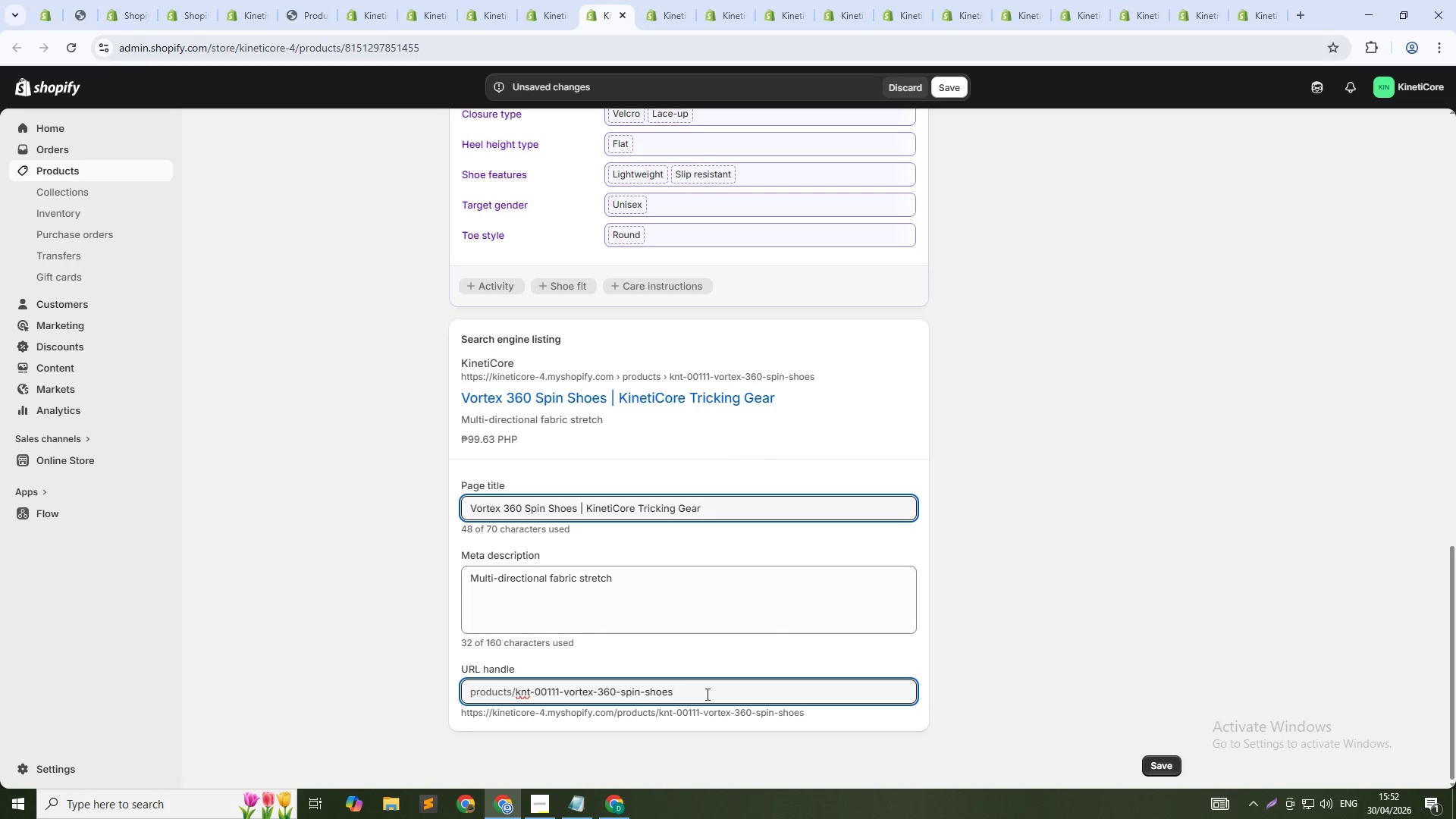 
key(NumpadSubtract)
 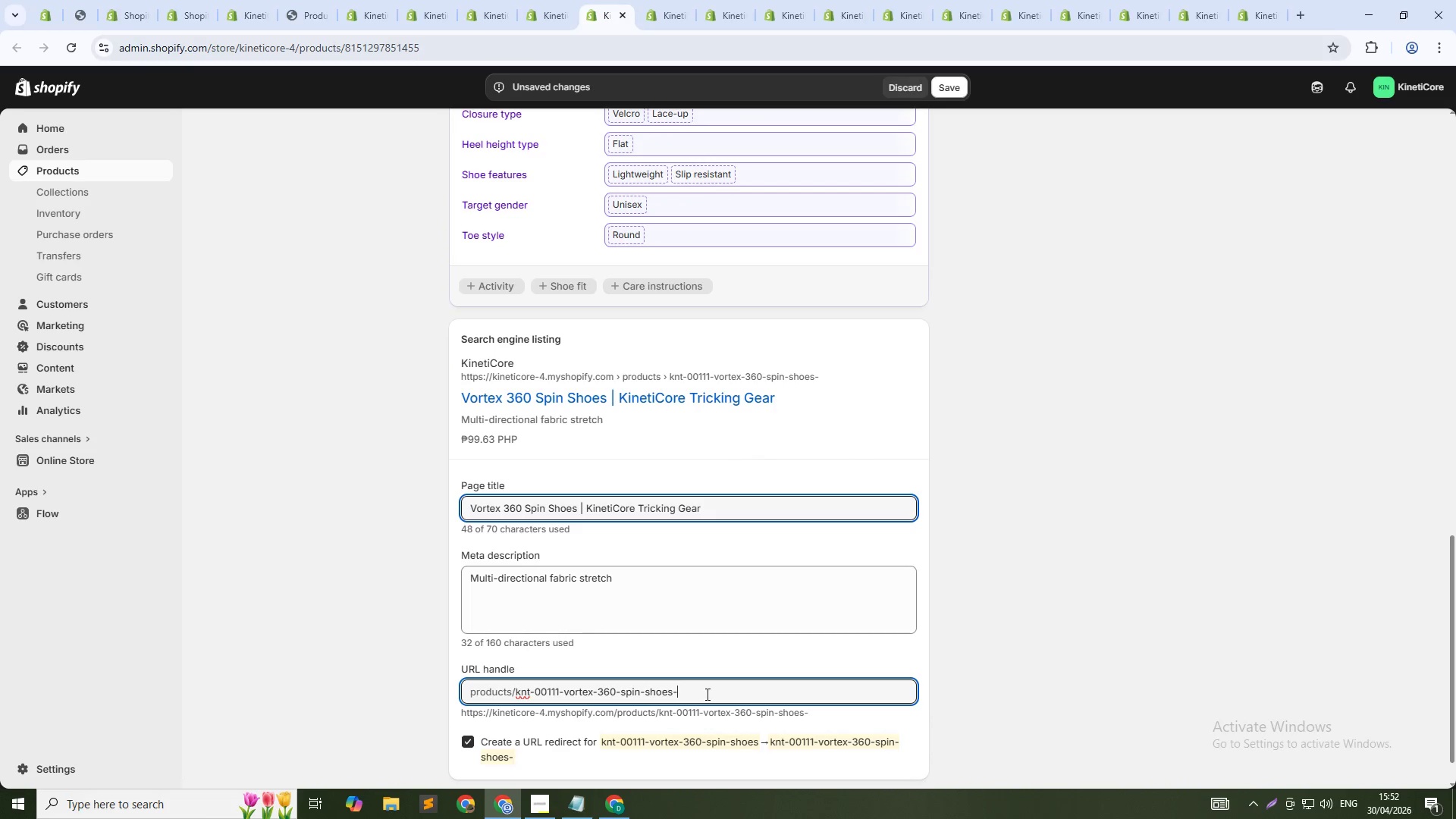 
key(Numpad1)
 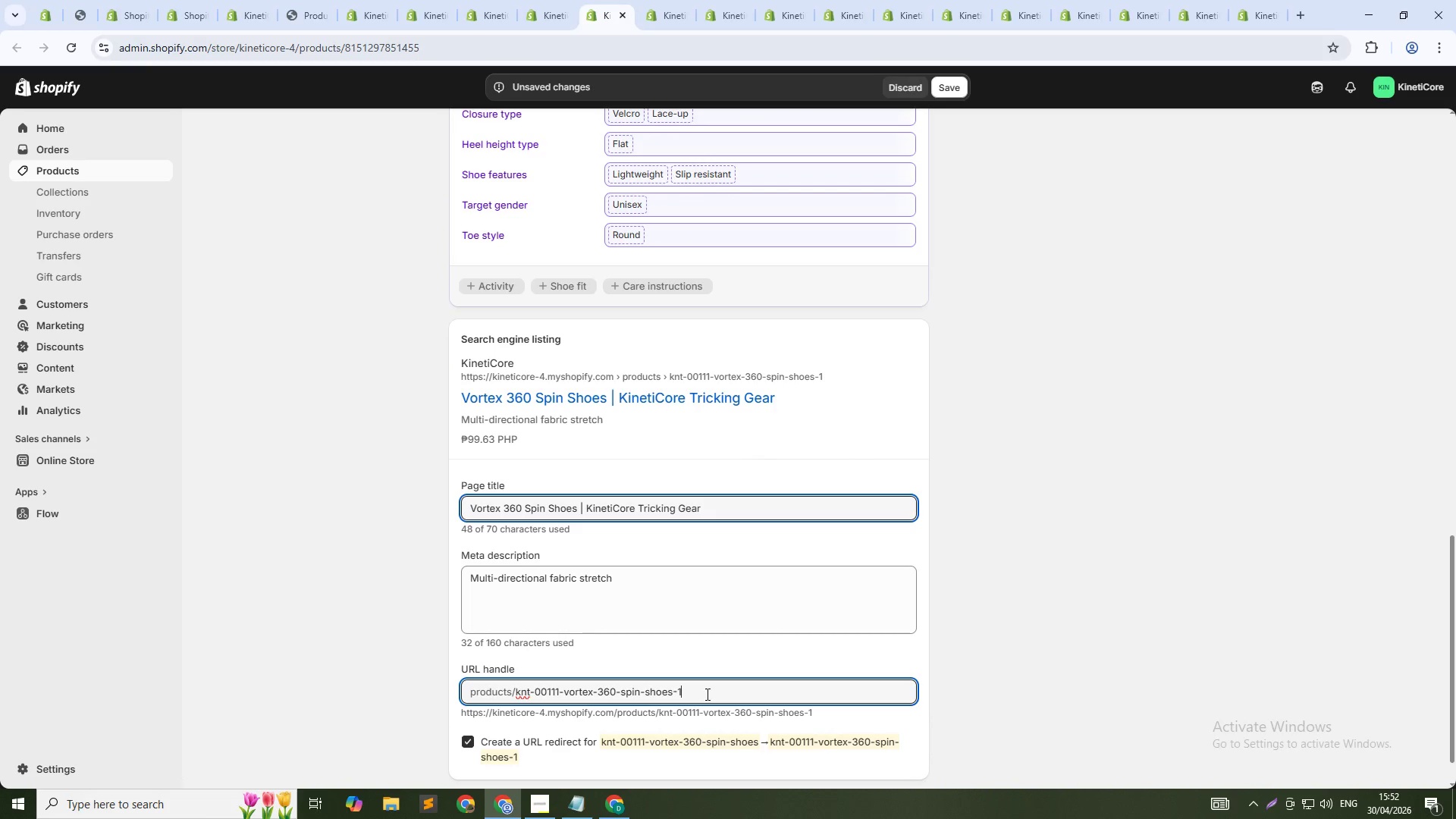 
key(Numpad1)
 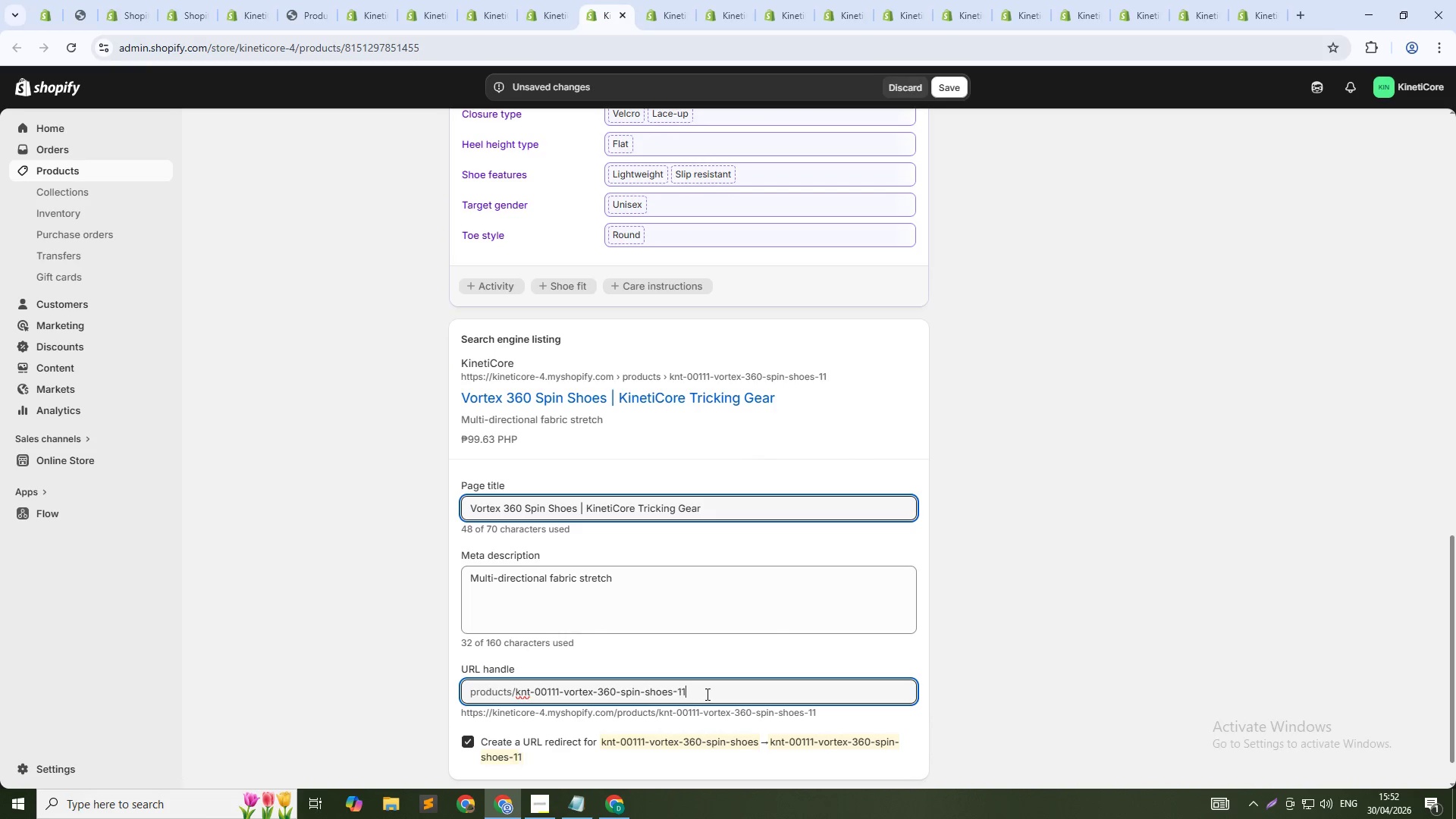 
key(Numpad1)
 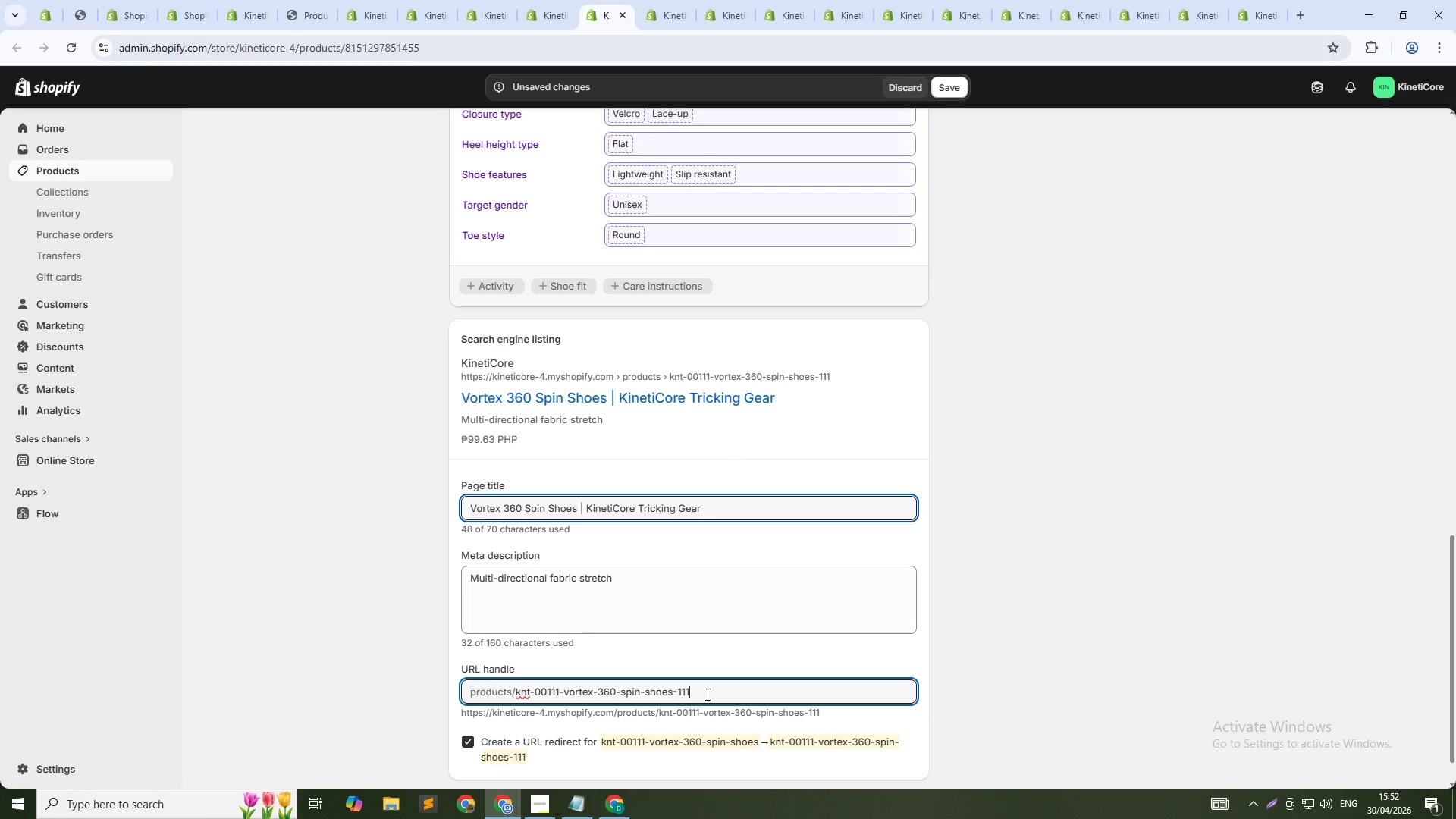 
key(ArrowUp)
 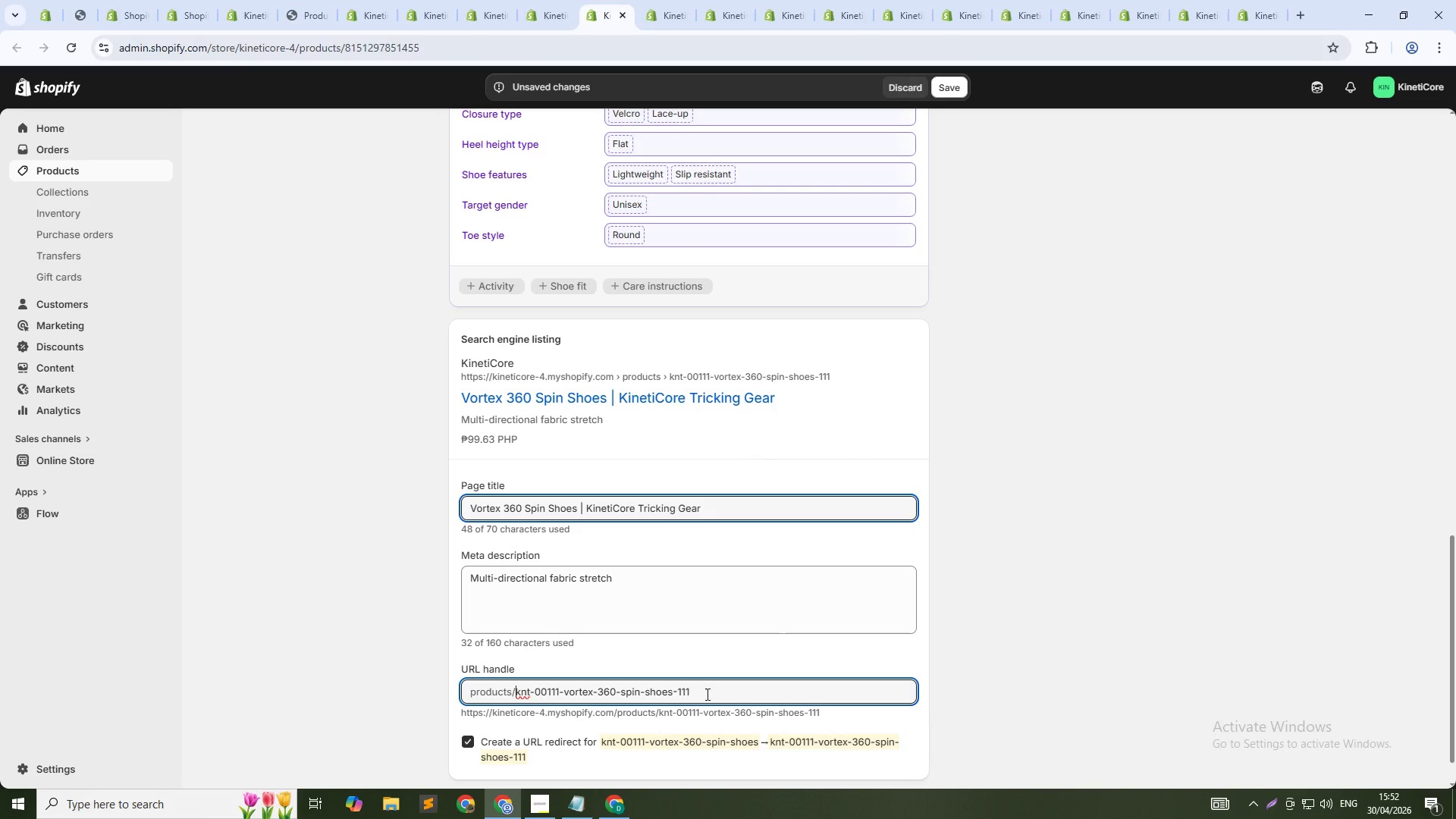 
key(Control+Shift+ArrowRight)
 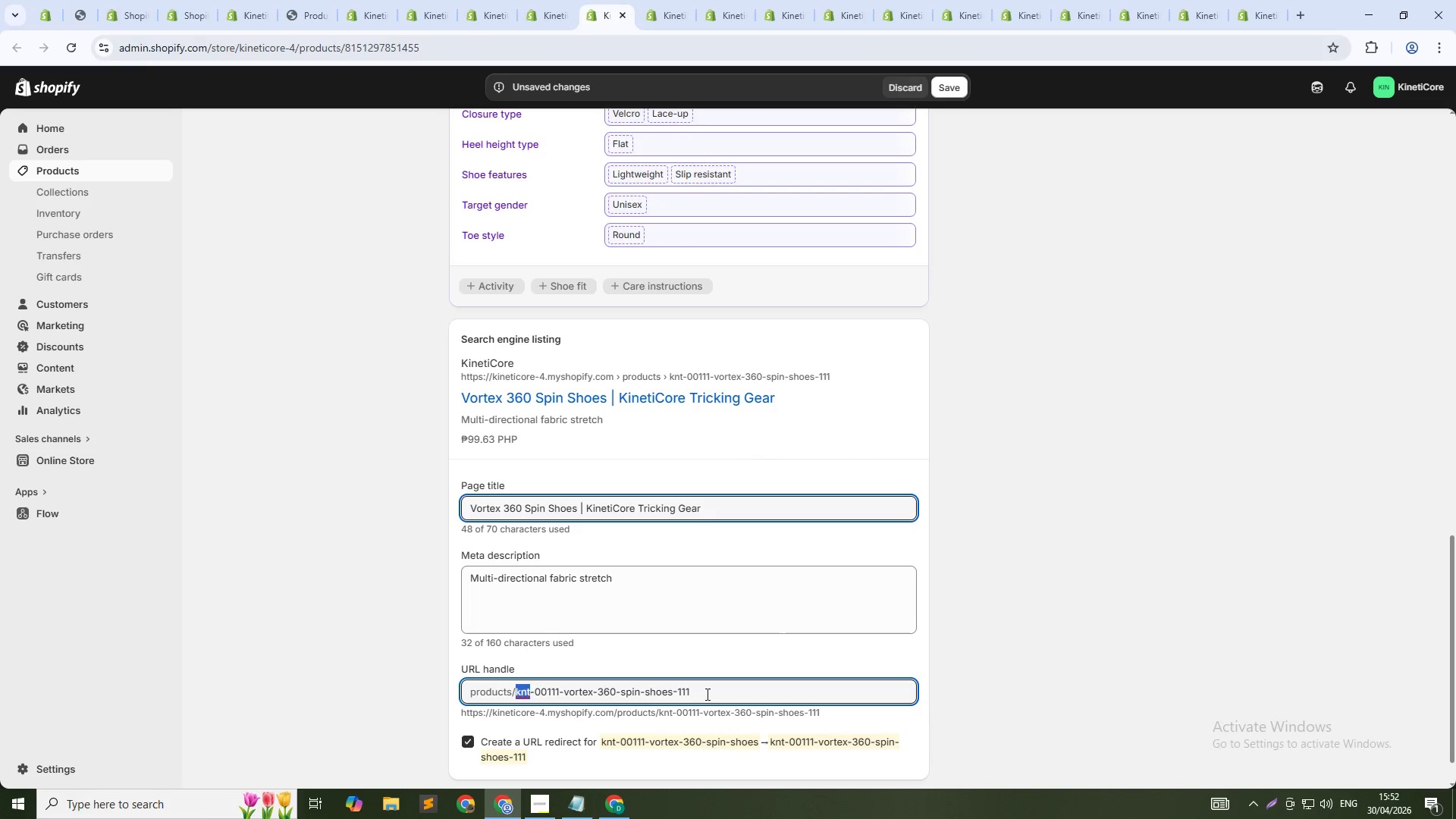 
key(Control+Shift+ArrowRight)
 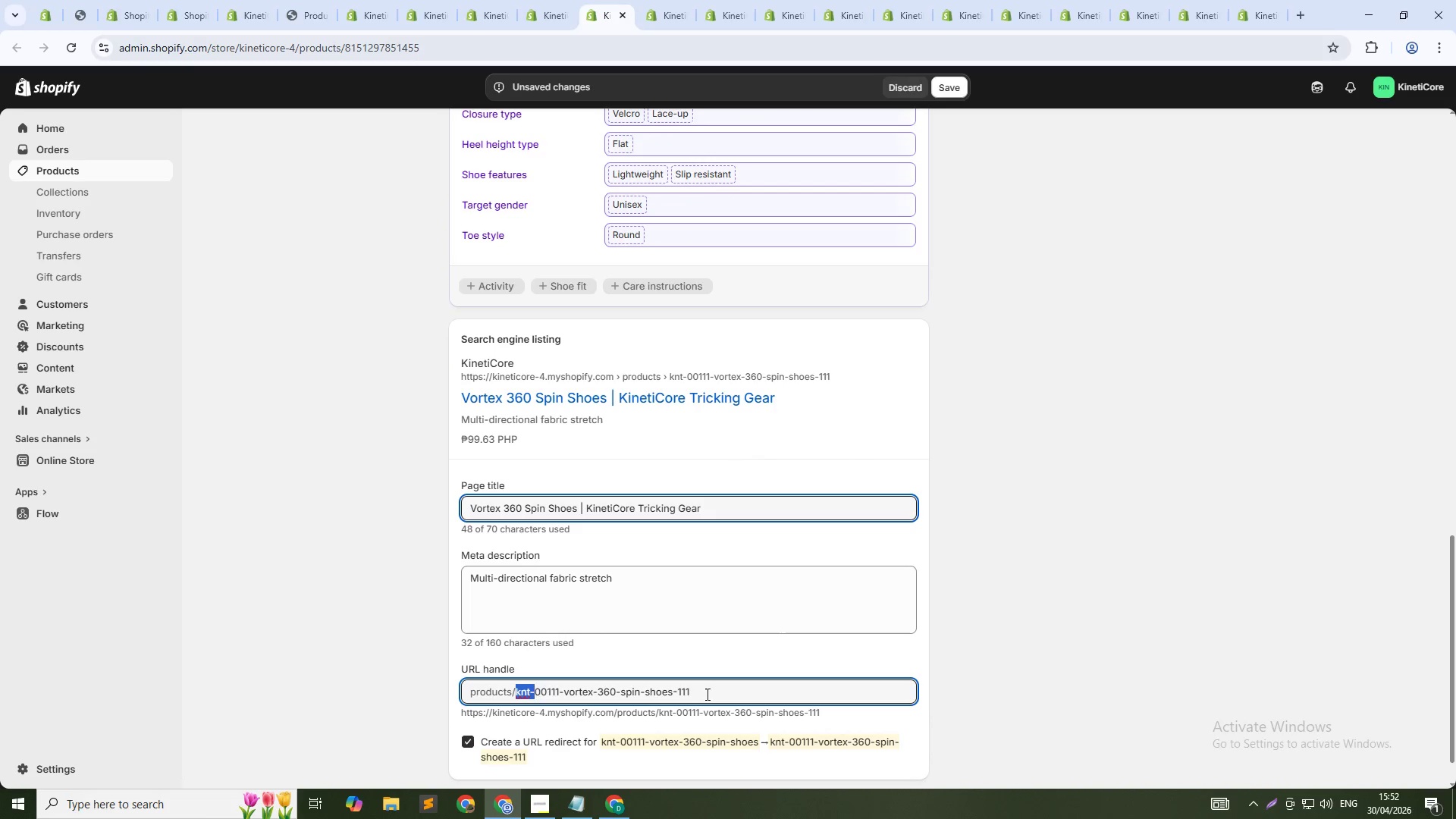 
key(Control+Shift+ArrowRight)
 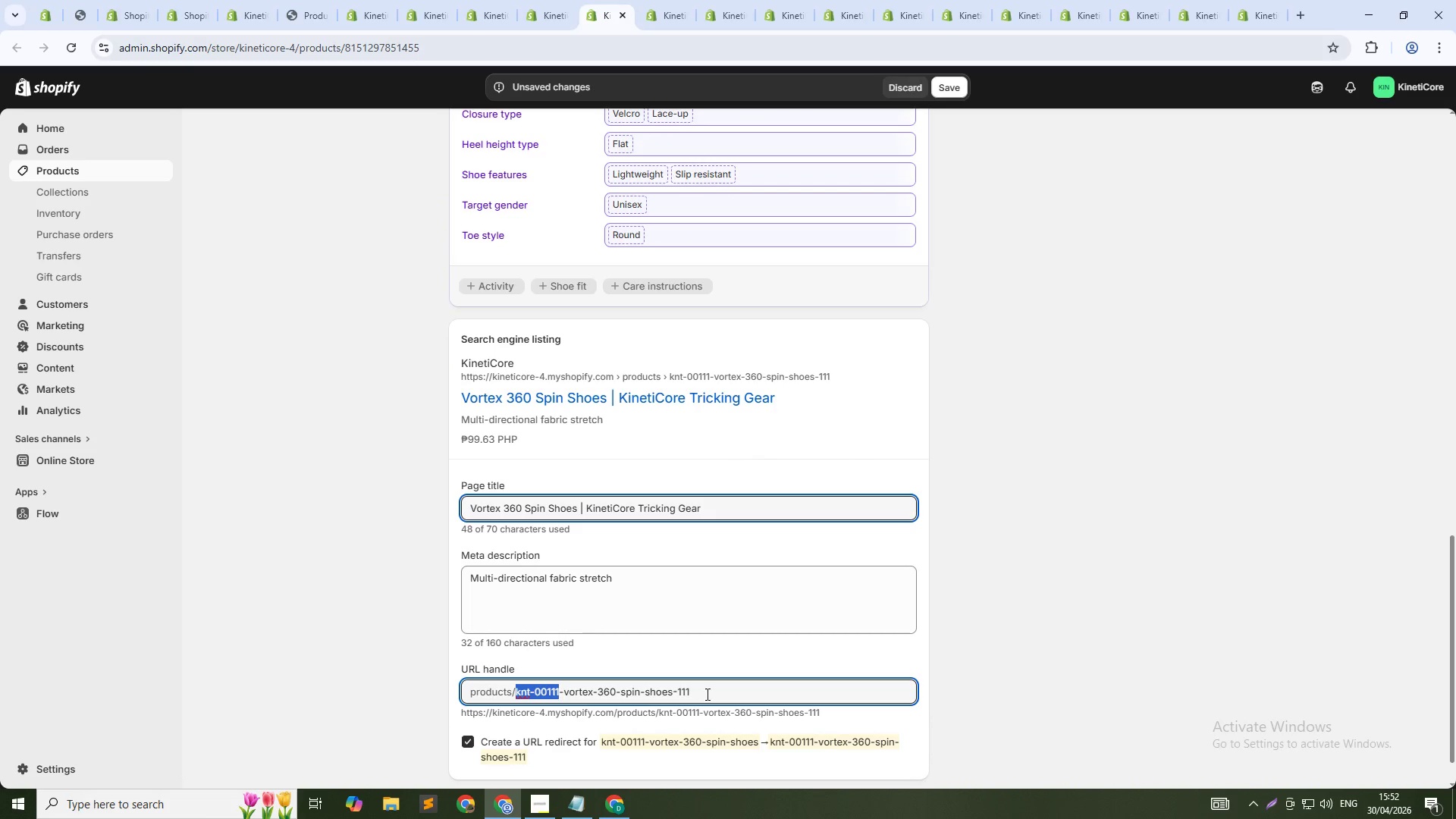 
key(Shift+ArrowRight)
 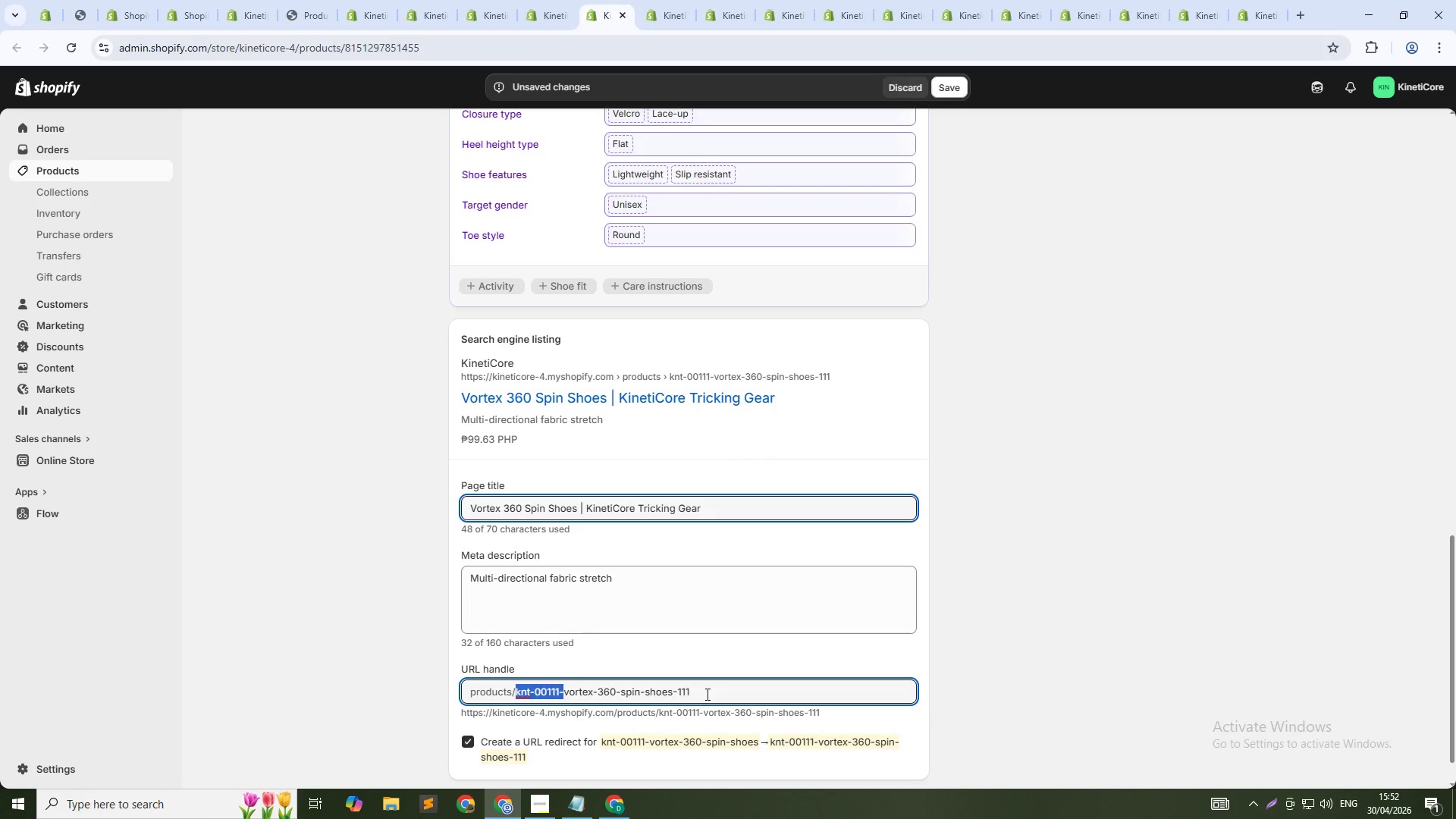 
key(Backspace)
 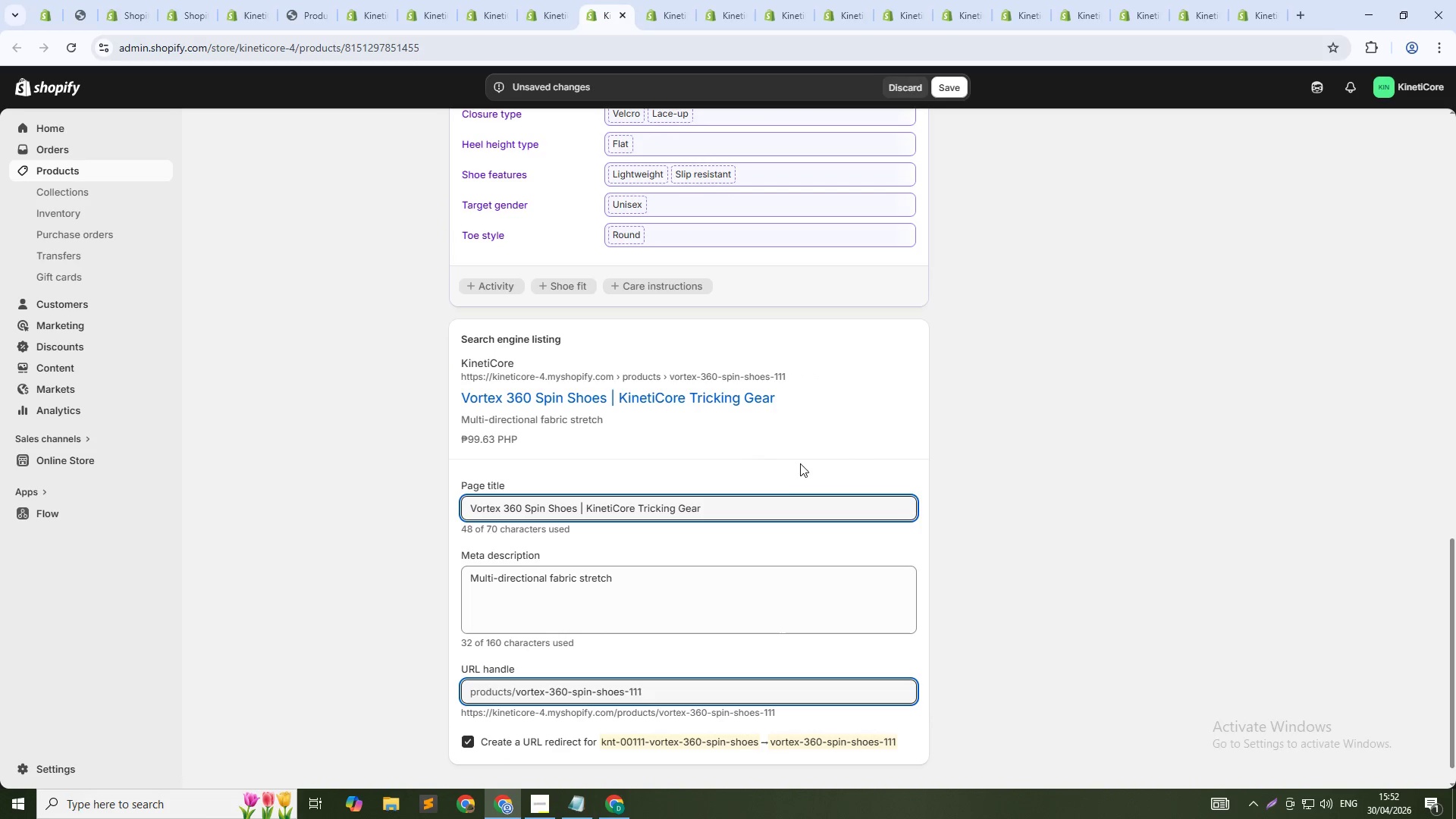 
left_click([778, 507])
 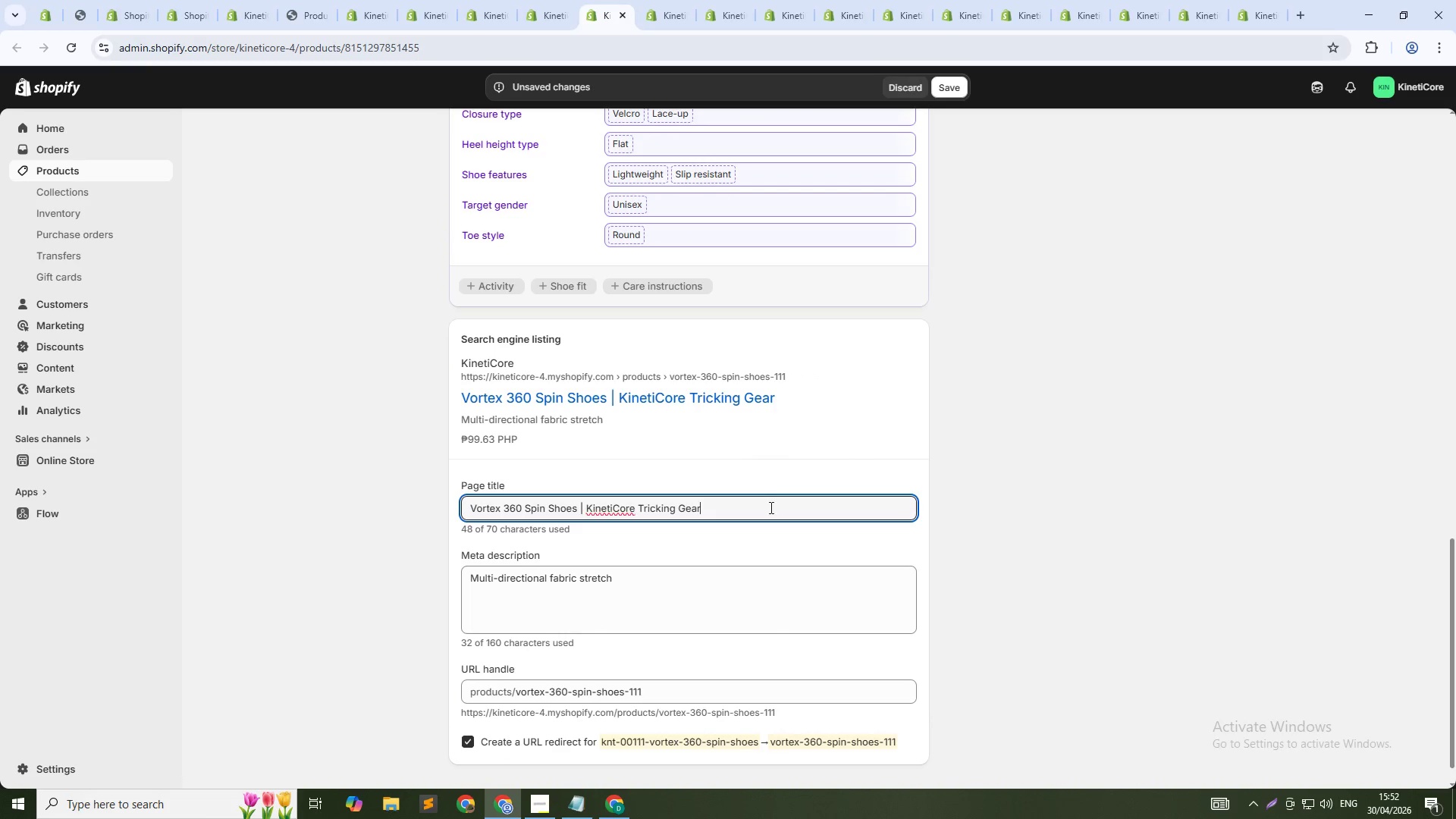 
key(Control+Shift+ArrowLeft)
 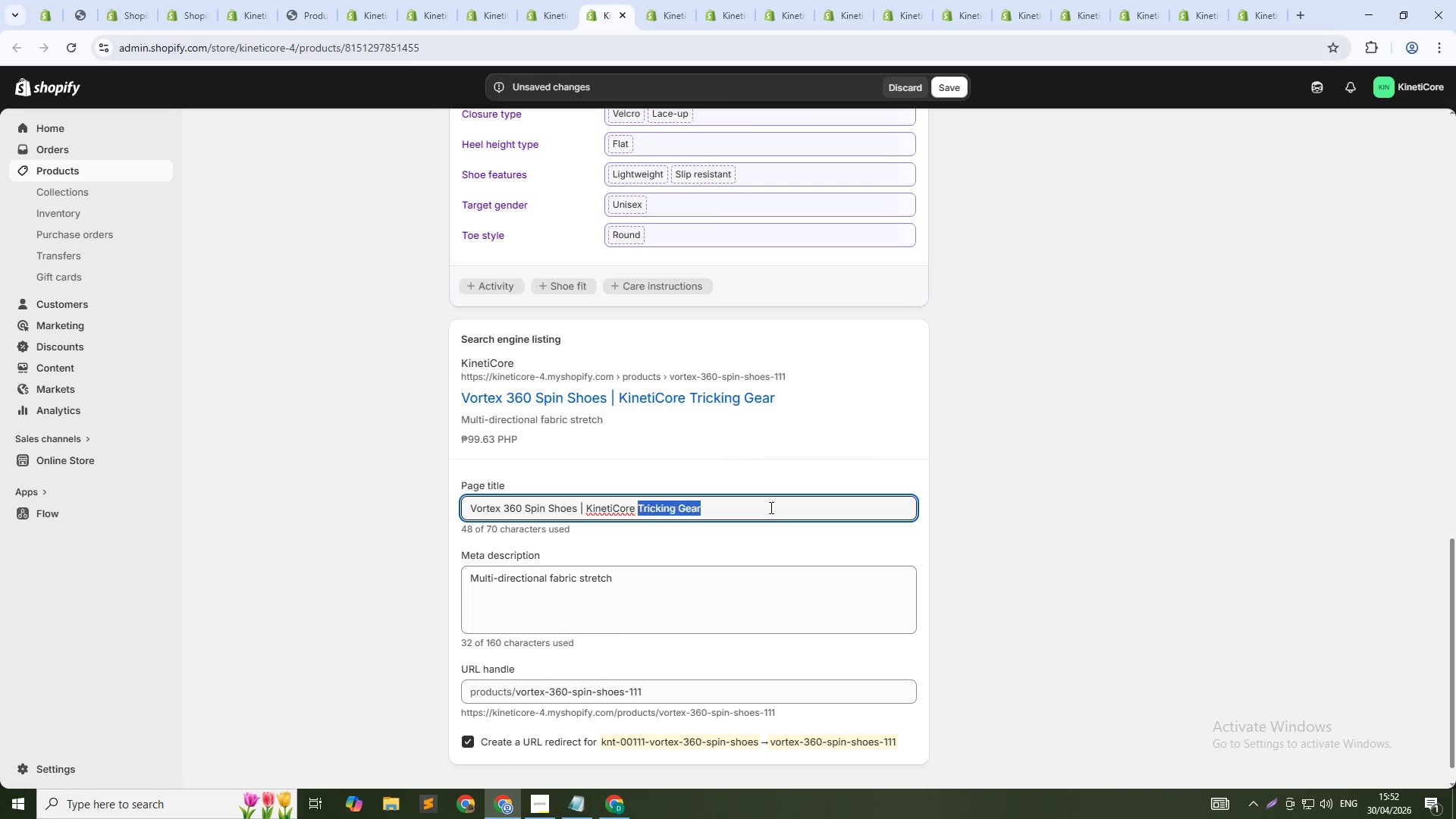 
key(Control+Shift+ArrowLeft)
 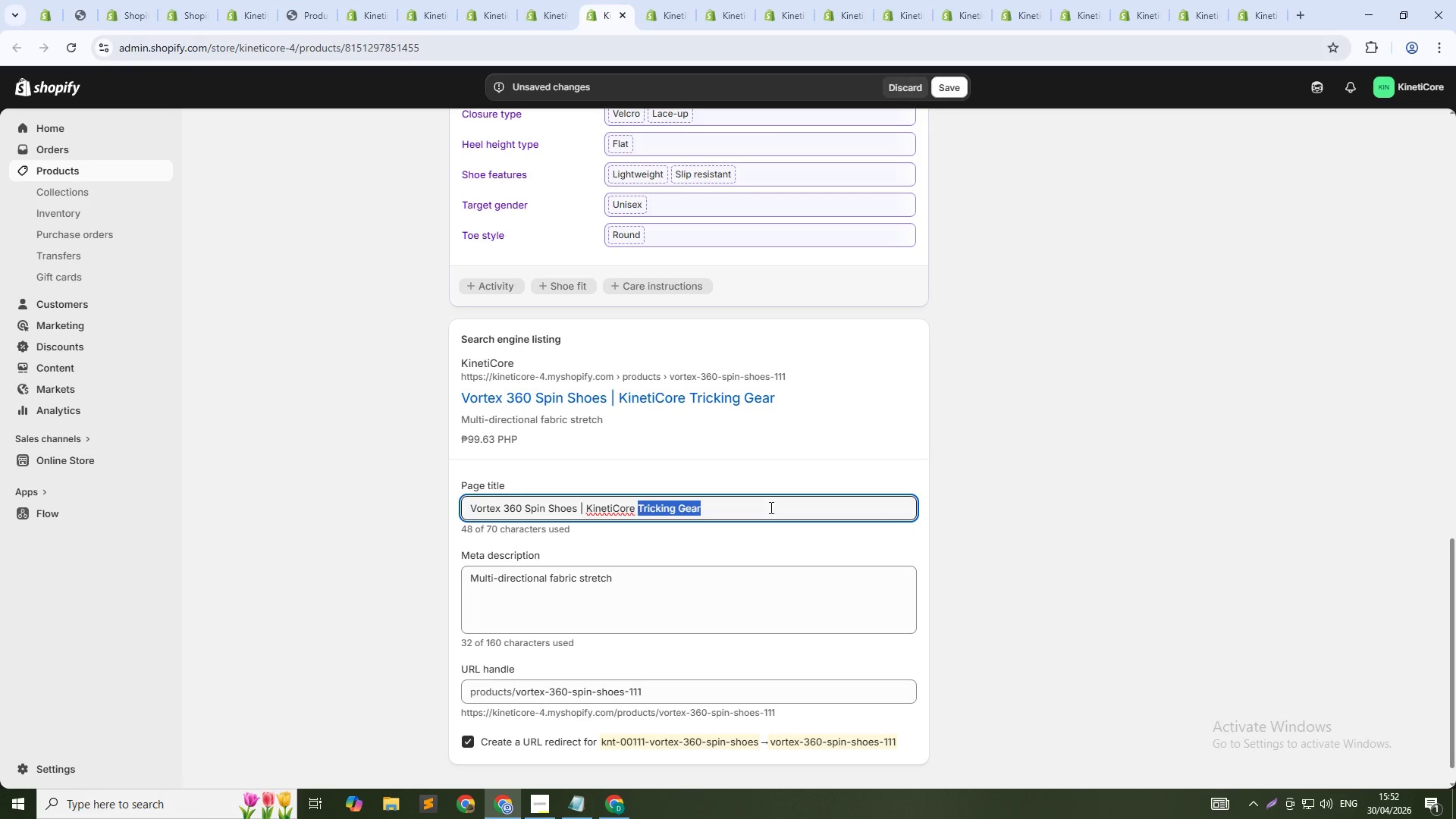 
key(Control+Shift+ArrowLeft)
 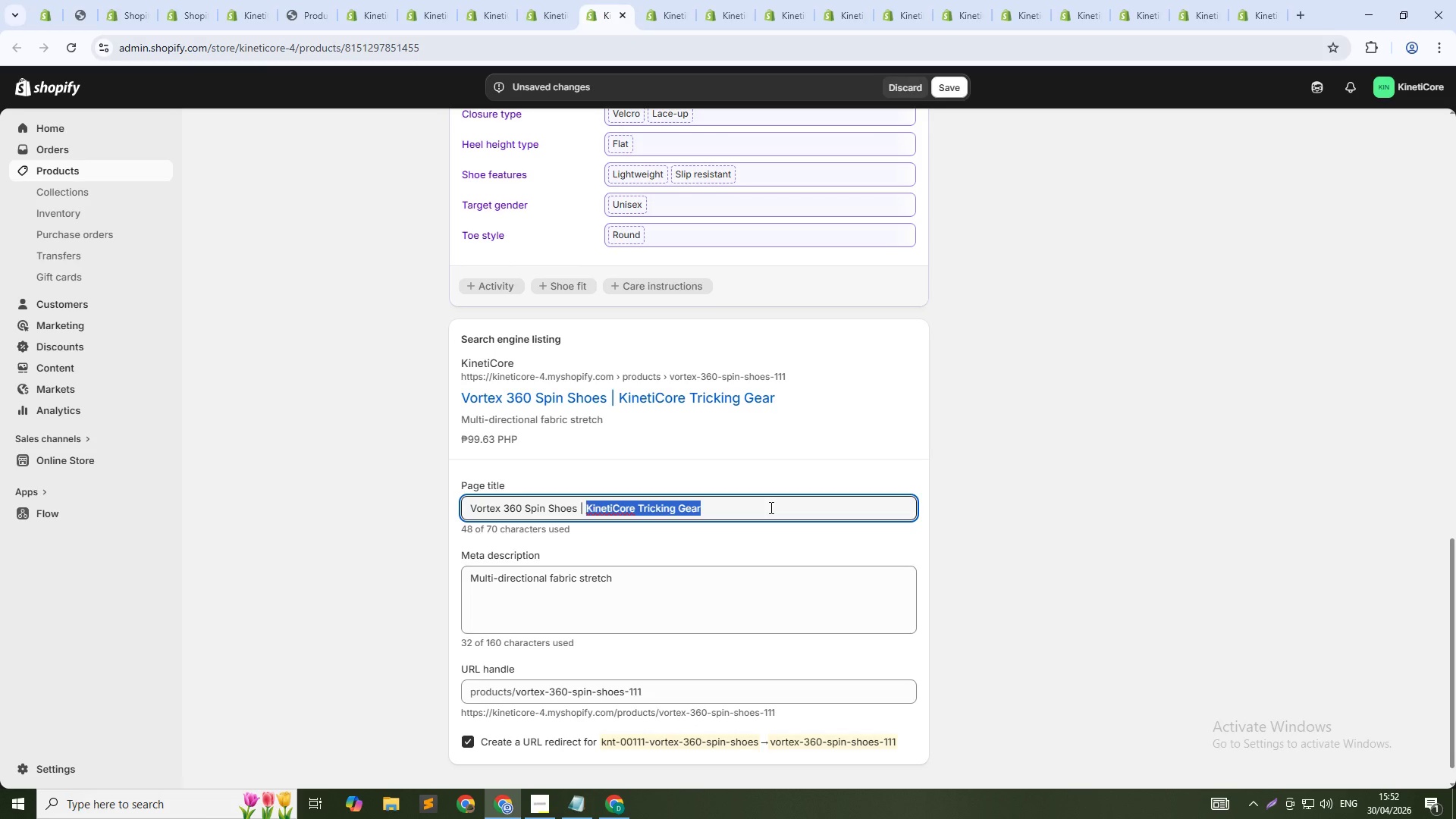 
key(Control+Shift+ArrowLeft)
 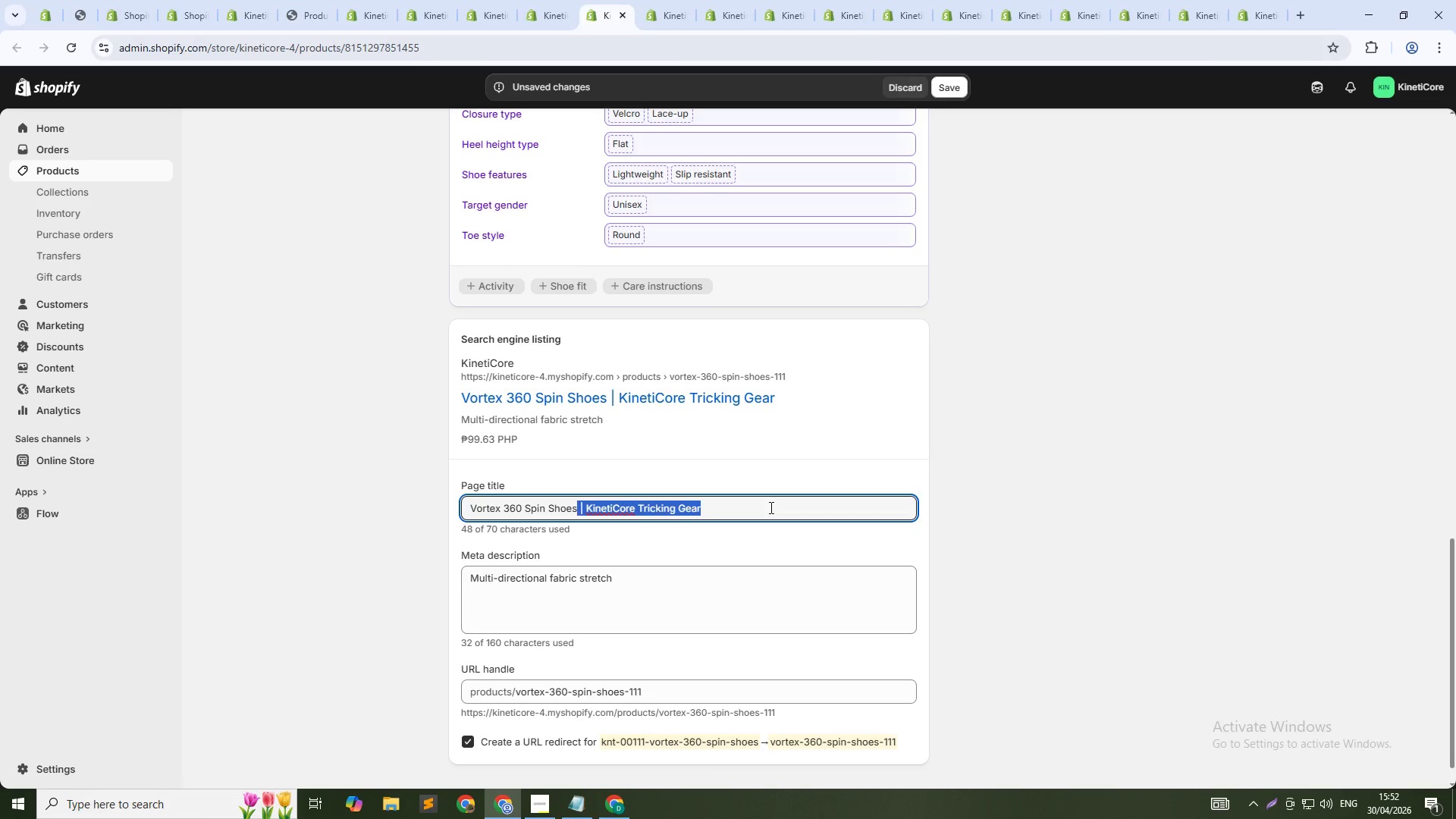 
key(Shift+ArrowLeft)
 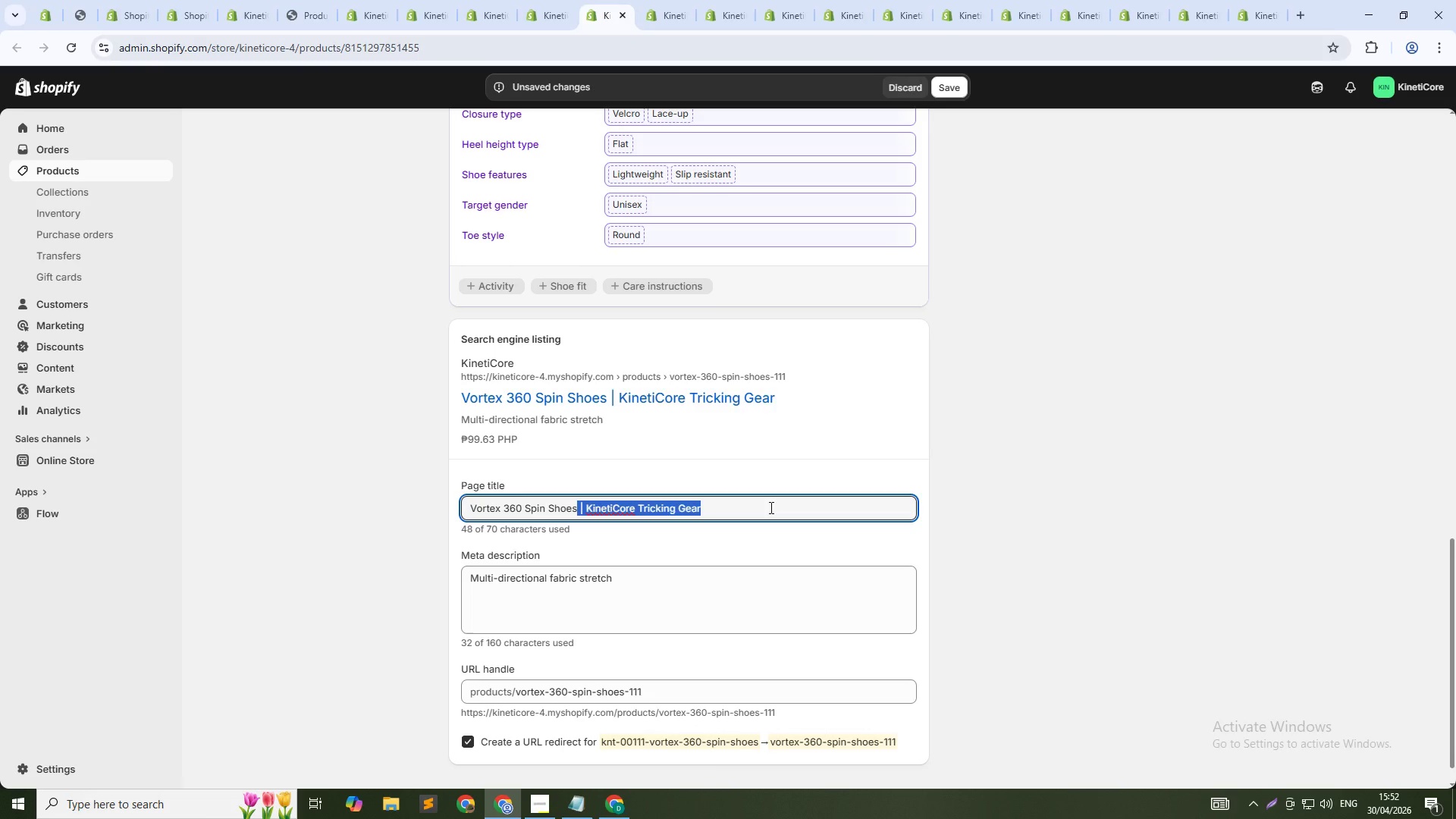 
key(Backspace)
 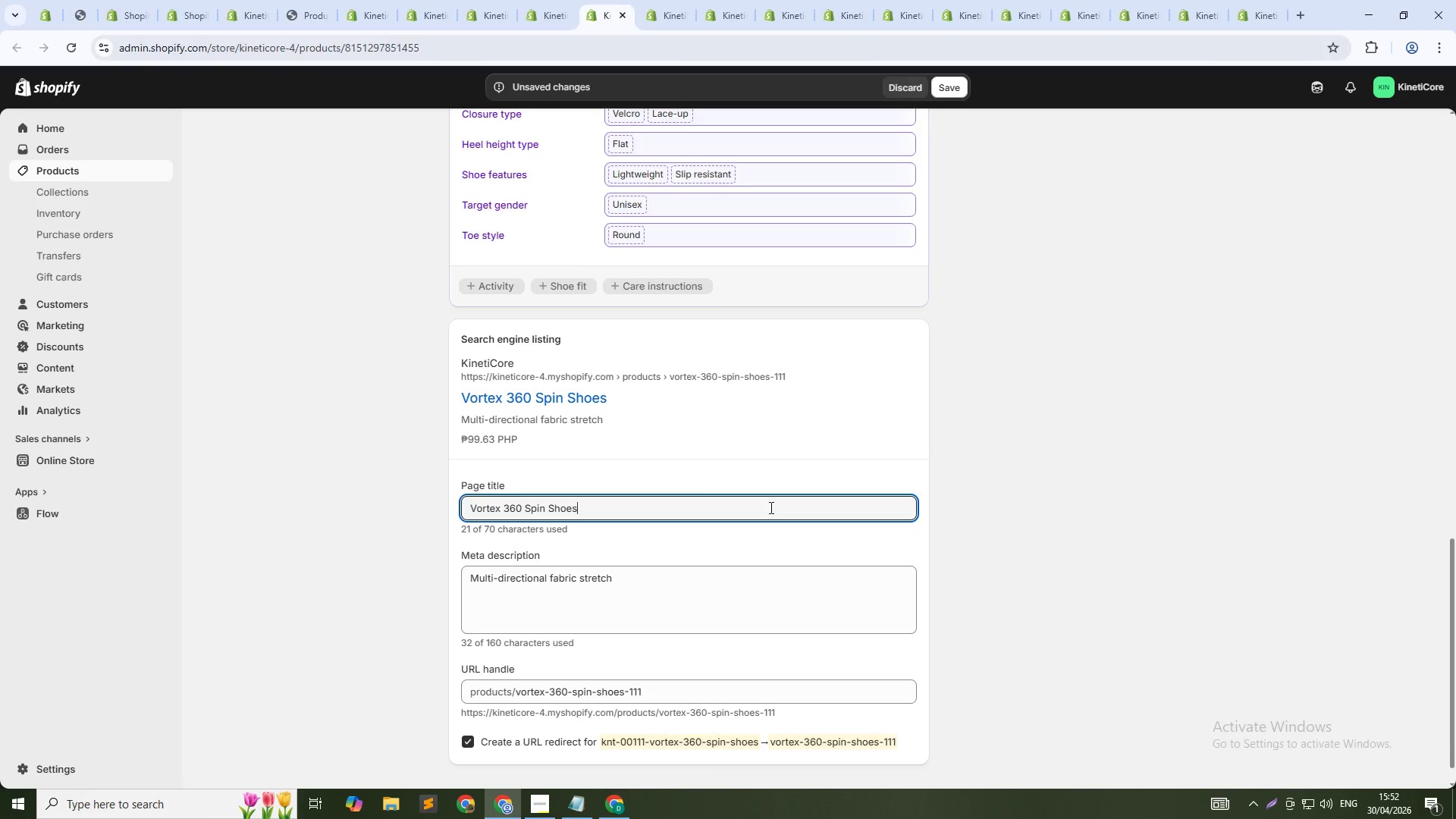 
key(Tab)
 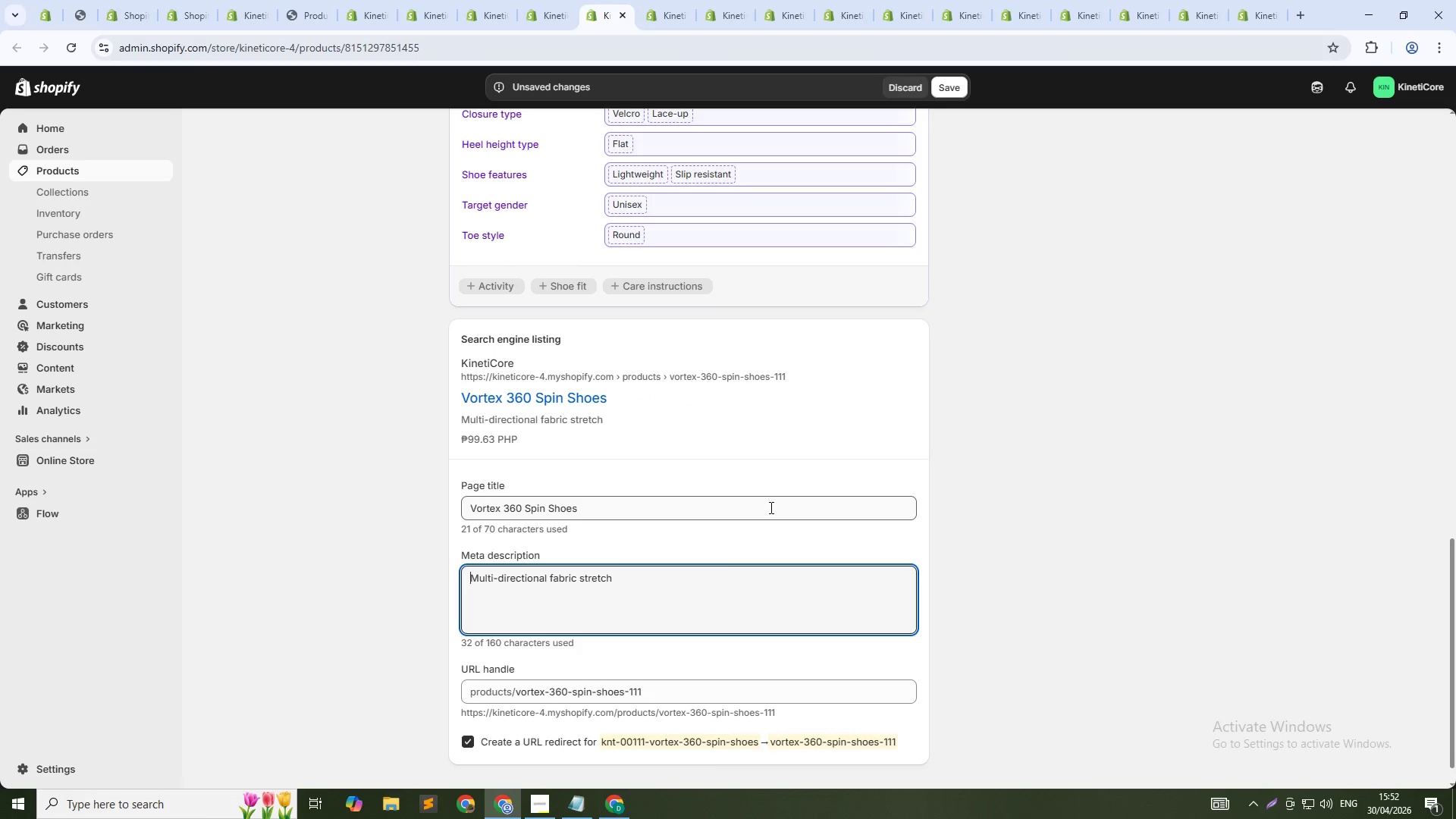 
key(Control+A)
 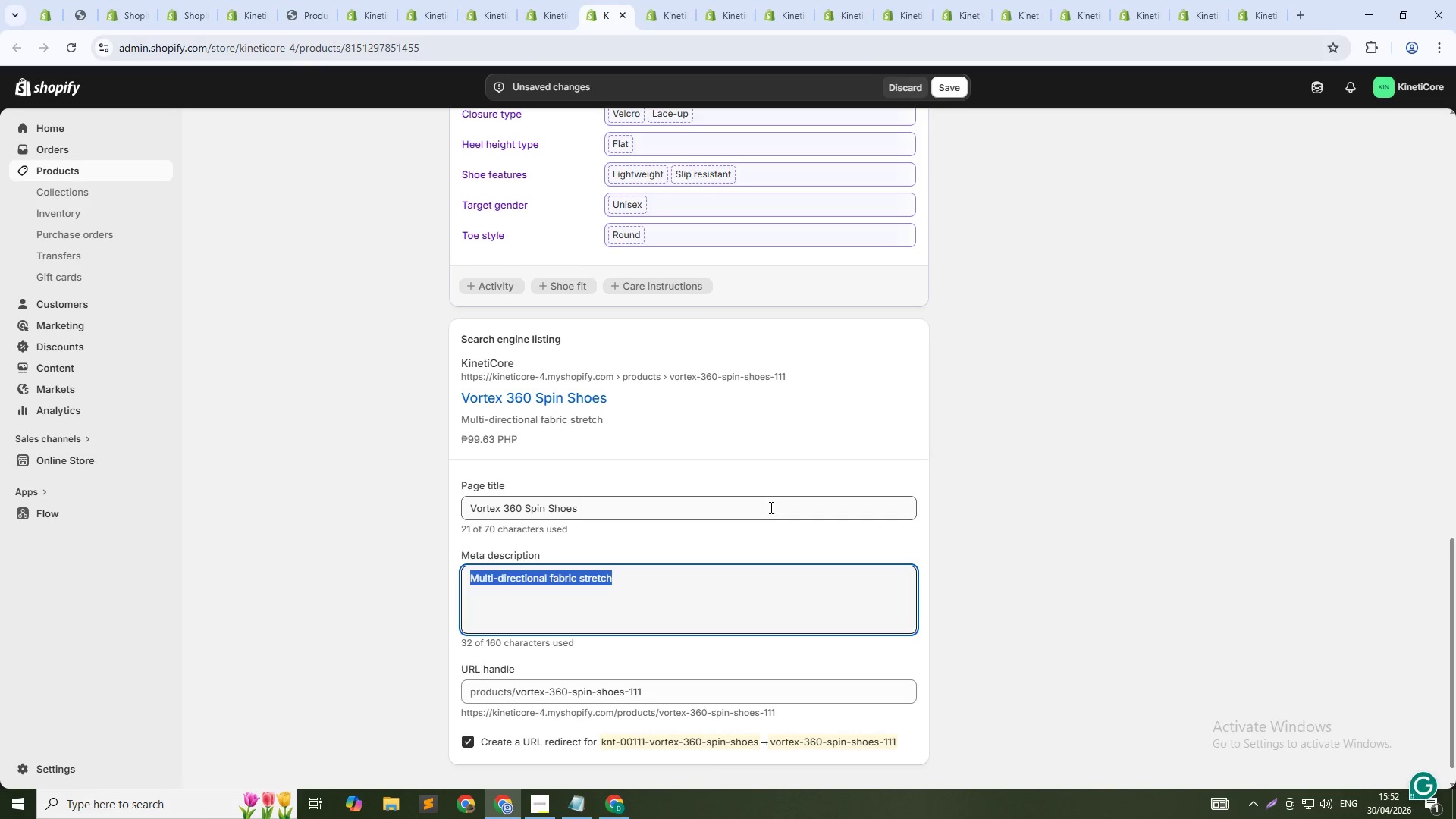 
type(360 spin shoes for full rotations. Pivot-point grip. For tricking and martial arts. Shop now.)
 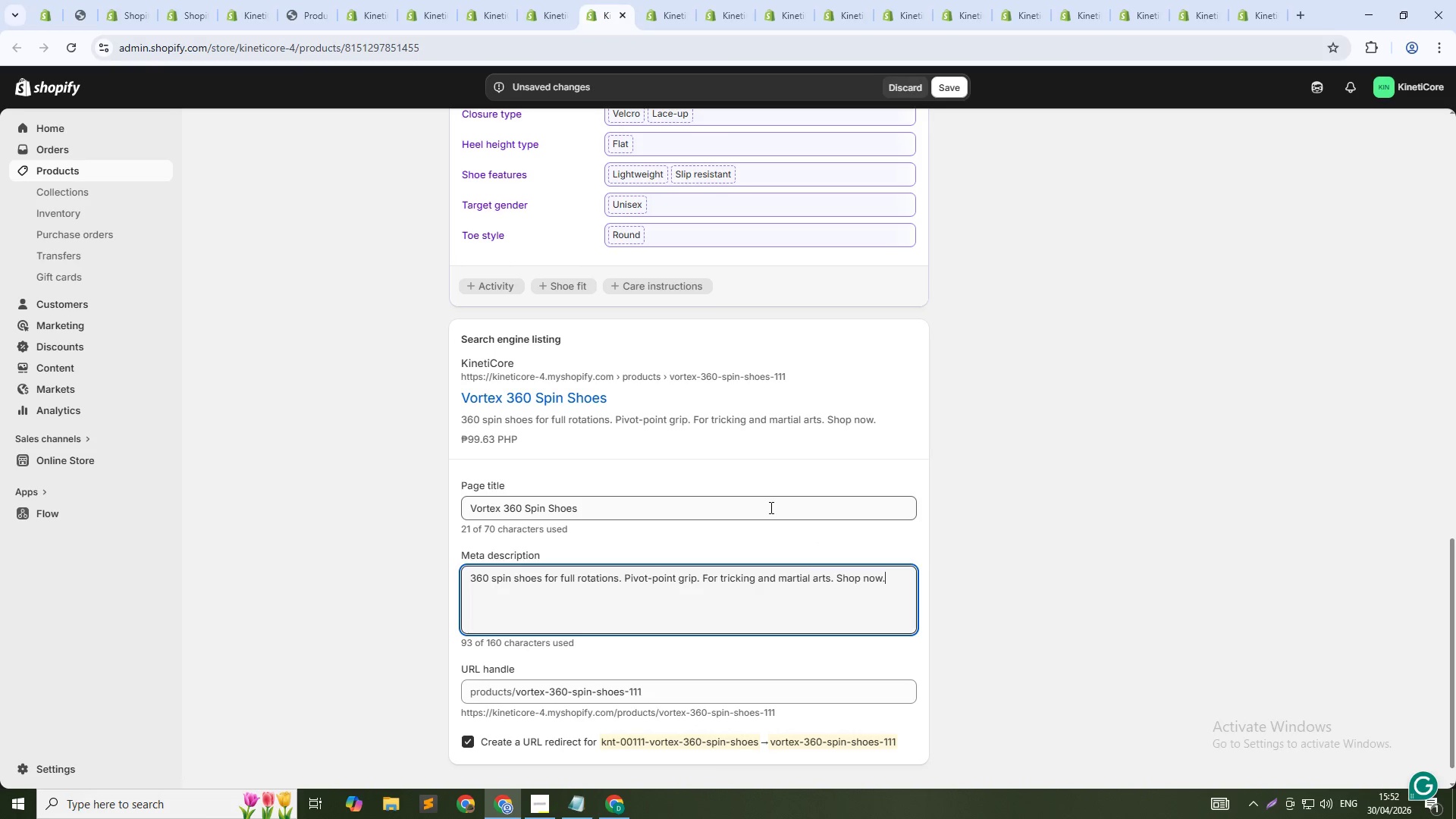 
left_click([952, 88])
 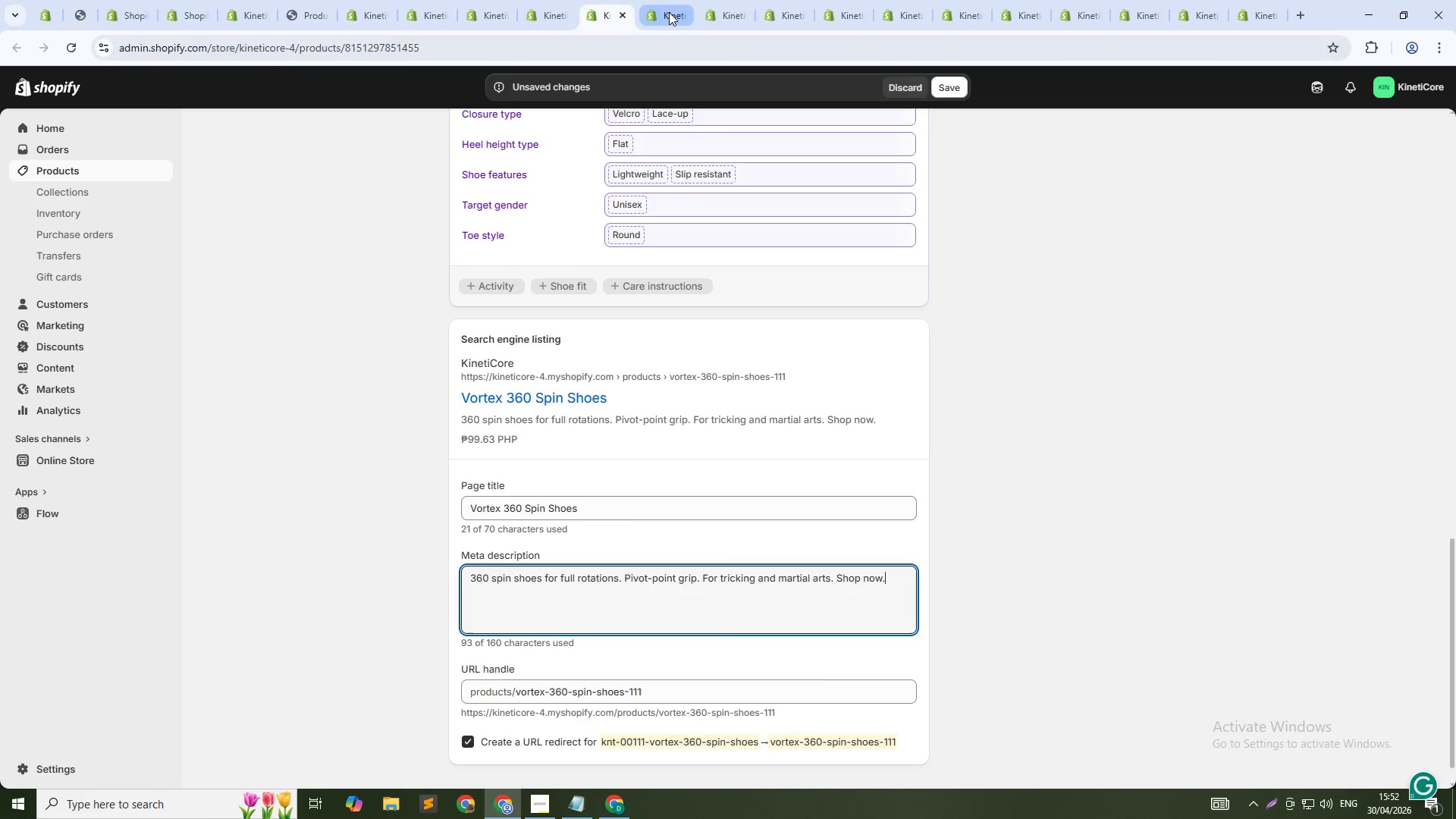 
left_click([667, 12])
 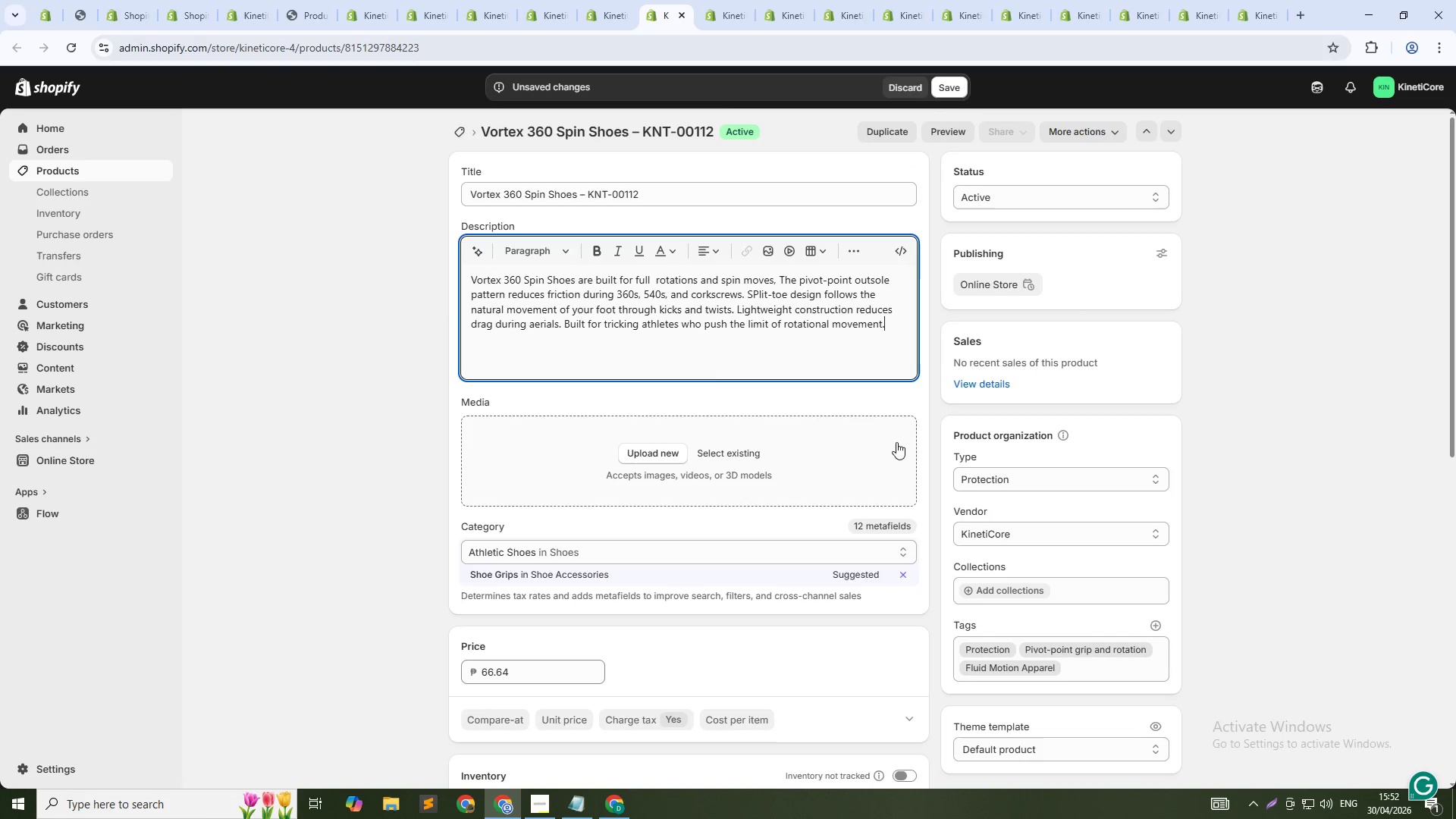 
left_click([724, 456])
 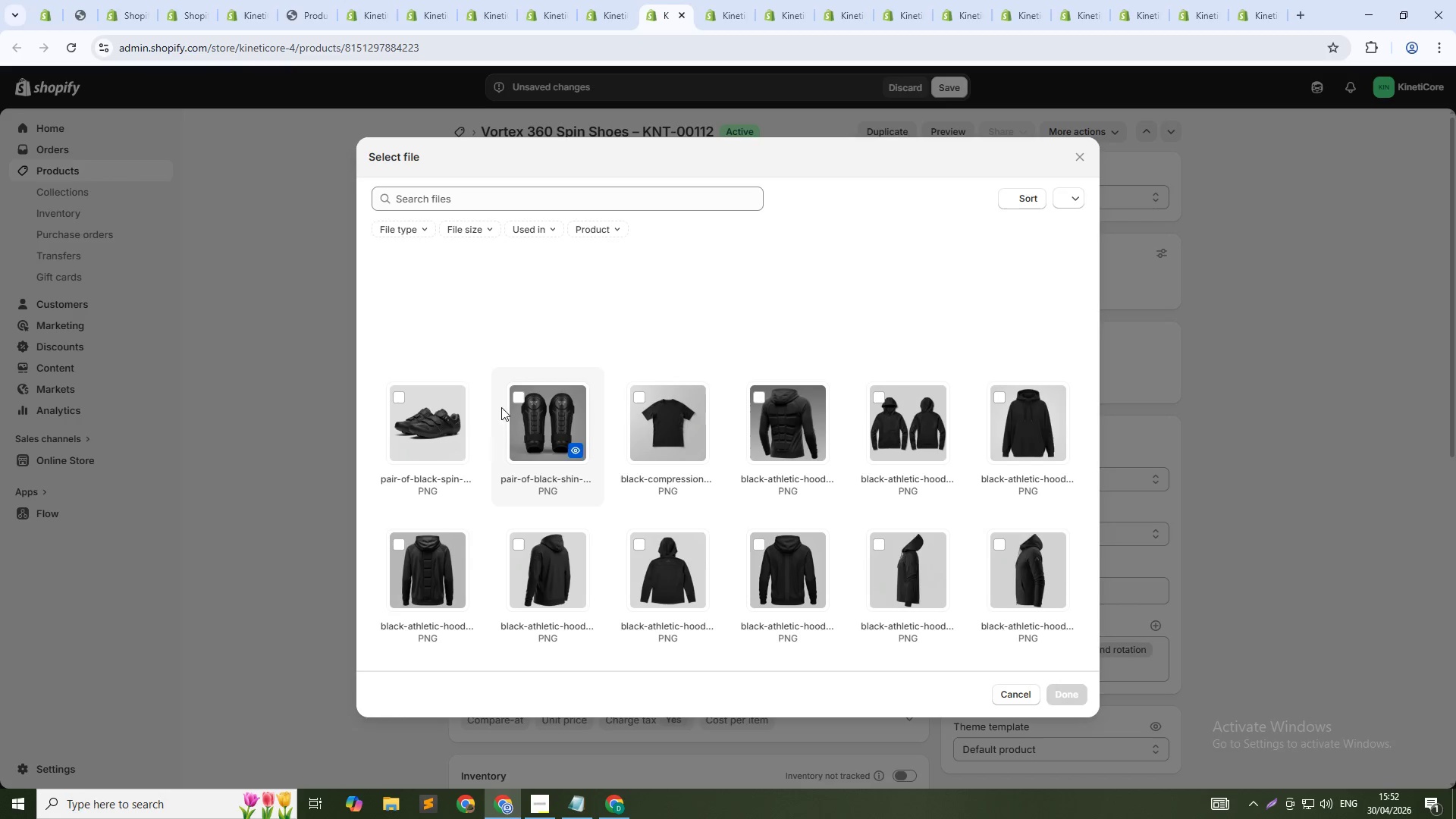 
left_click([444, 415])
 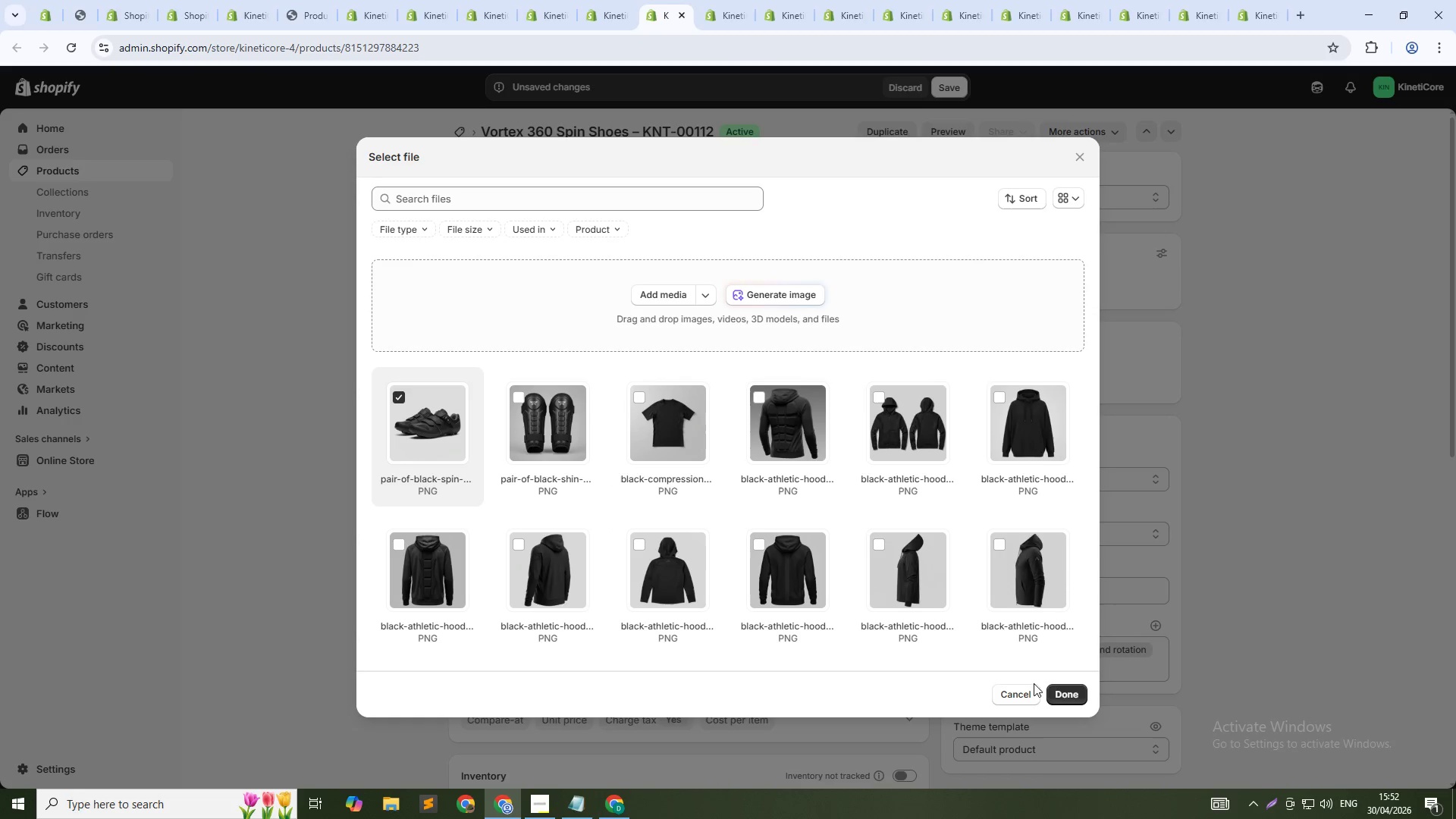 
left_click([1049, 692])
 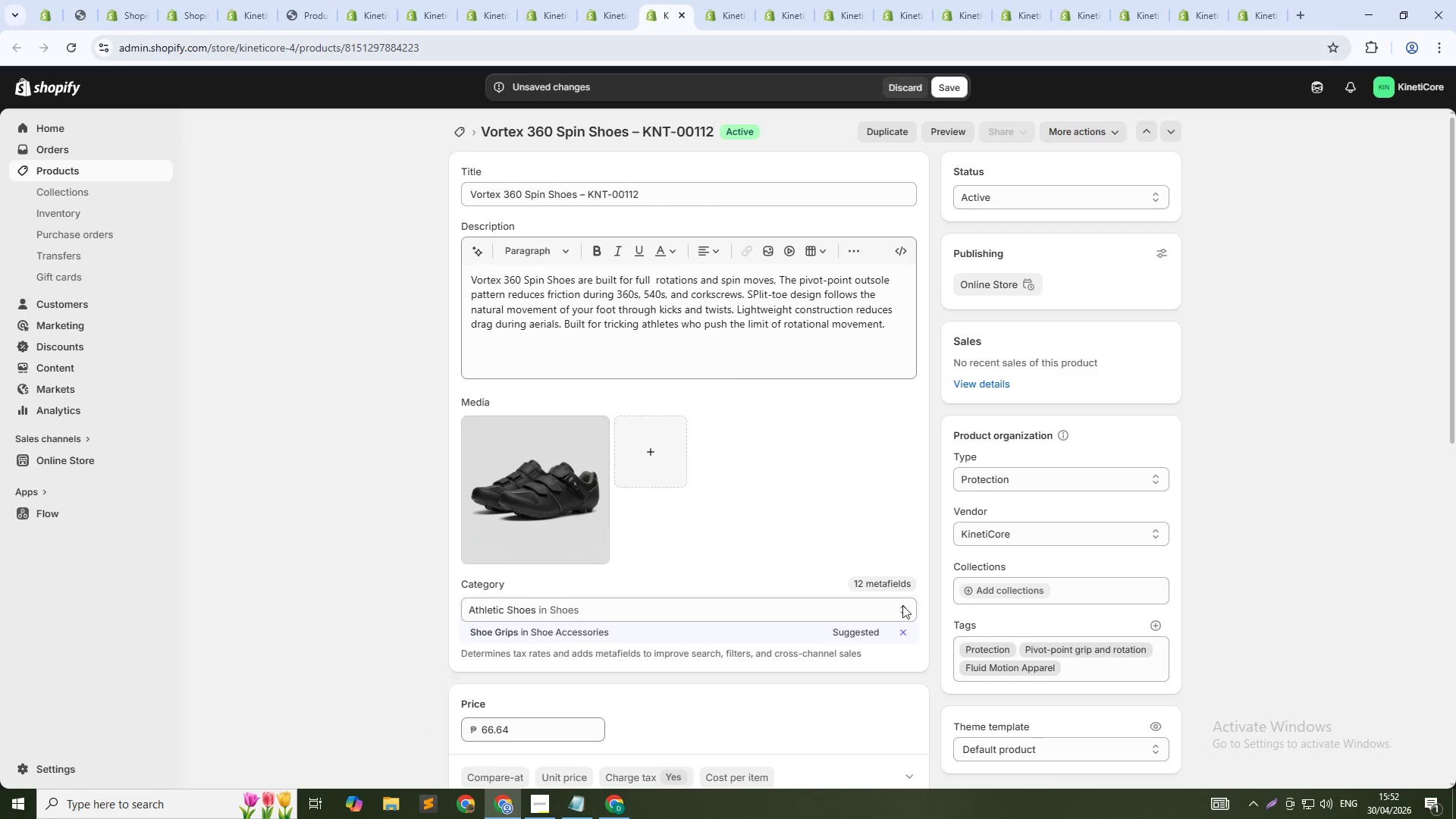 
scroll: coordinate [739, 593], scroll_direction: down, amount: 71.0
 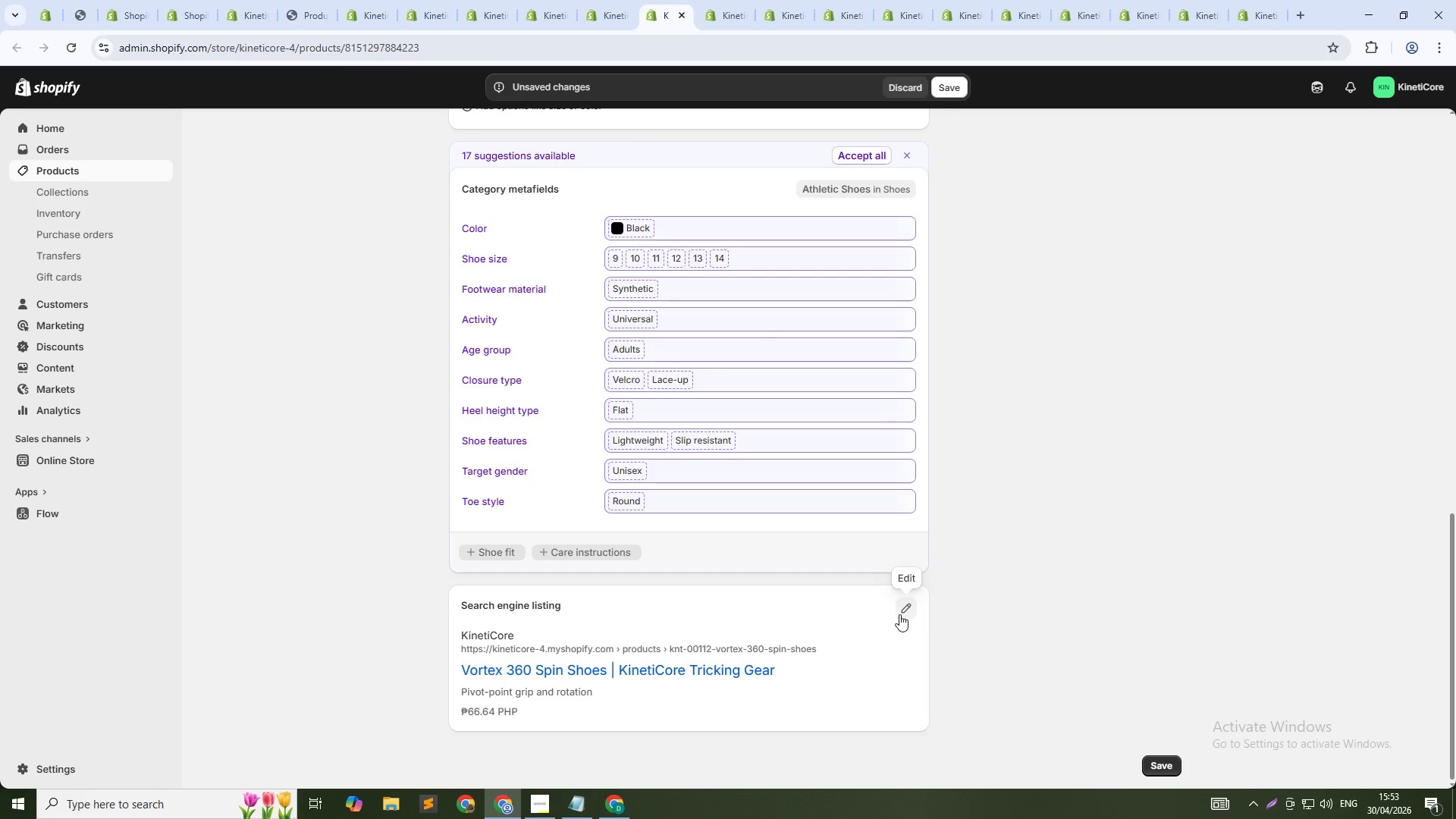 
left_click([899, 614])
 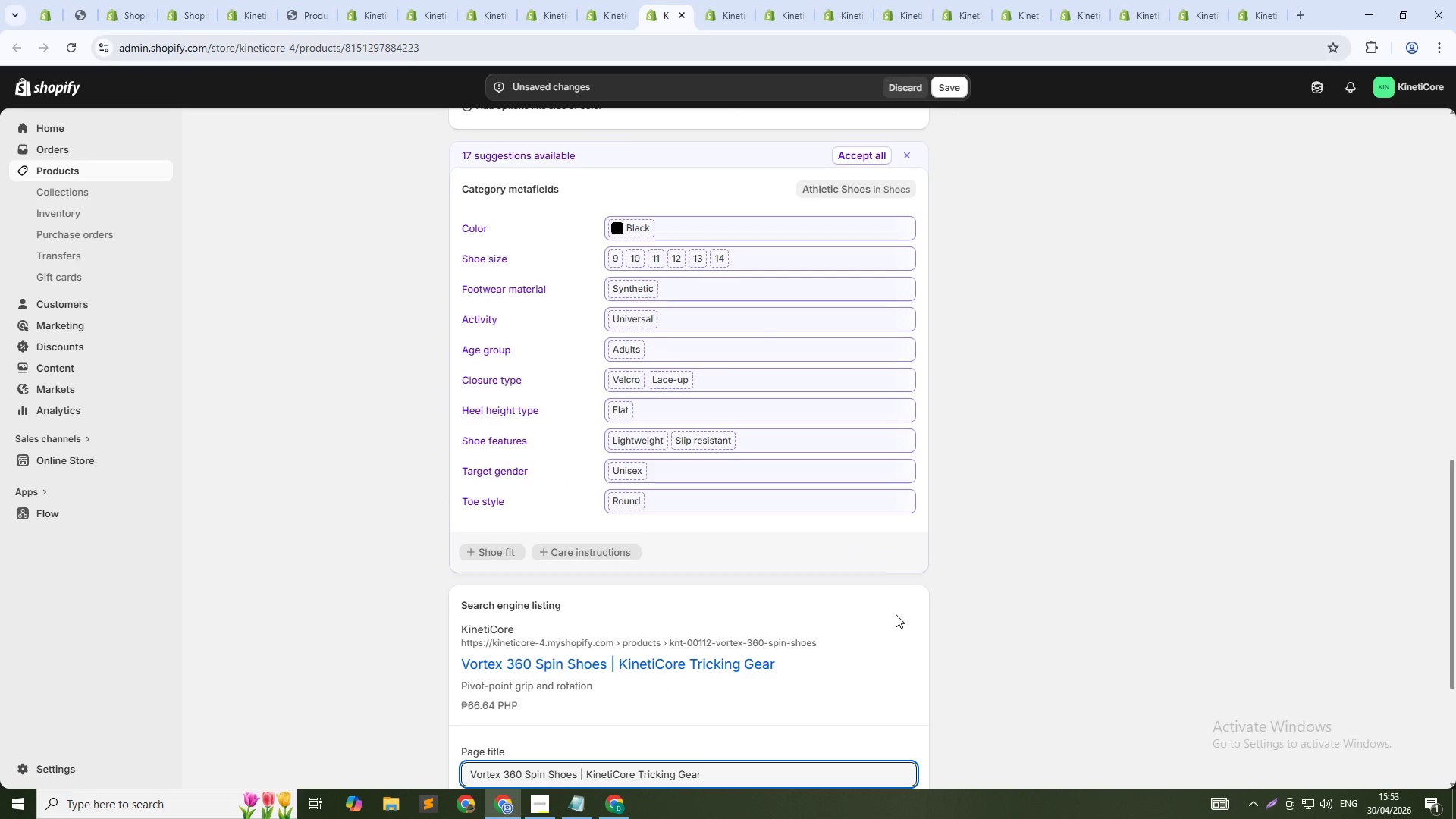 
scroll: coordinate [869, 619], scroll_direction: down, amount: 6.0
 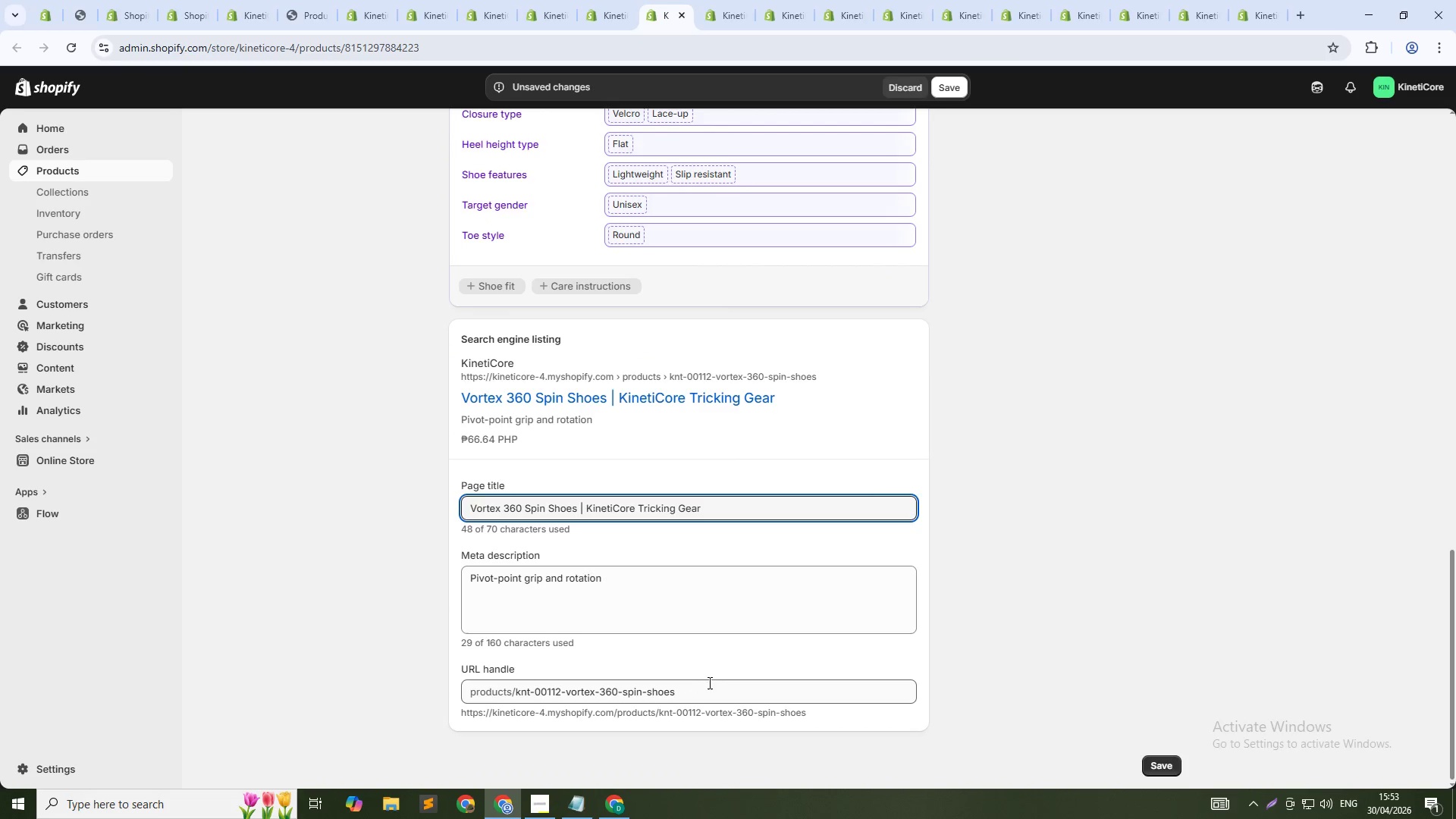 
left_click([722, 685])
 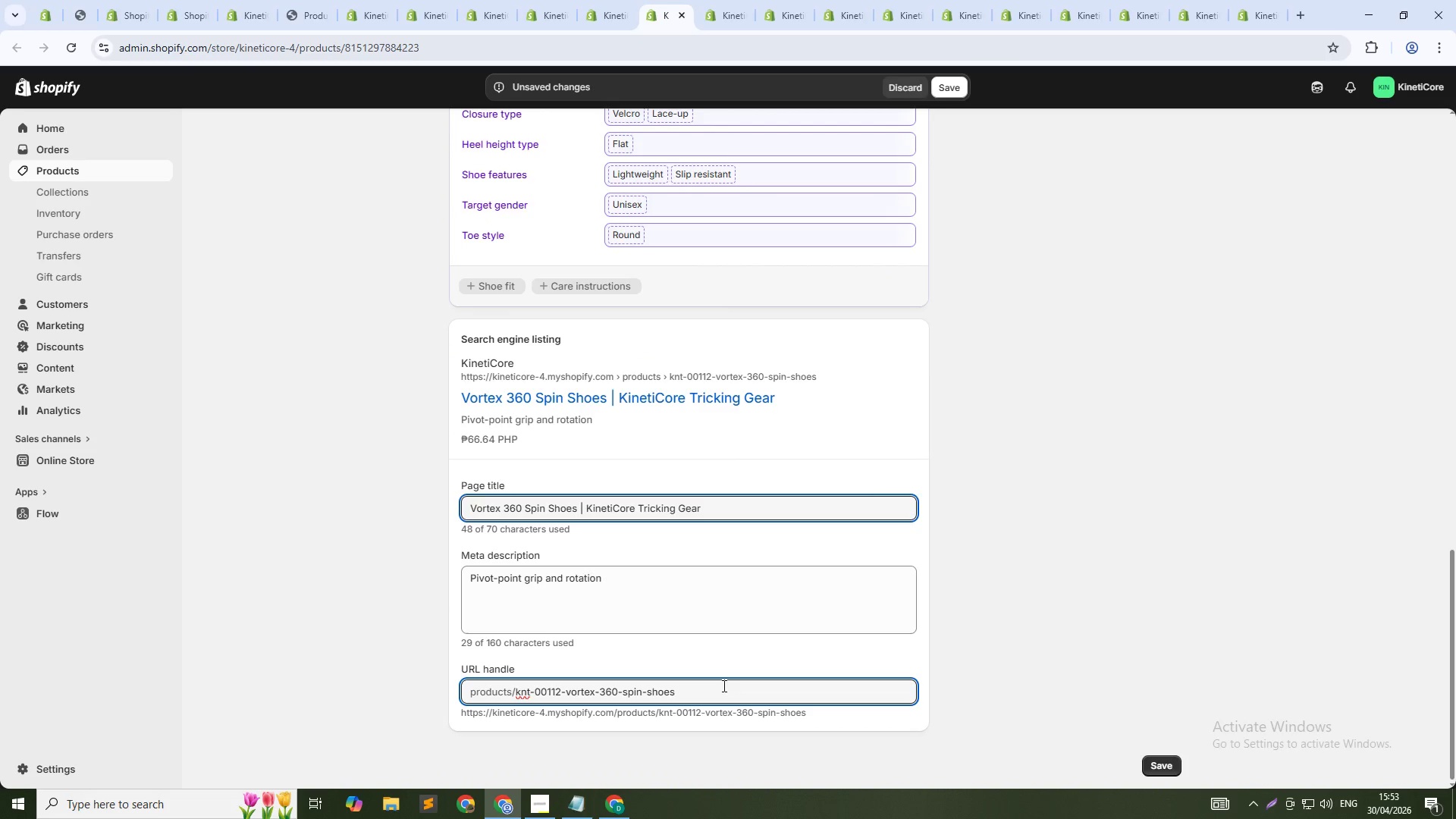 
key(NumpadSubtract)
 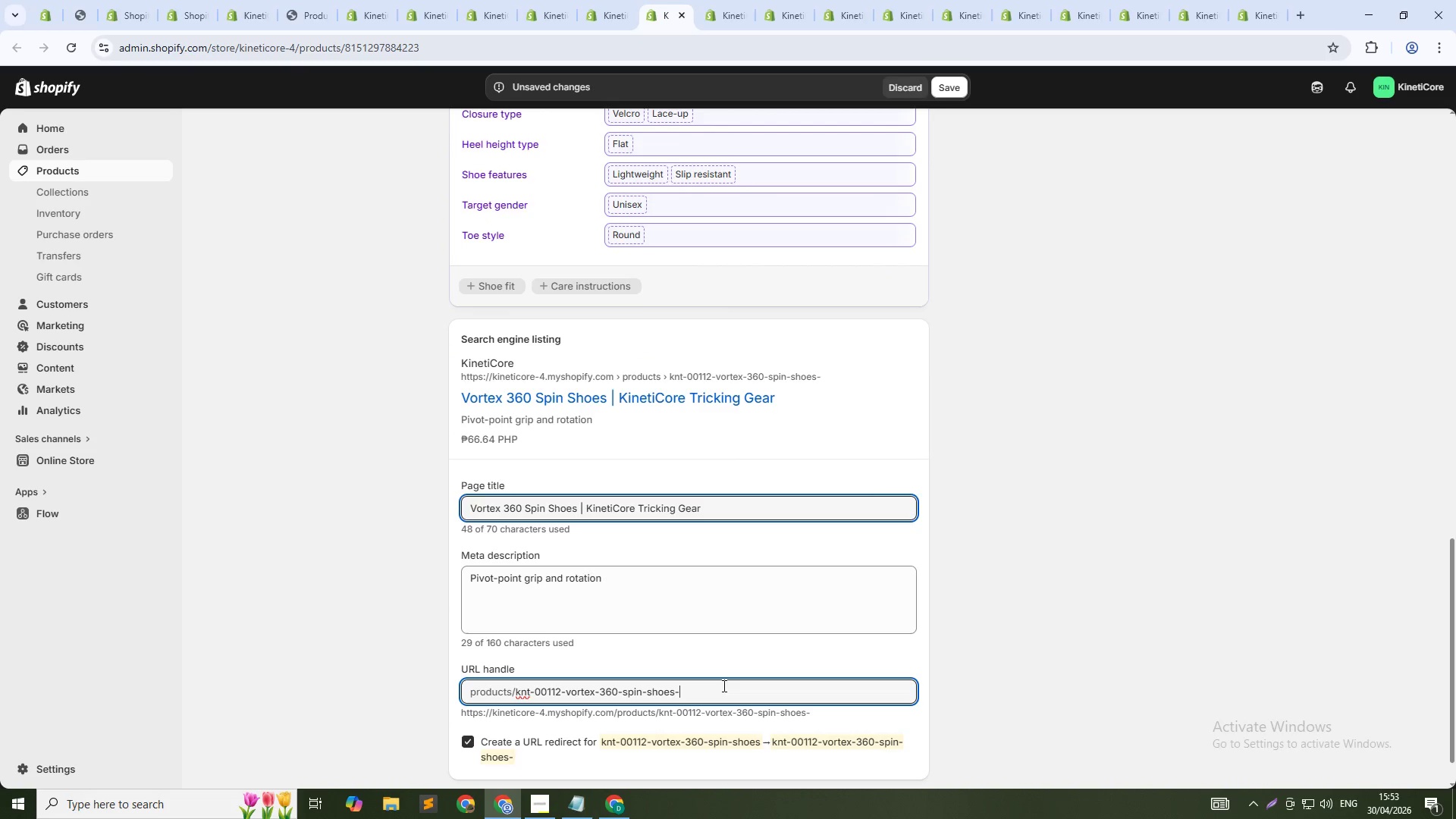 
key(Numpad1)
 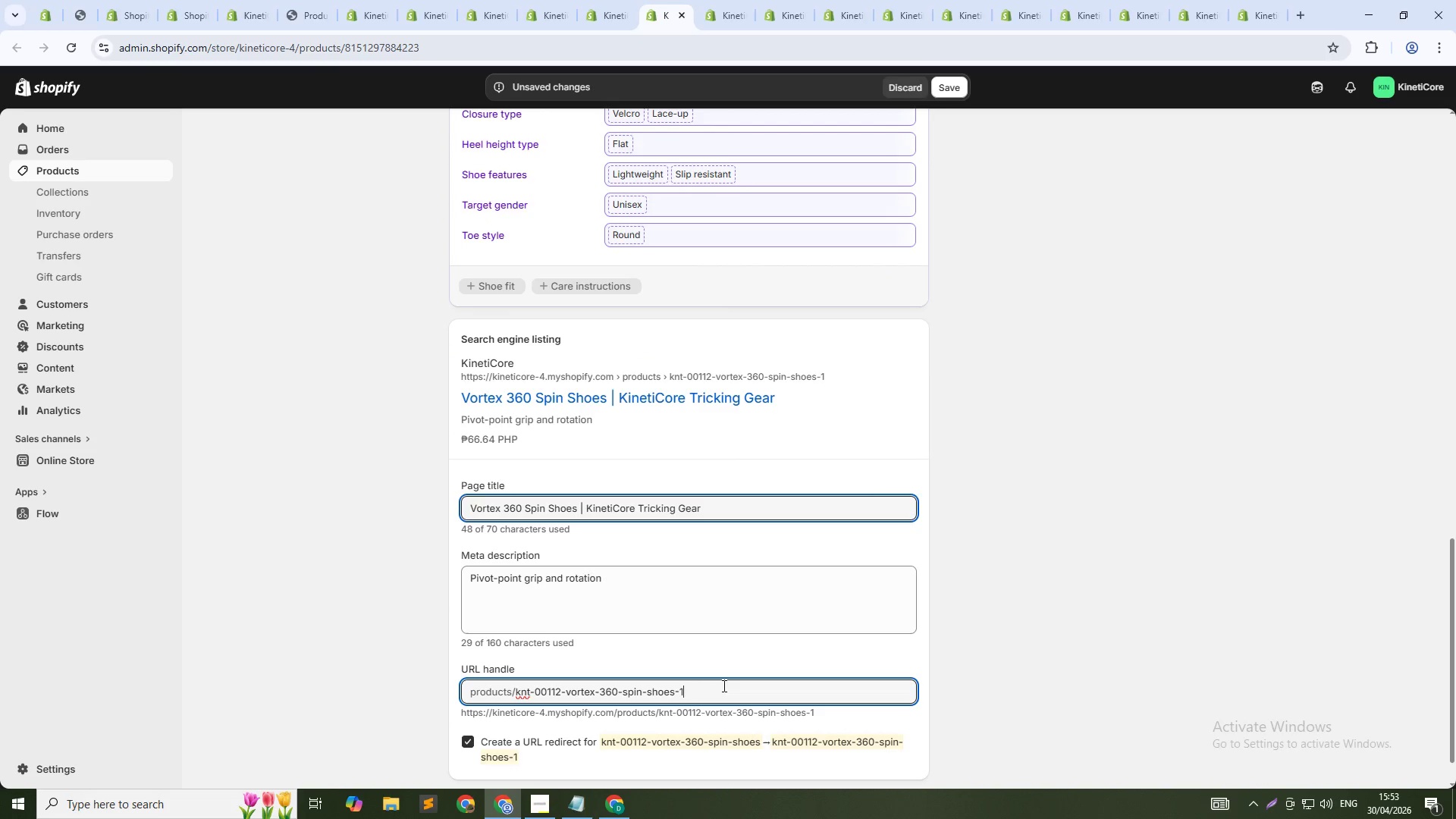 
key(Numpad1)
 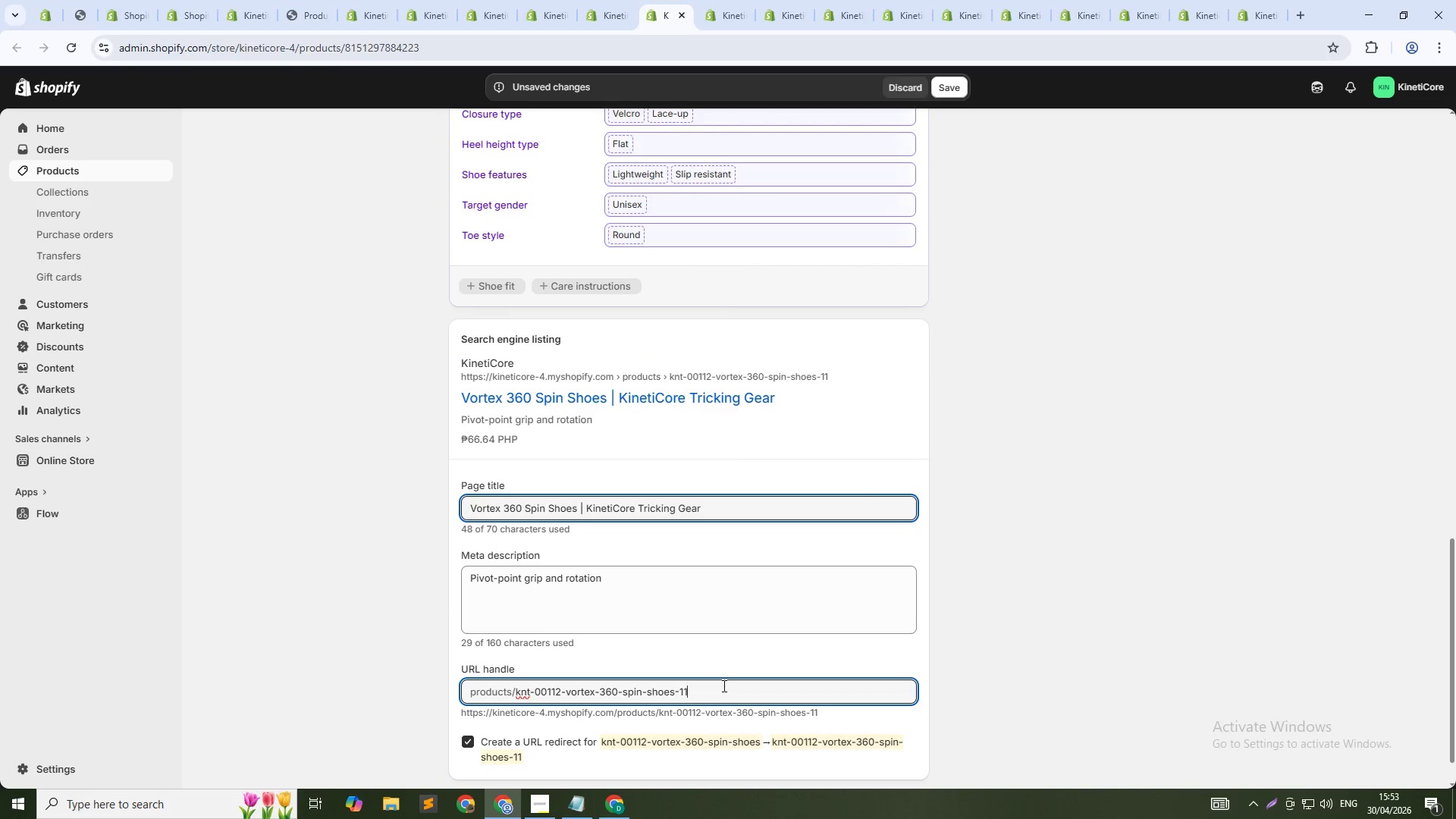 
key(Numpad2)
 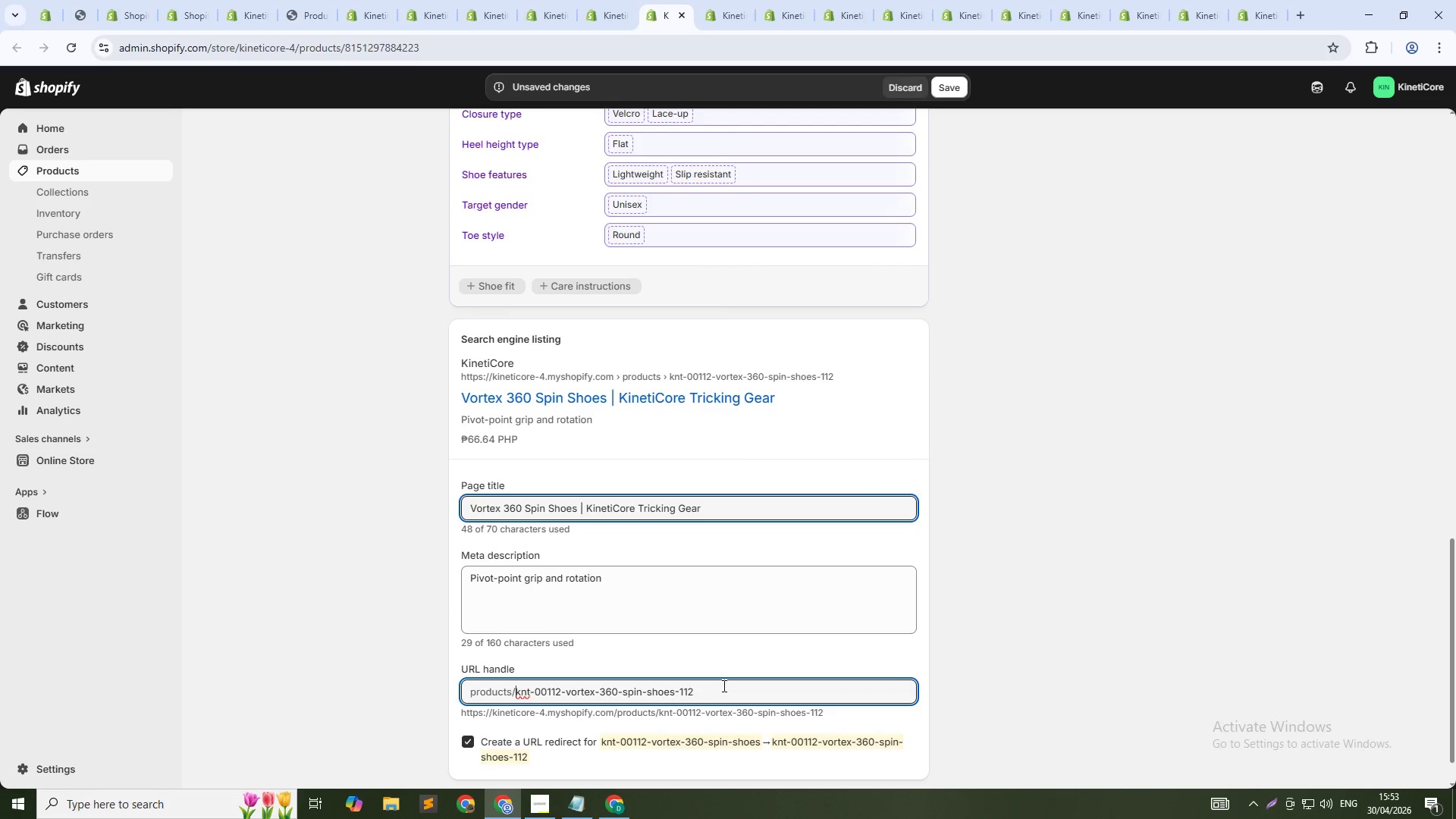 
key(ArrowUp)
 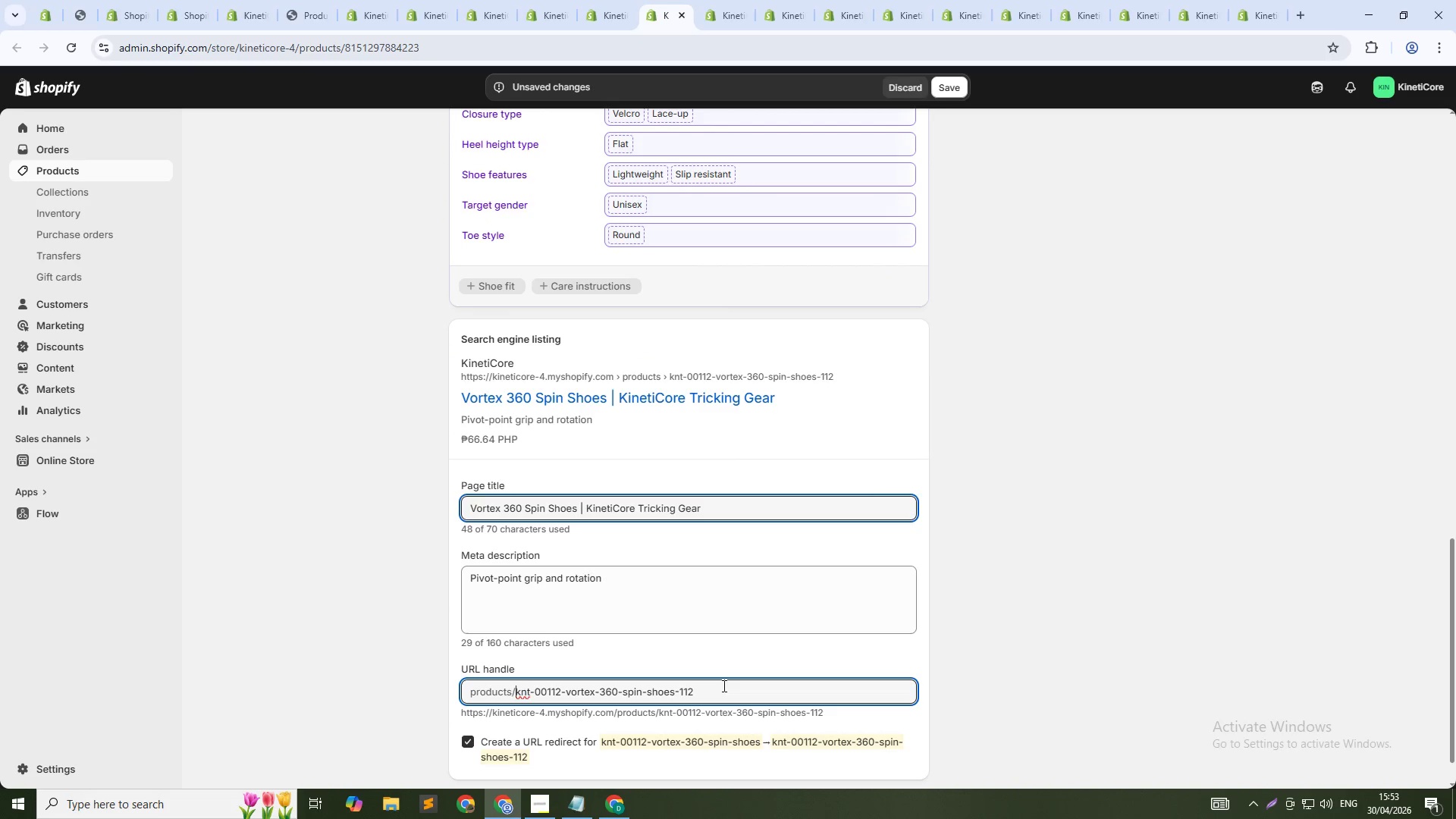 
key(Control+Shift+ArrowRight)
 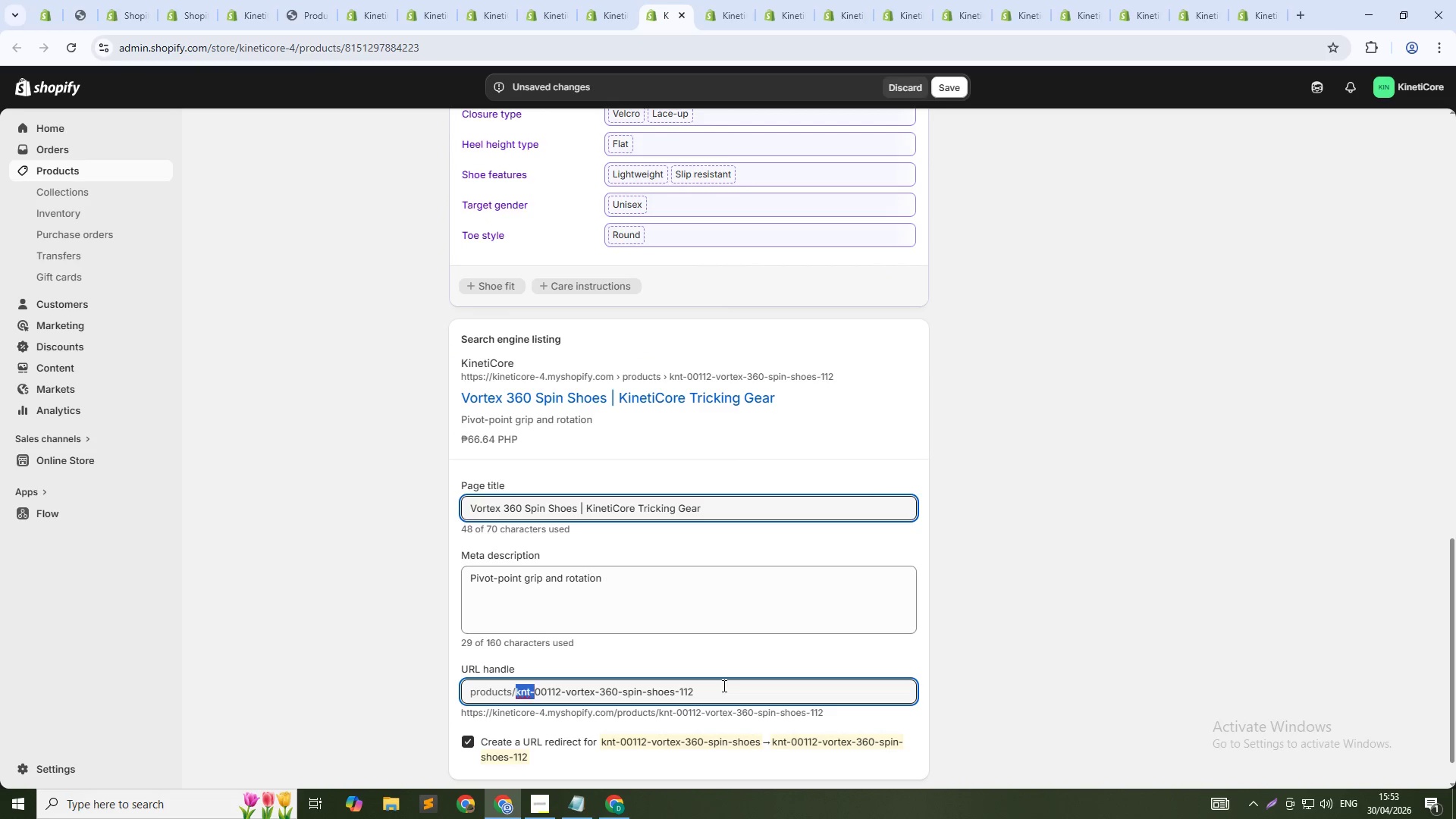 
key(Control+Shift+ArrowRight)
 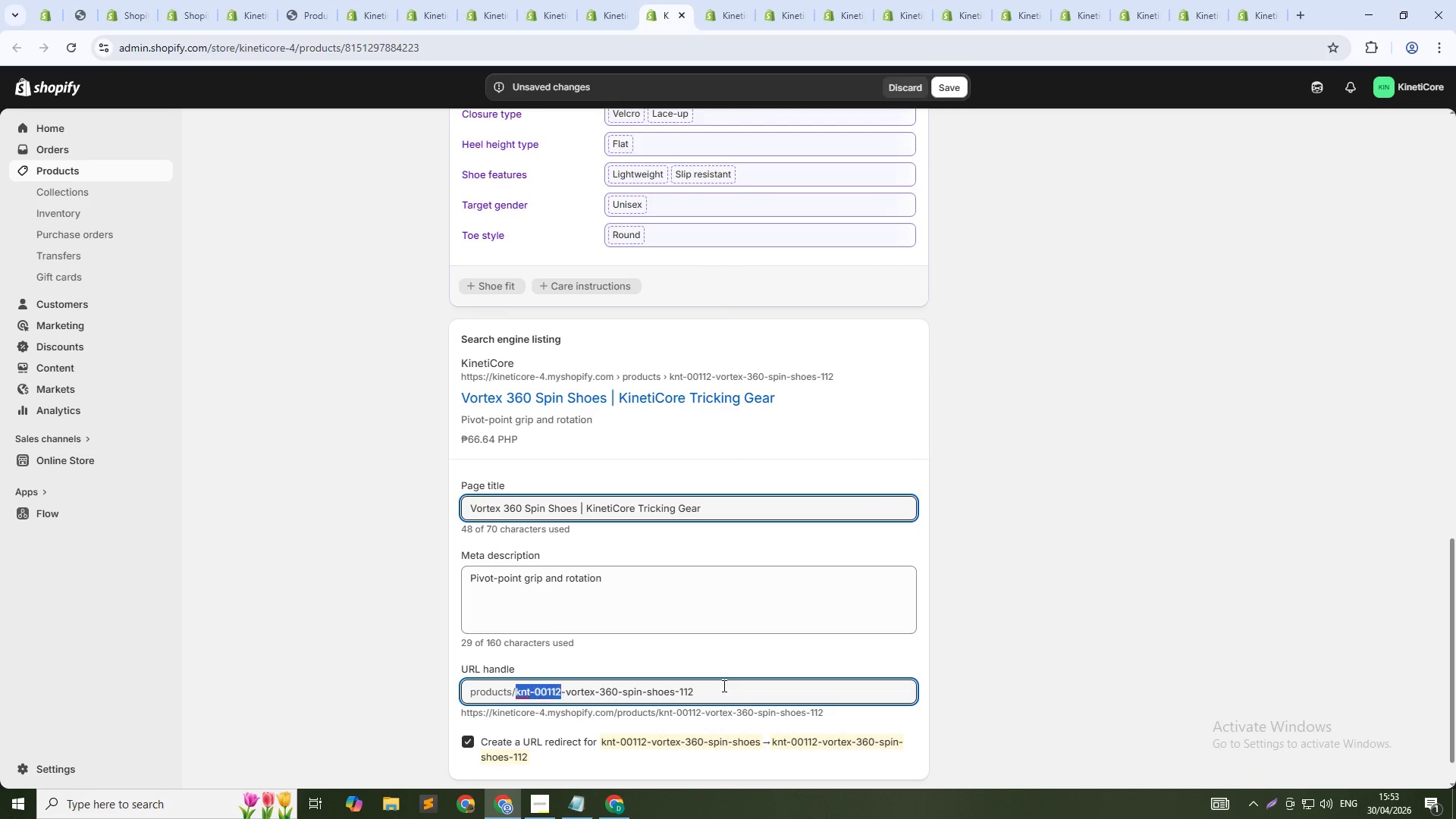 
key(Control+Shift+ArrowRight)
 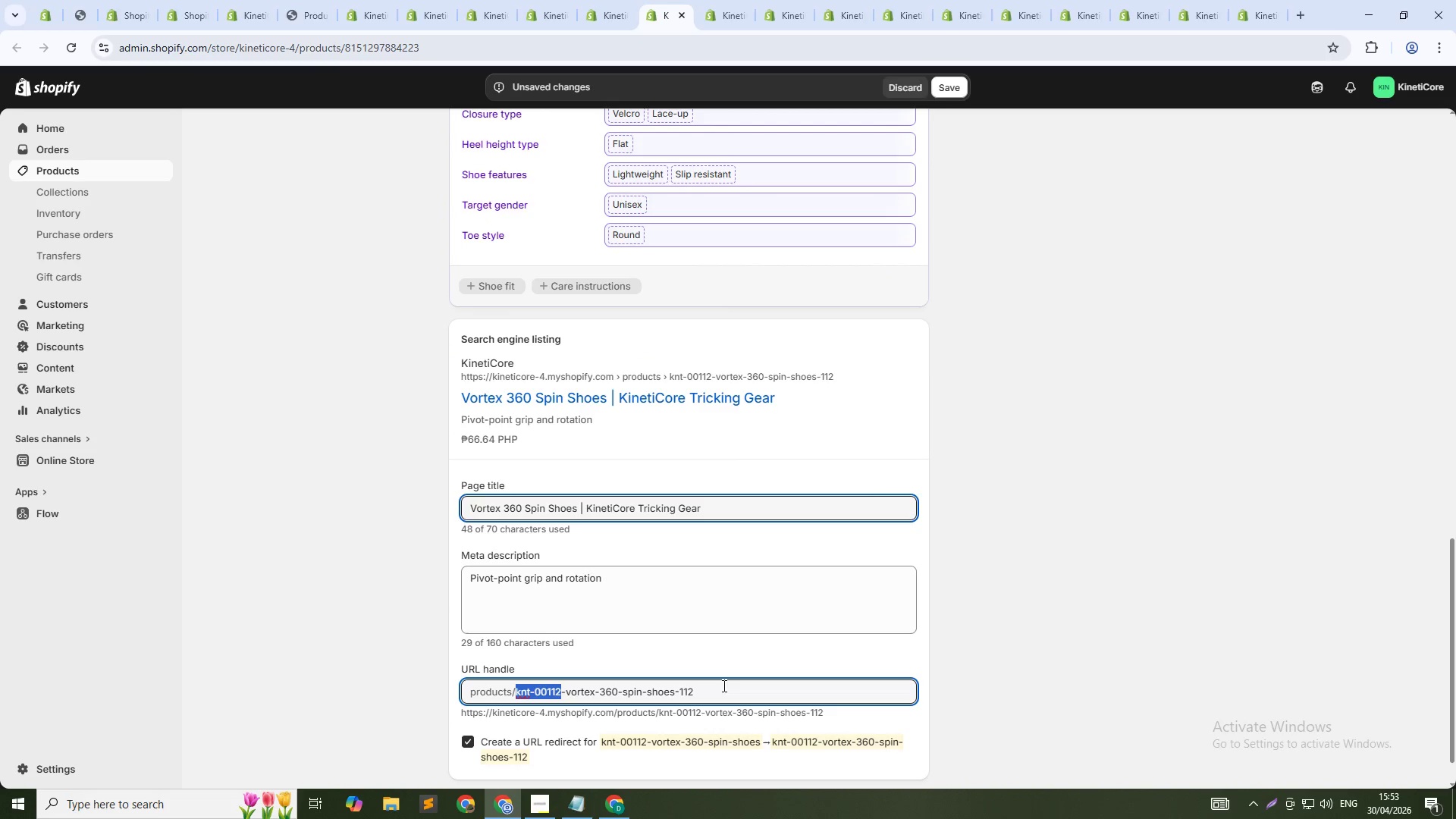 
key(Shift+ArrowRight)
 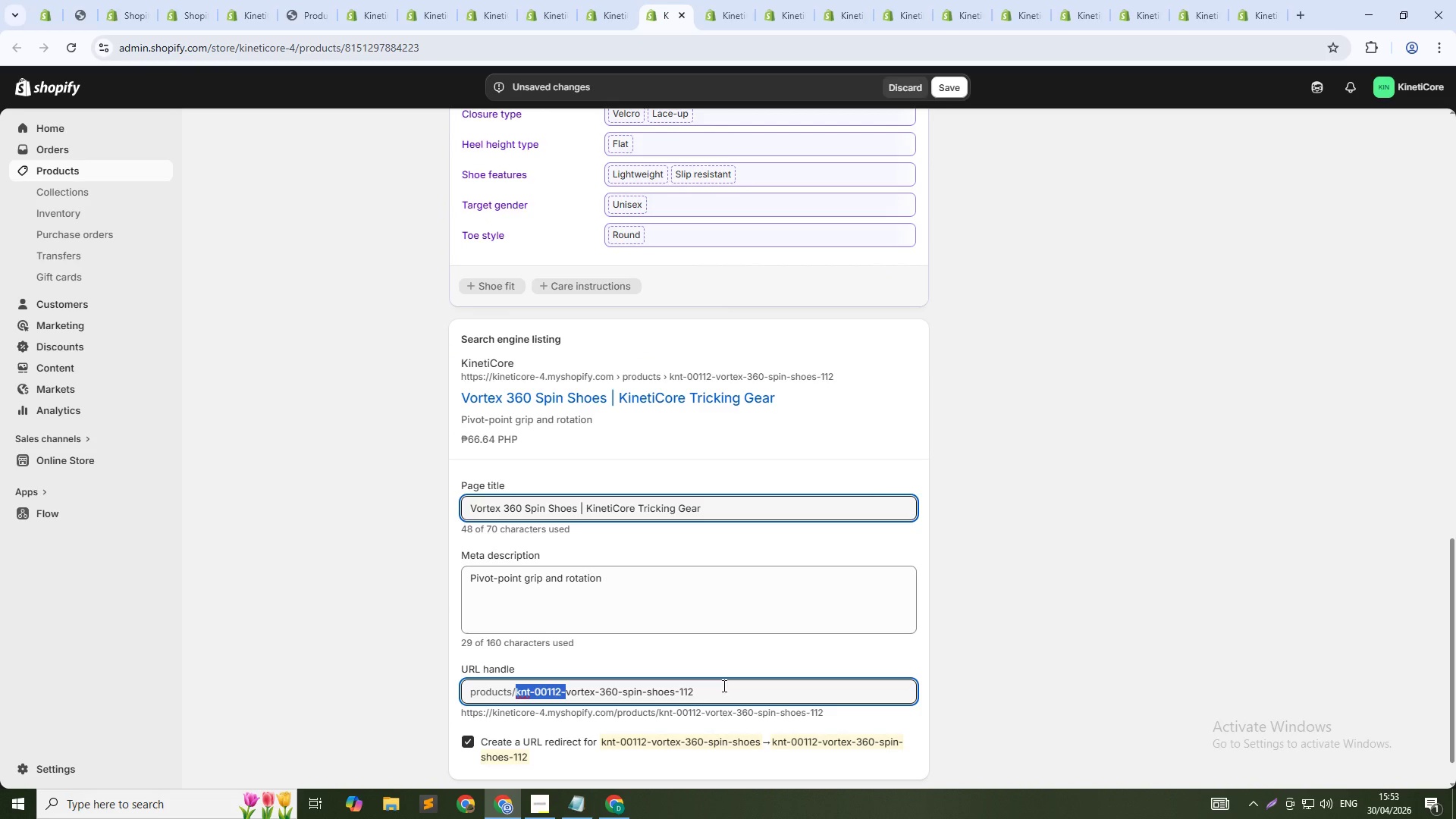 
key(Backspace)
 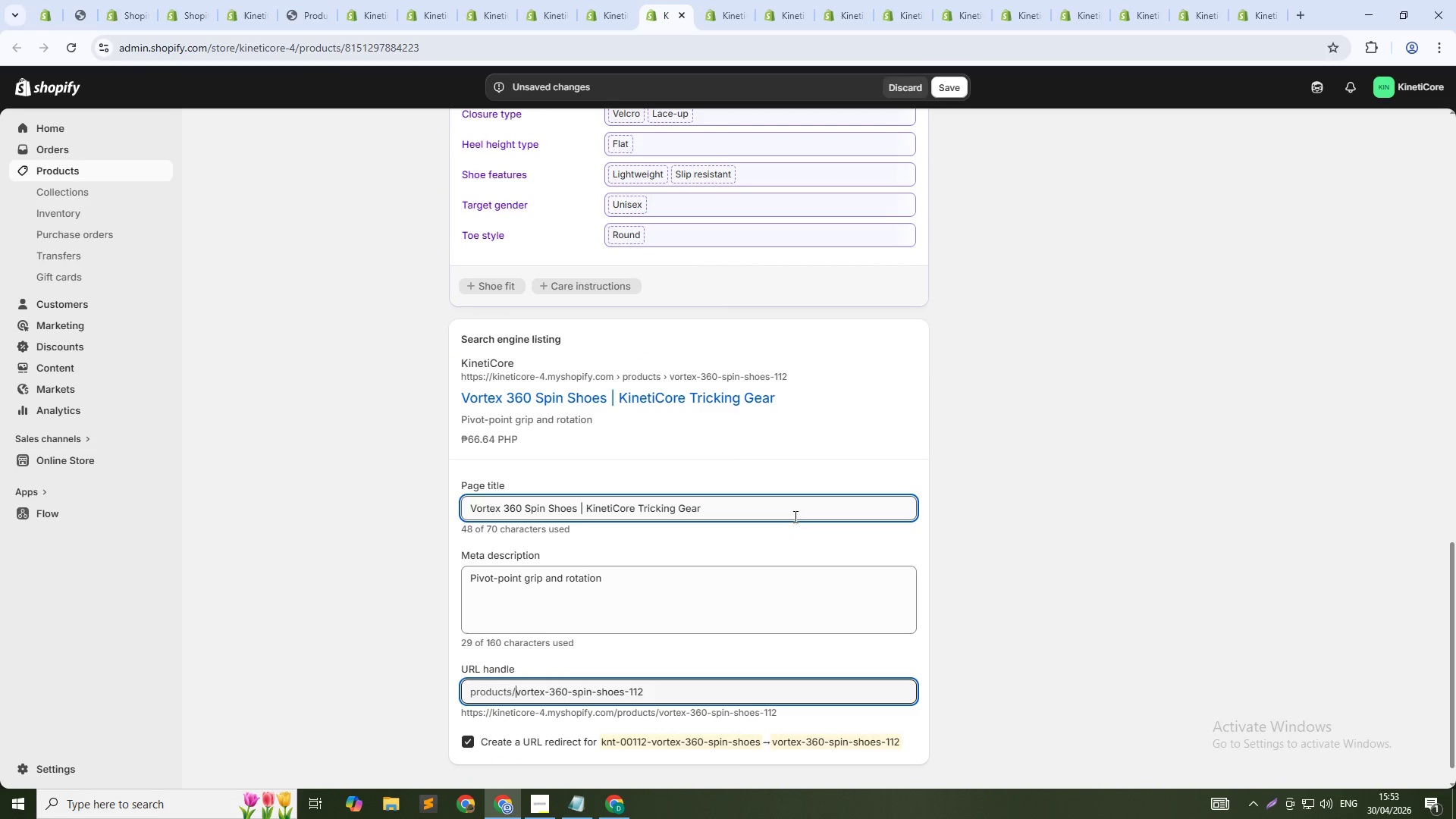 
left_click([795, 507])
 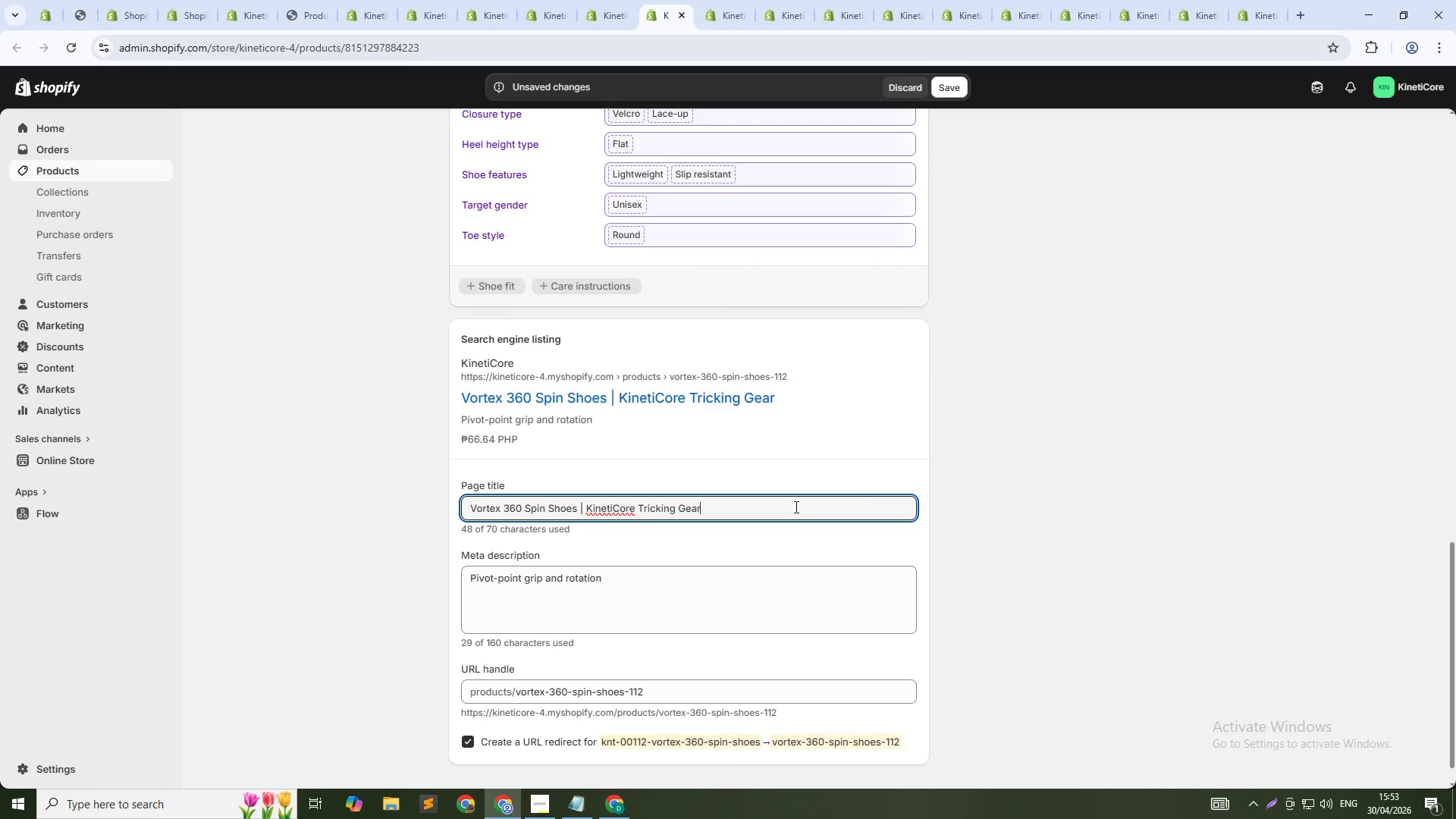 
key(Control+Shift+ArrowLeft)
 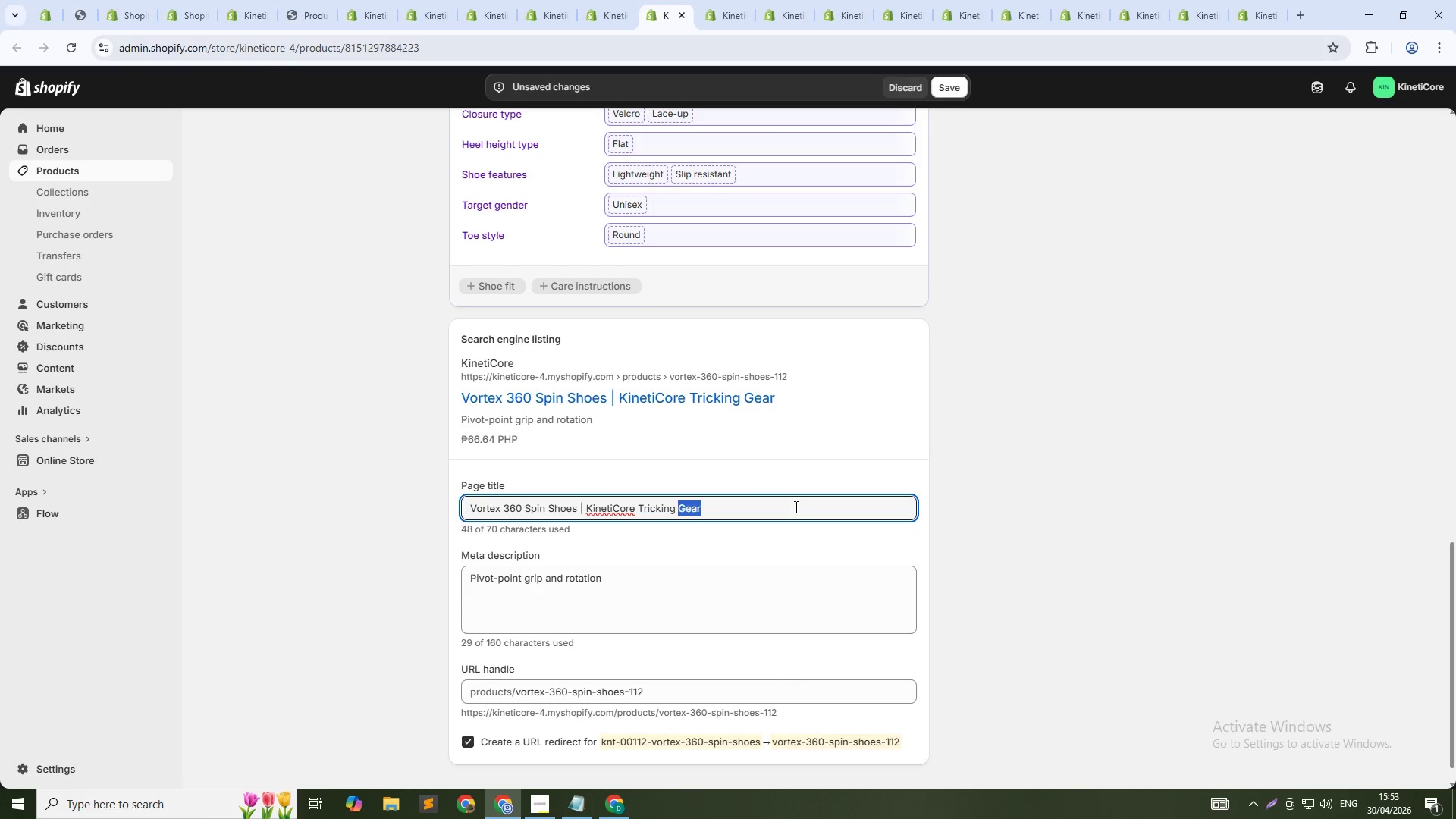 
key(Control+Shift+ArrowLeft)
 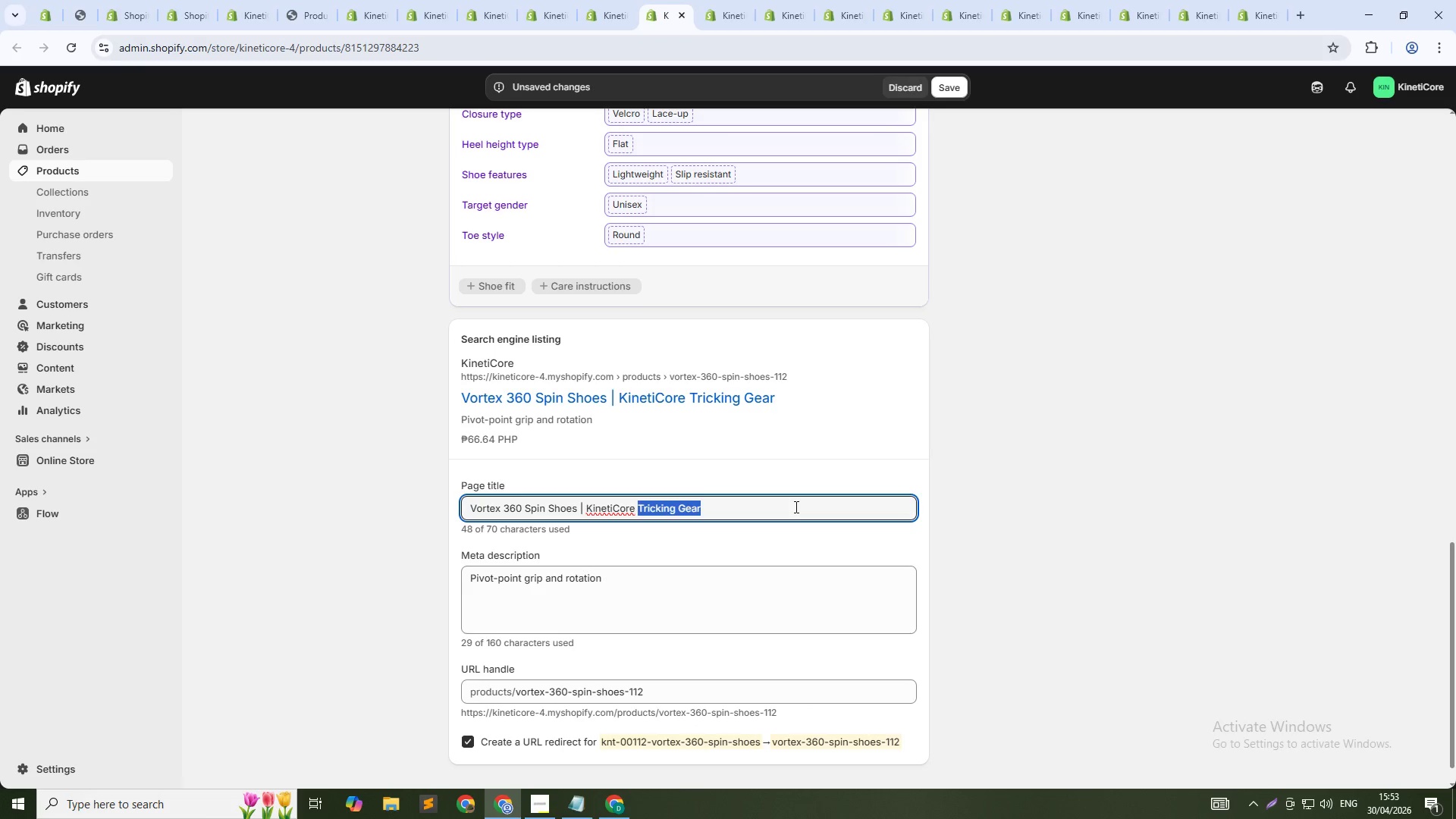 
key(Control+Shift+ArrowLeft)
 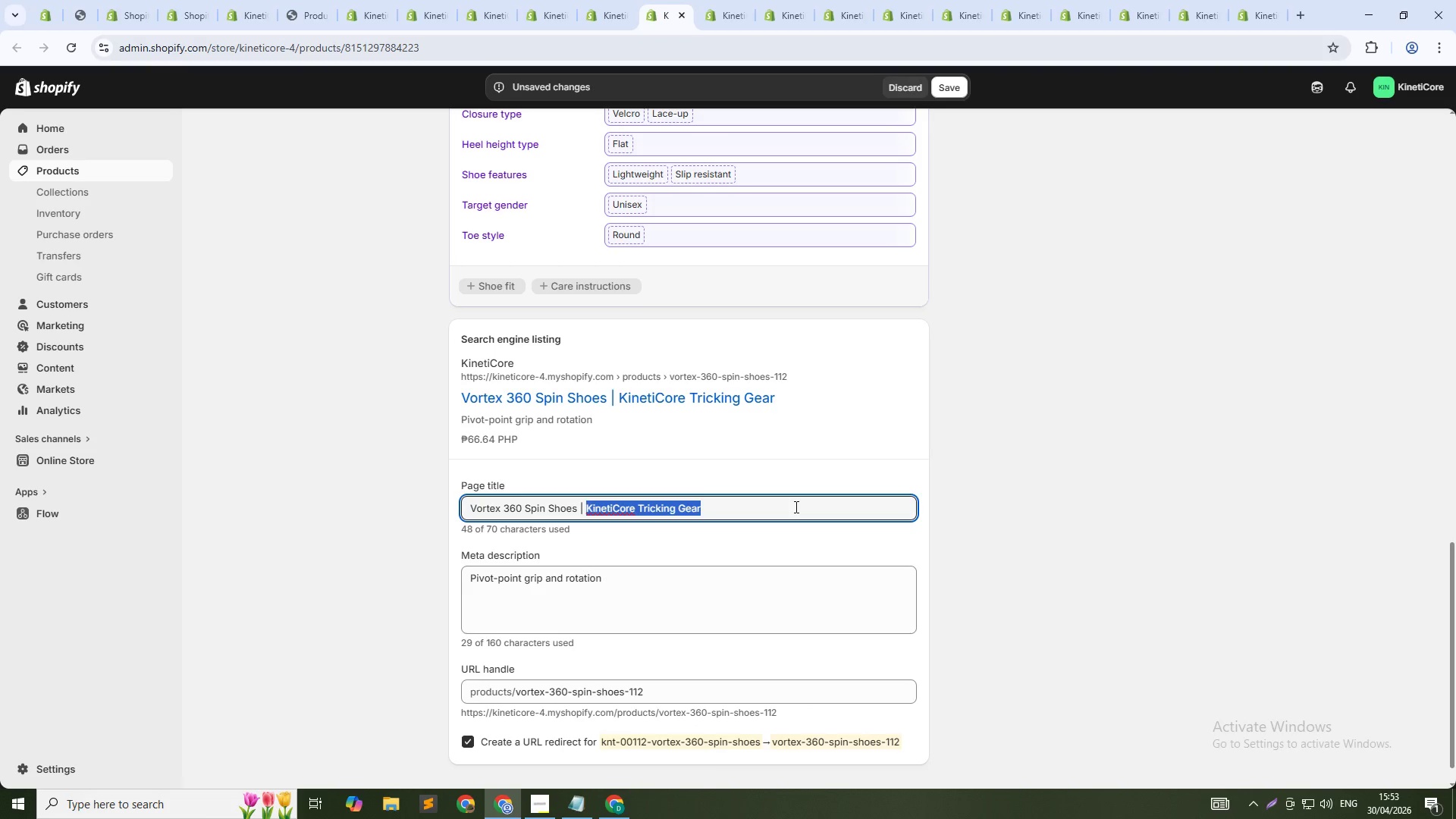 
key(Control+Shift+ArrowLeft)
 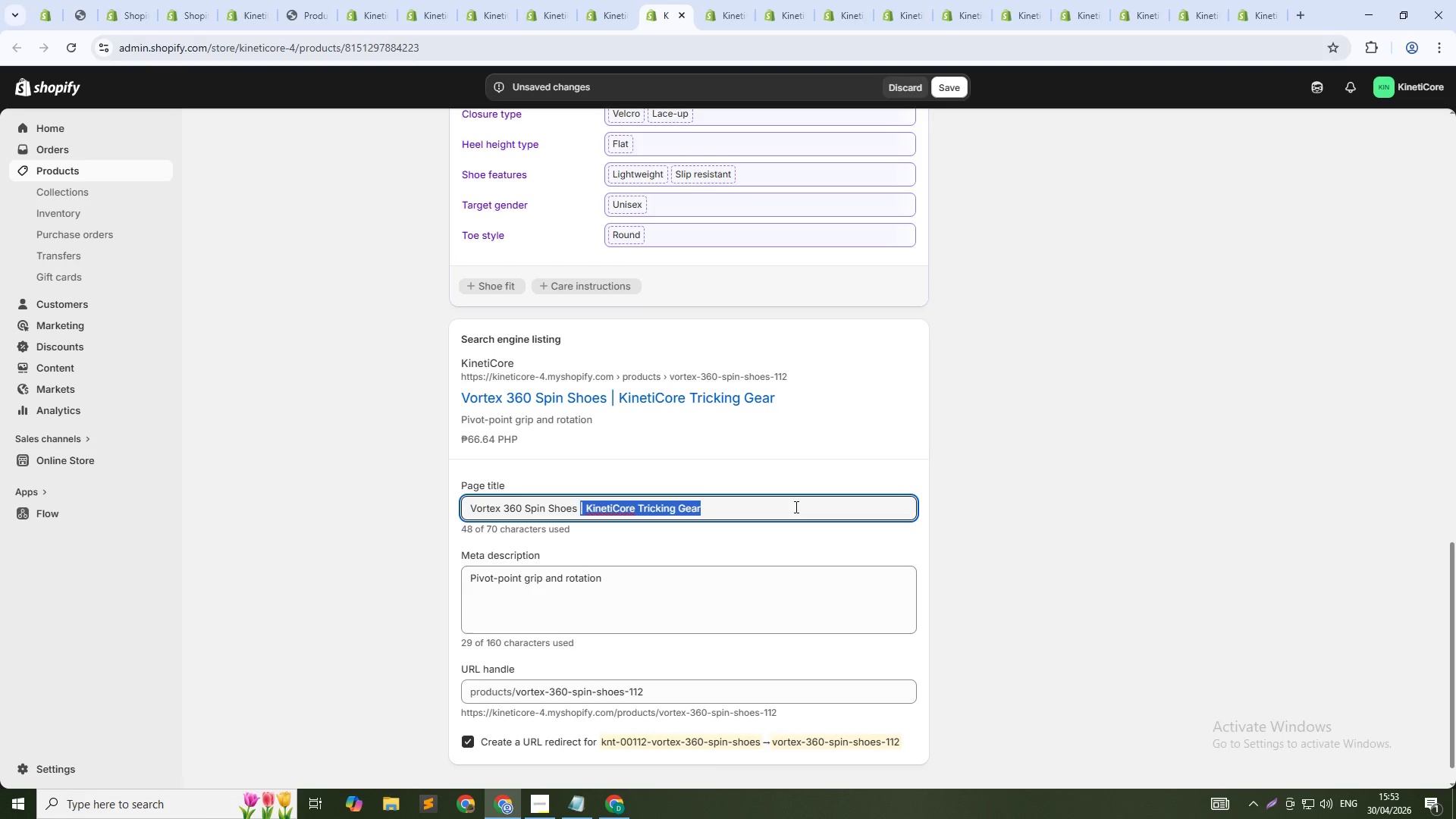 
key(Shift+ArrowLeft)
 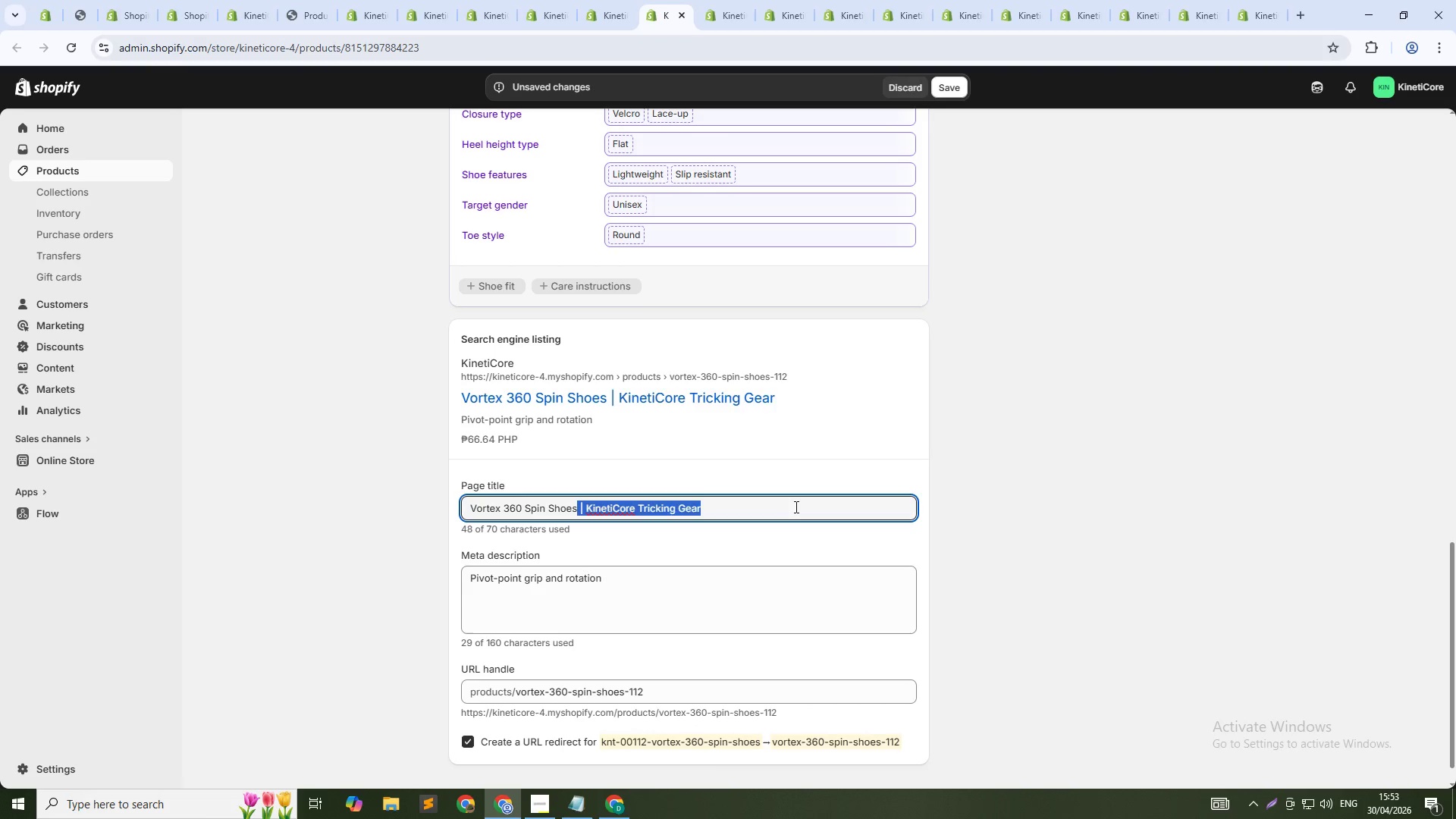 
key(Backspace)
 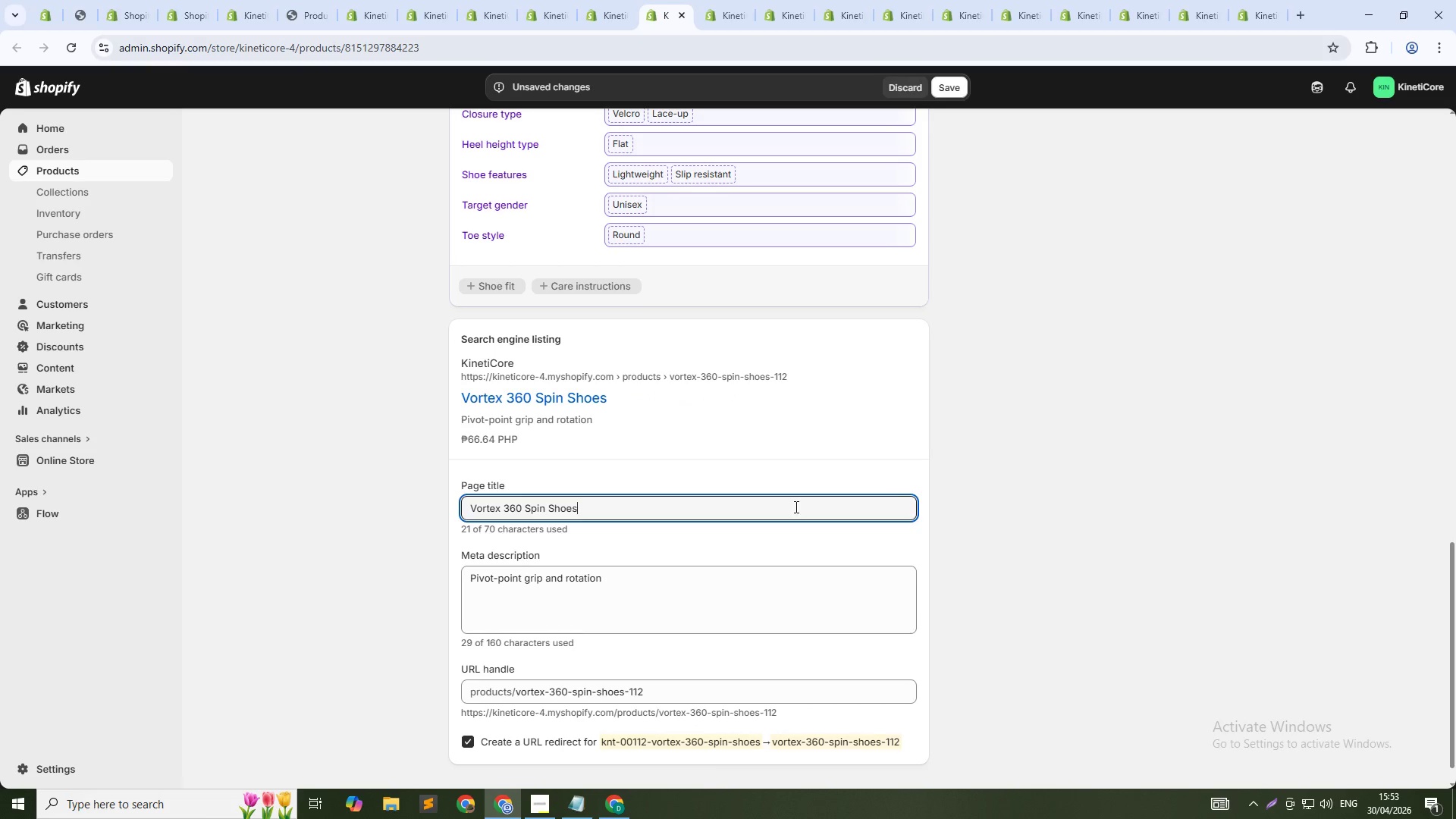 
key(Tab)
 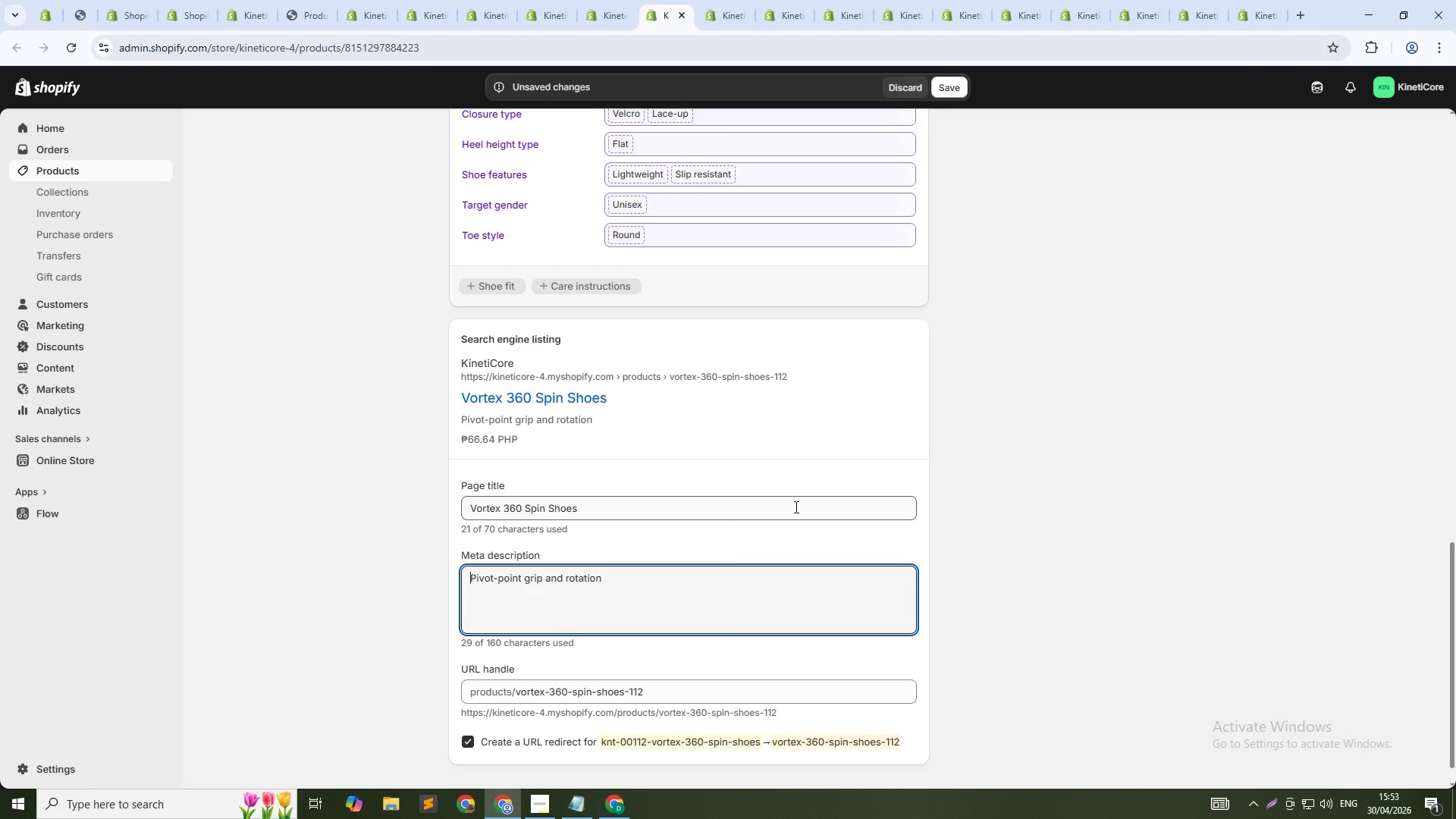 
key(Control+A)
 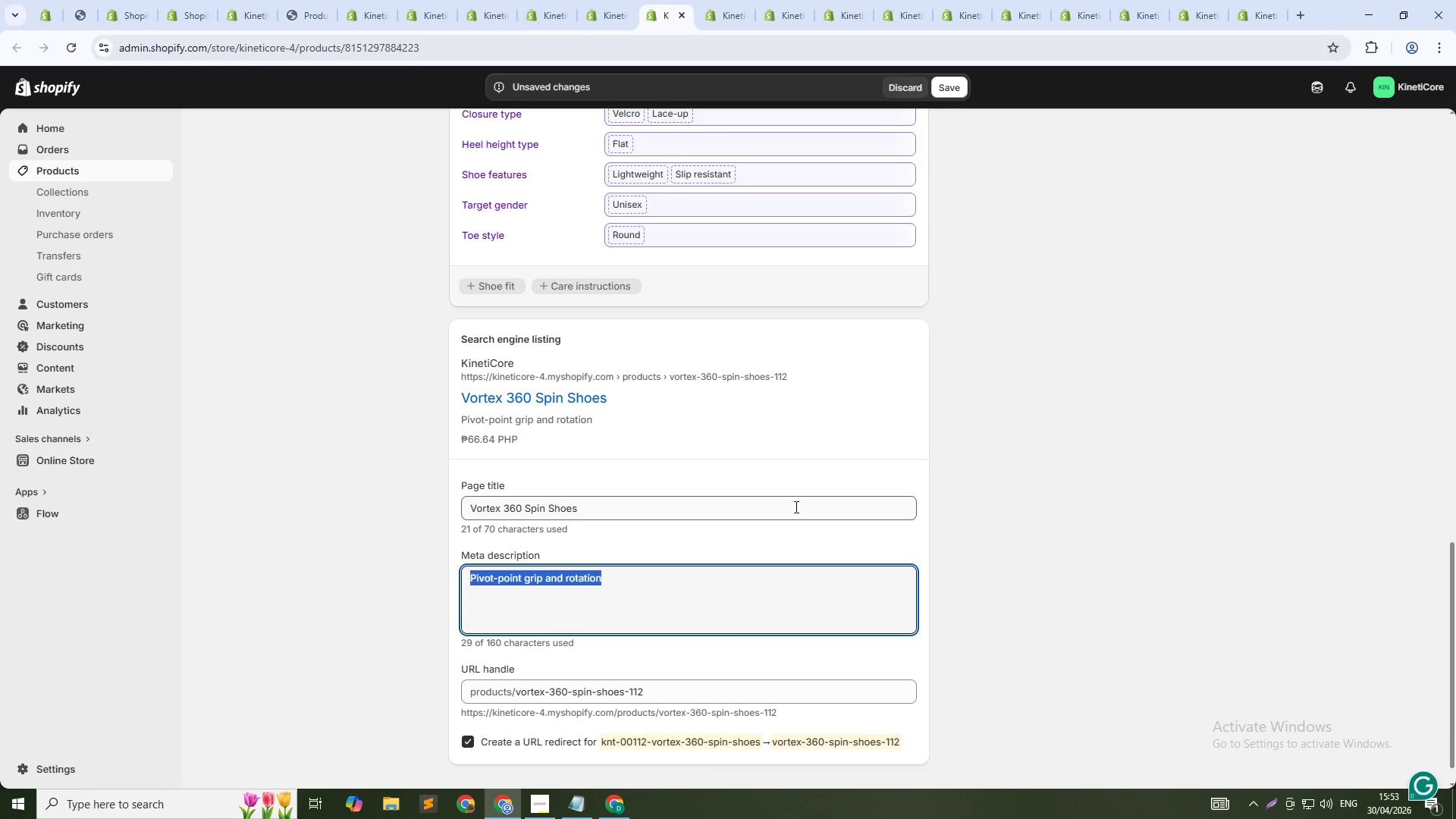 
type(Corkdcew)
key(Backspace)
key(Backspace)
type(rew)
key(Backspace)
key(Backspace)
key(Backspace)
key(Backspace)
key(Backspace)
type(screw-ready outo)
key(Backspace)
type(sole for twist moves. Lightweight. For acrobatic training. Shop now.)
 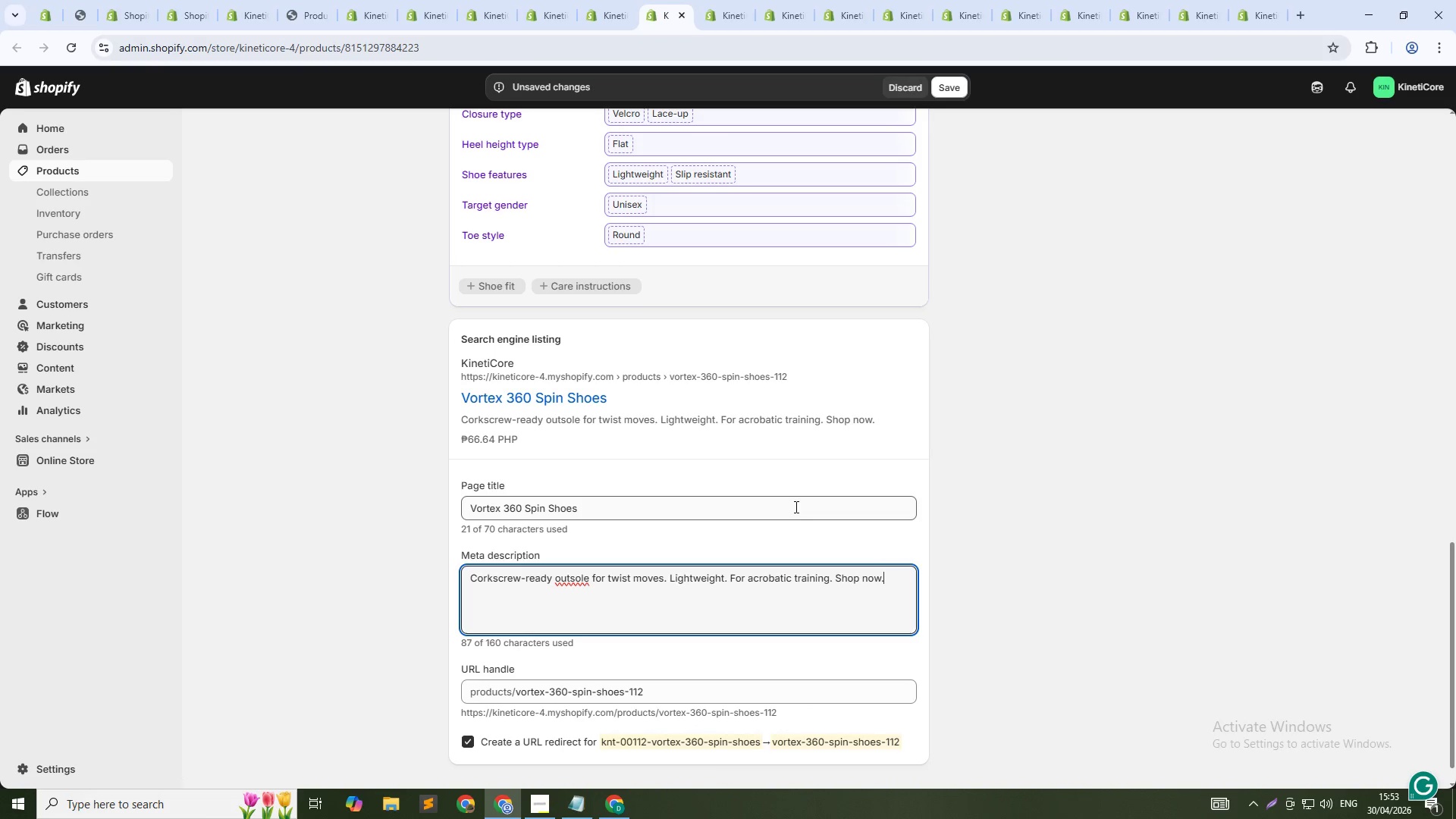 
left_click([955, 93])
 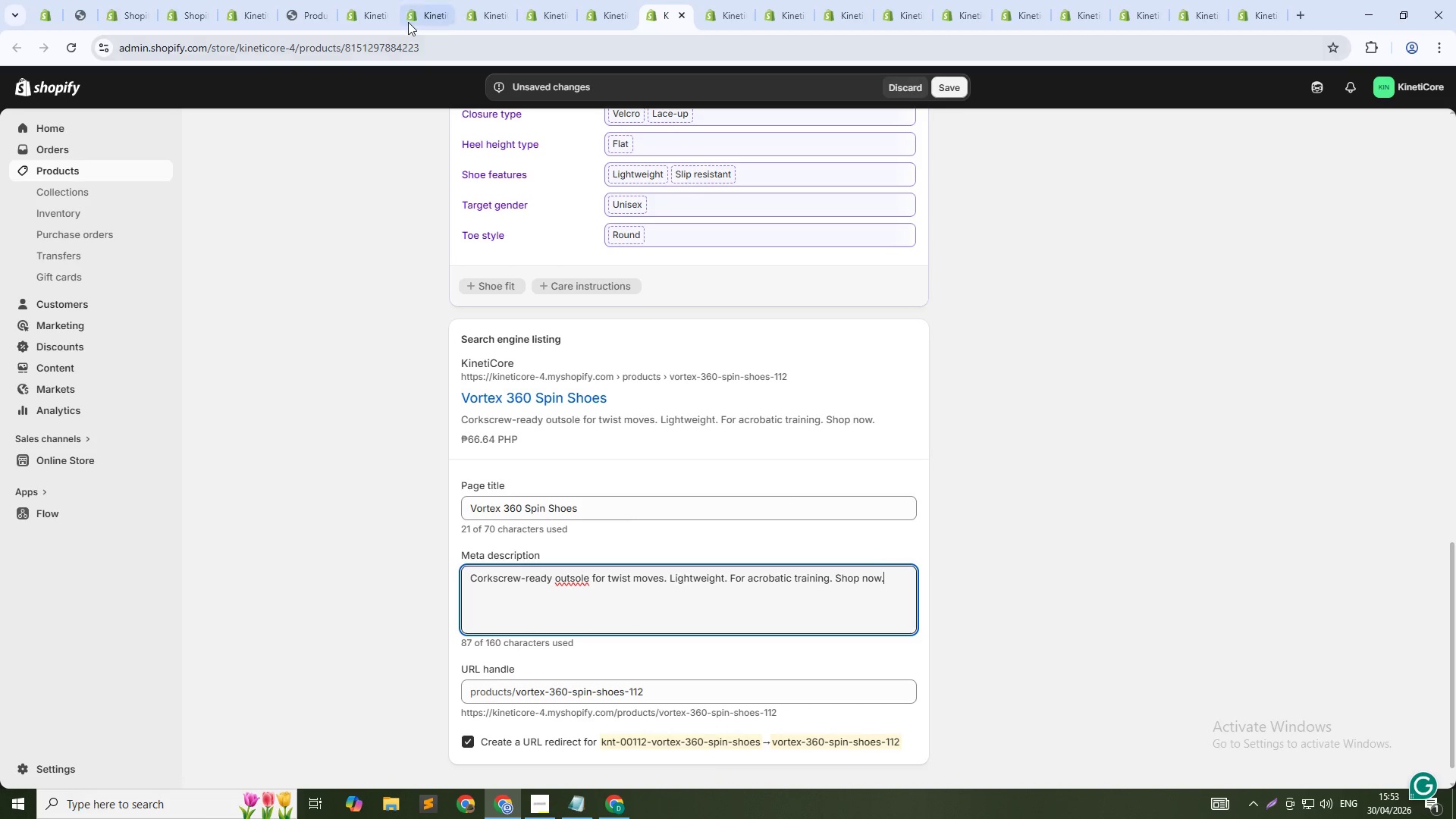 
middle_click([420, 15])
 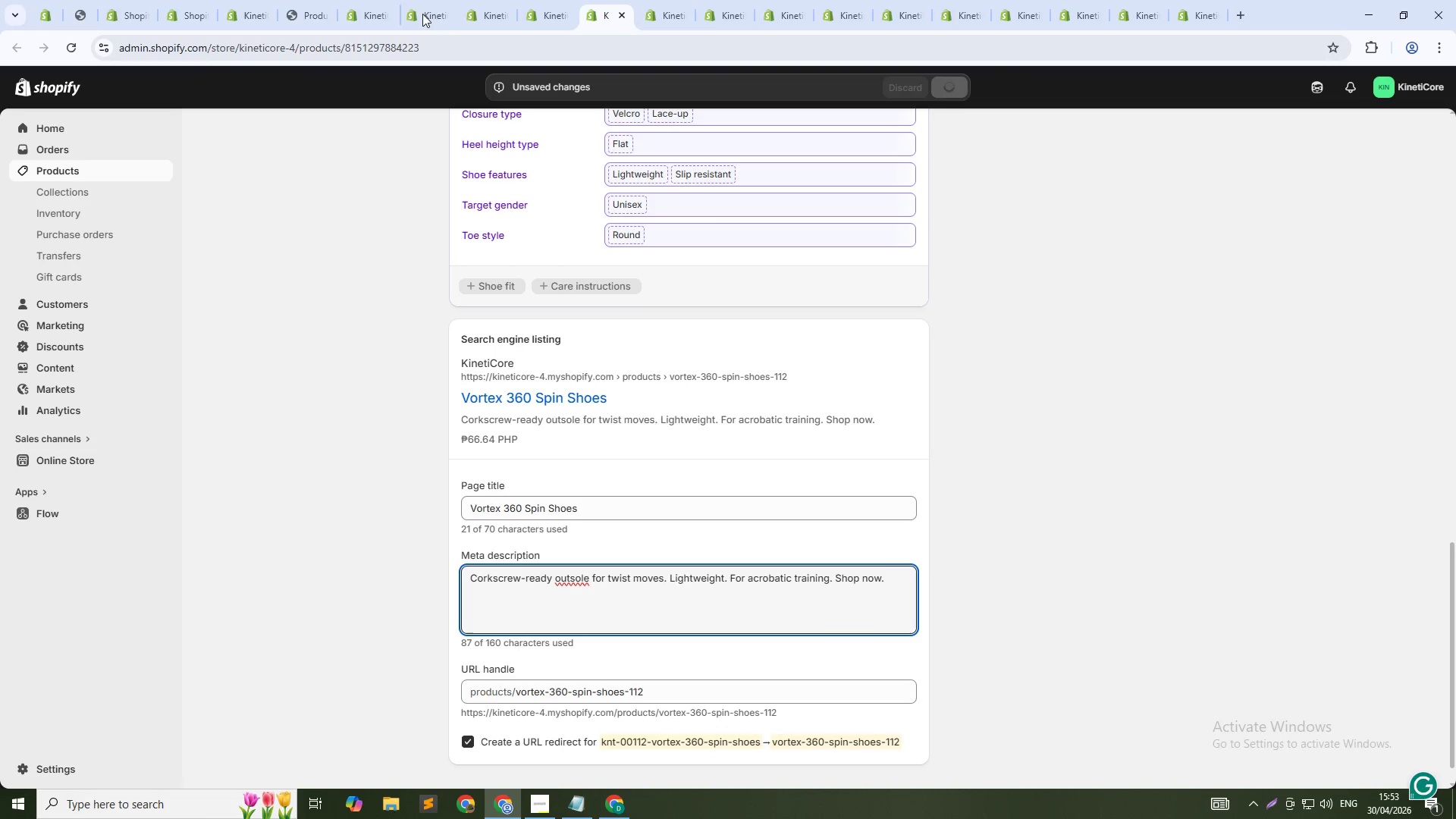 
middle_click([423, 14])
 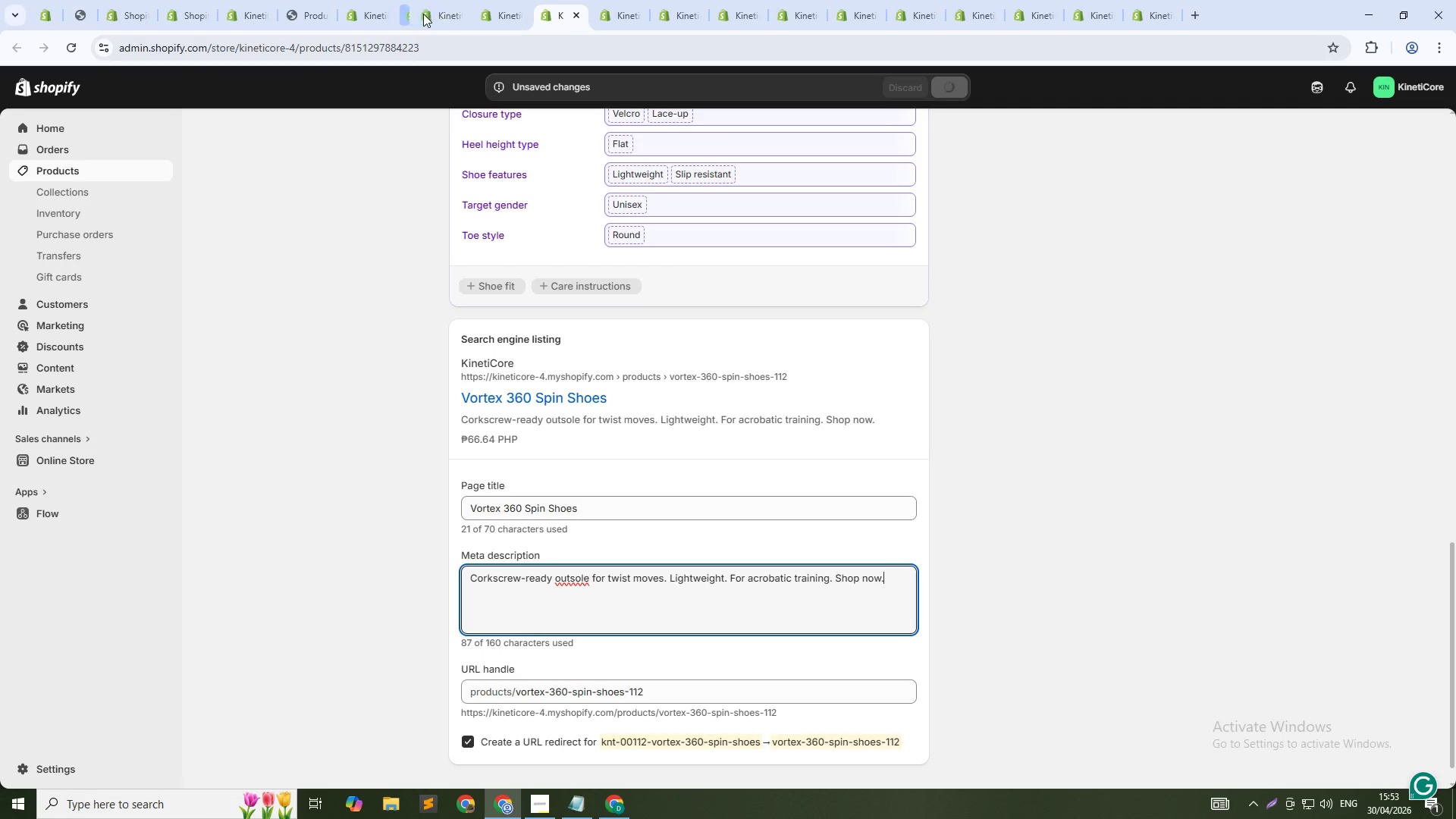 
middle_click([423, 14])
 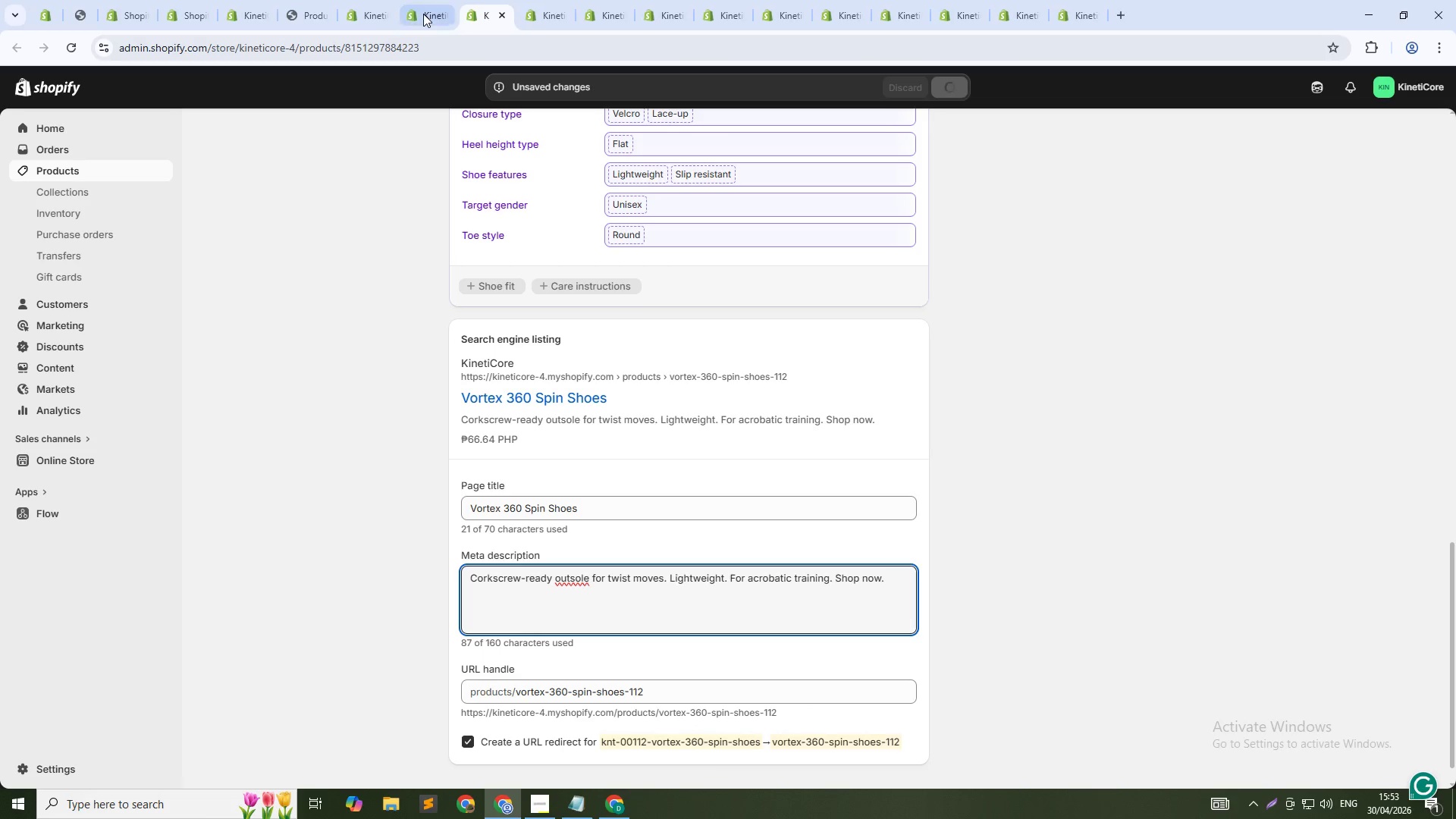 
middle_click([423, 14])
 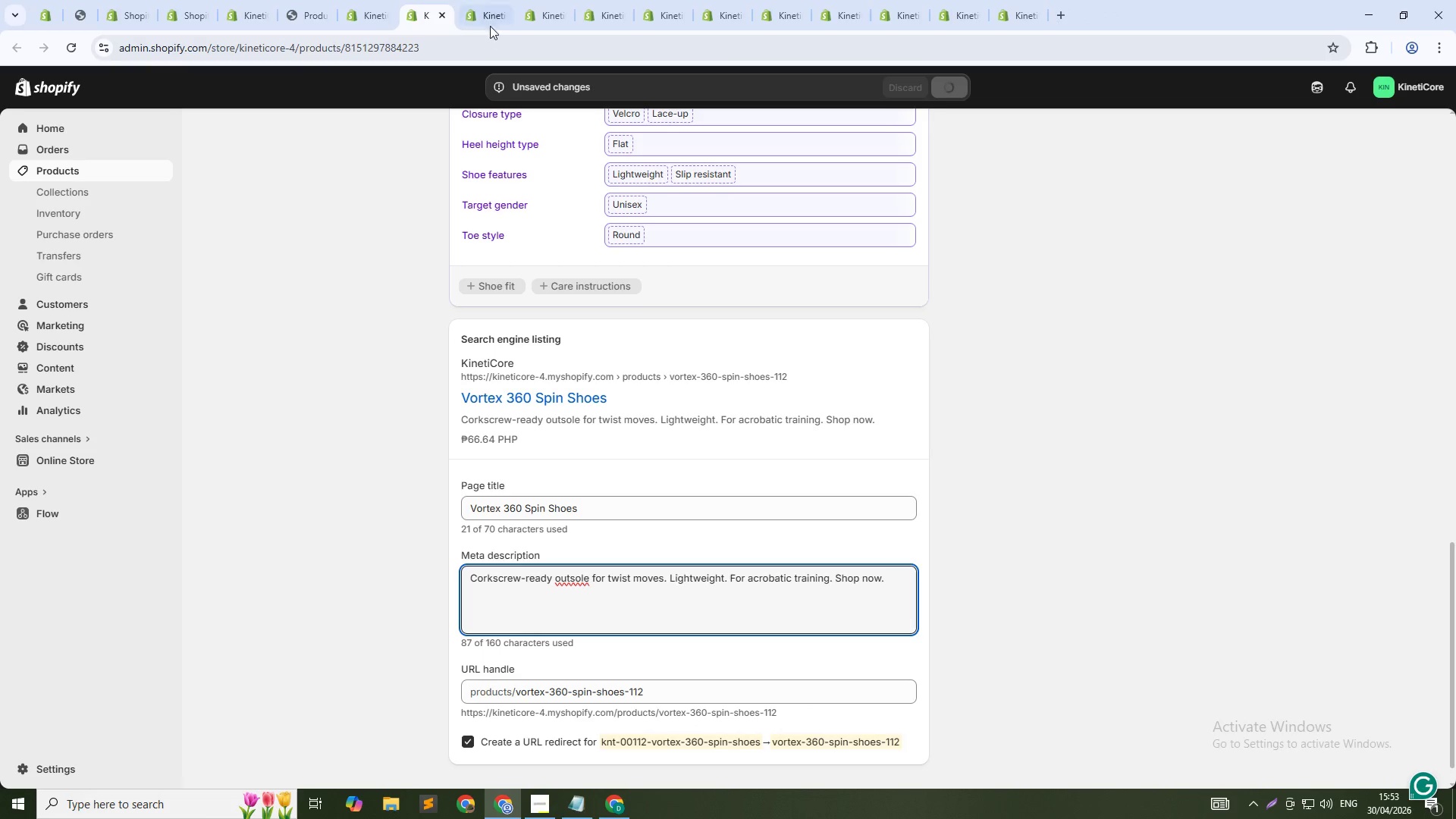 
left_click([499, 17])
 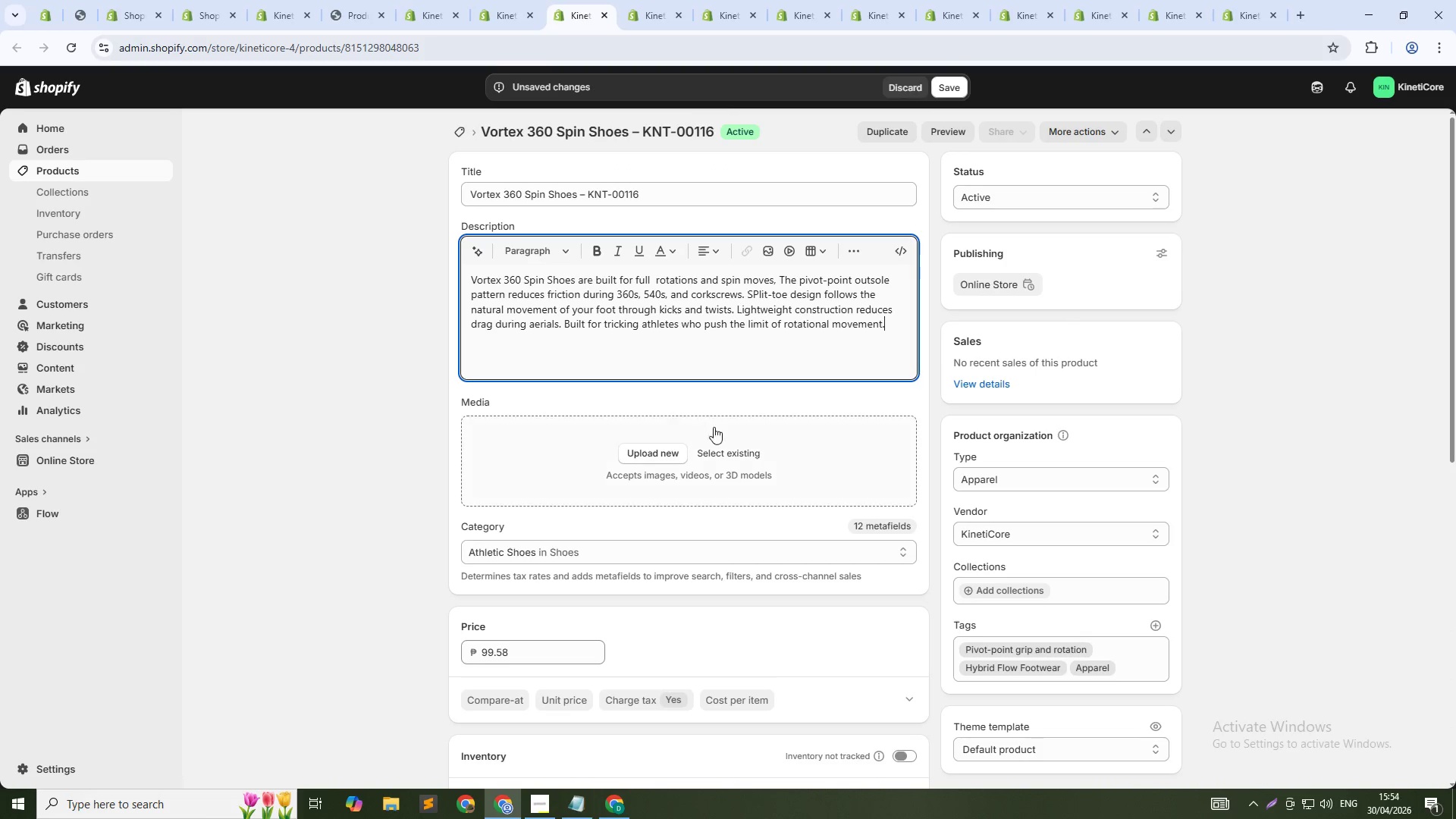 
left_click([733, 446])
 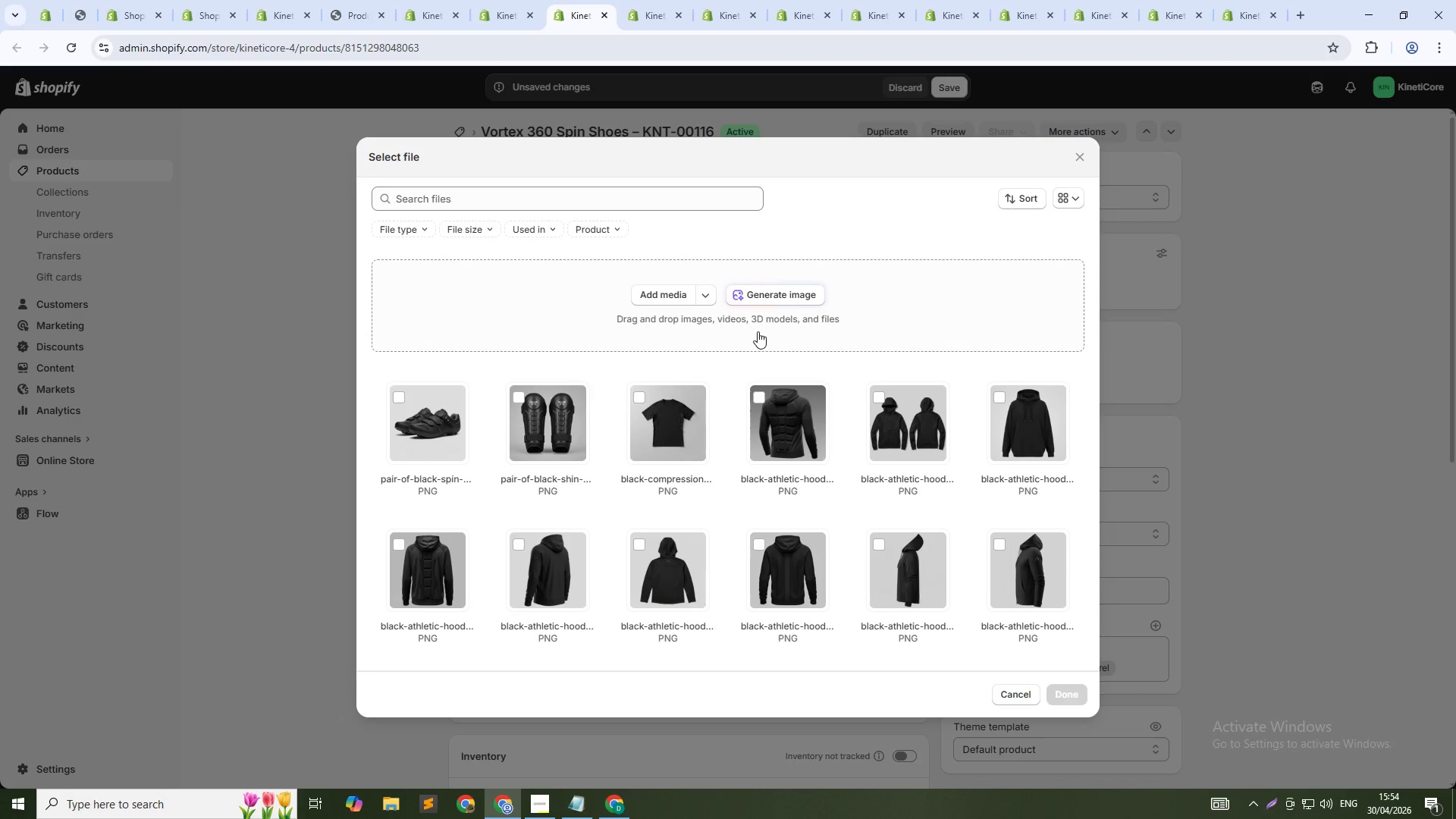 
left_click([428, 431])
 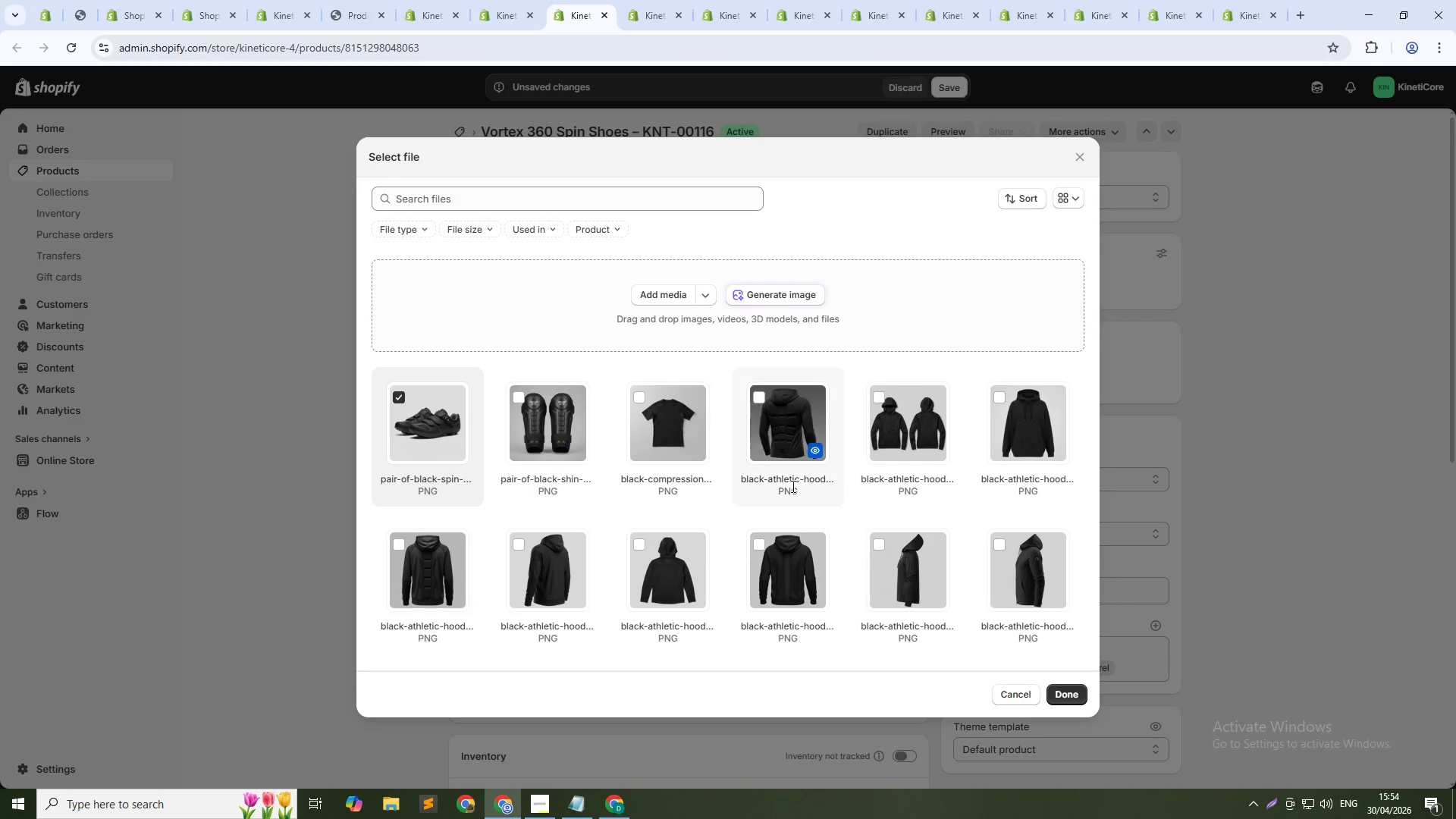 
wait(5.28)
 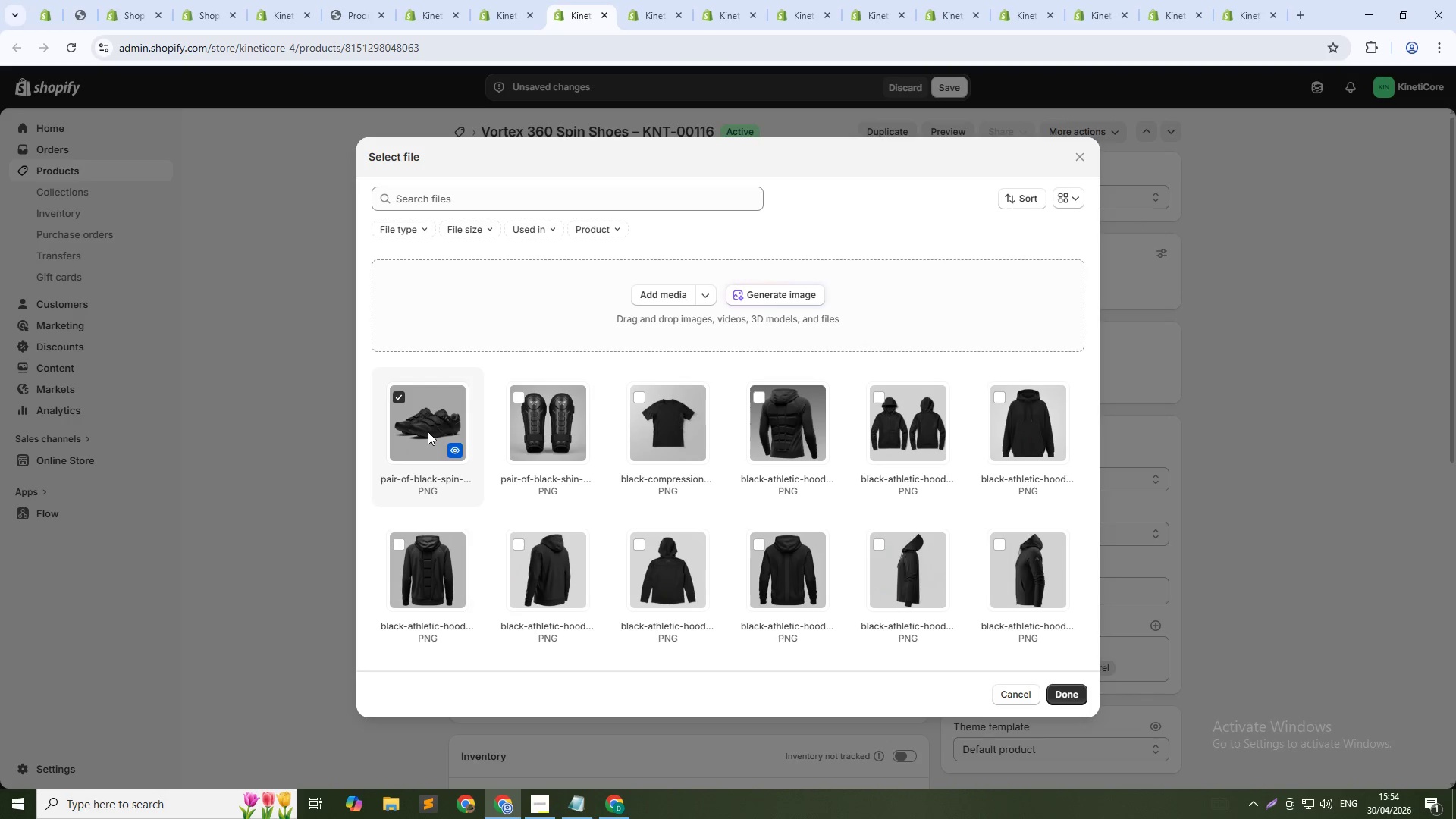 
left_click([1066, 695])
 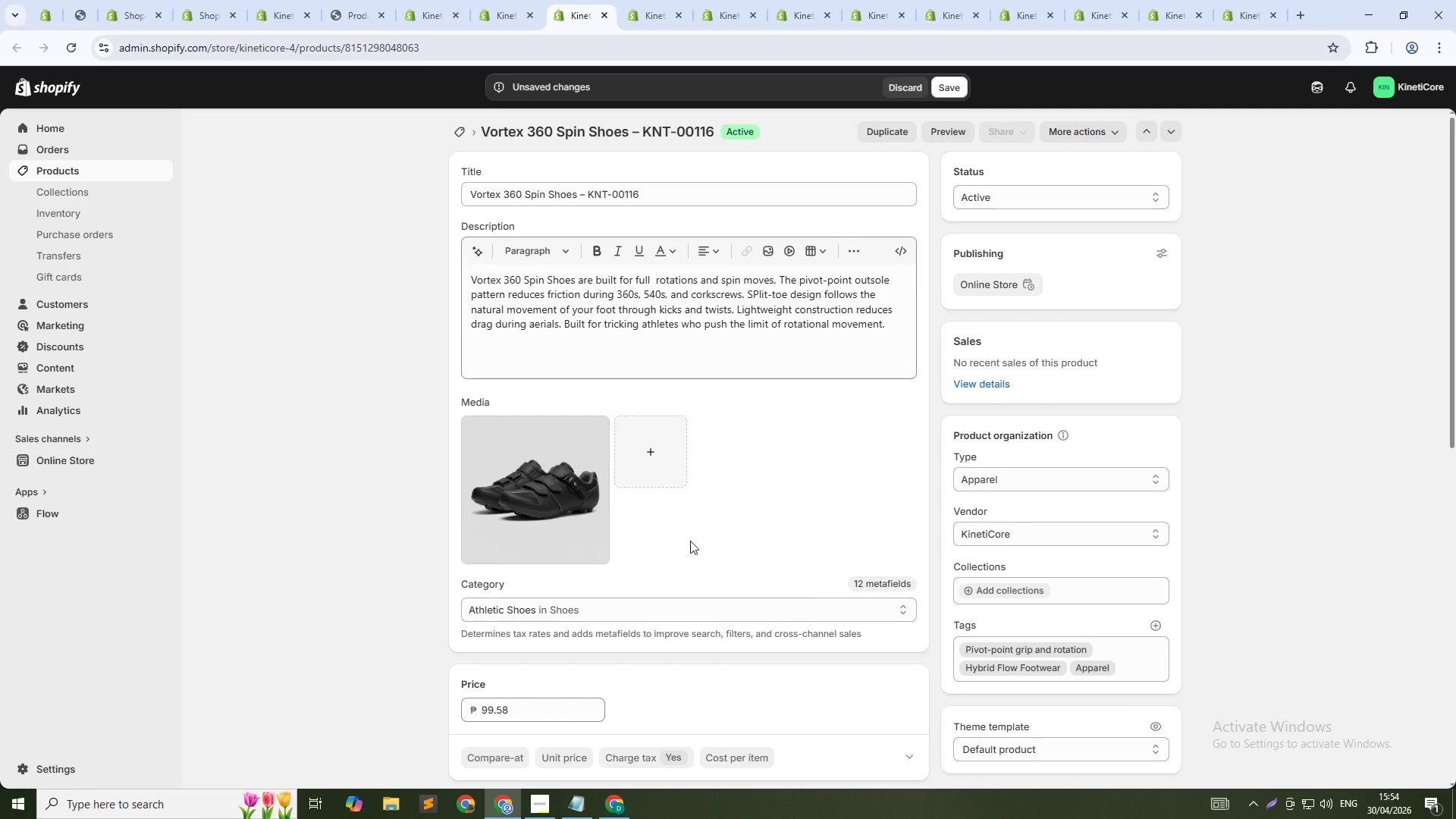 
scroll: coordinate [692, 559], scroll_direction: down, amount: 18.0
 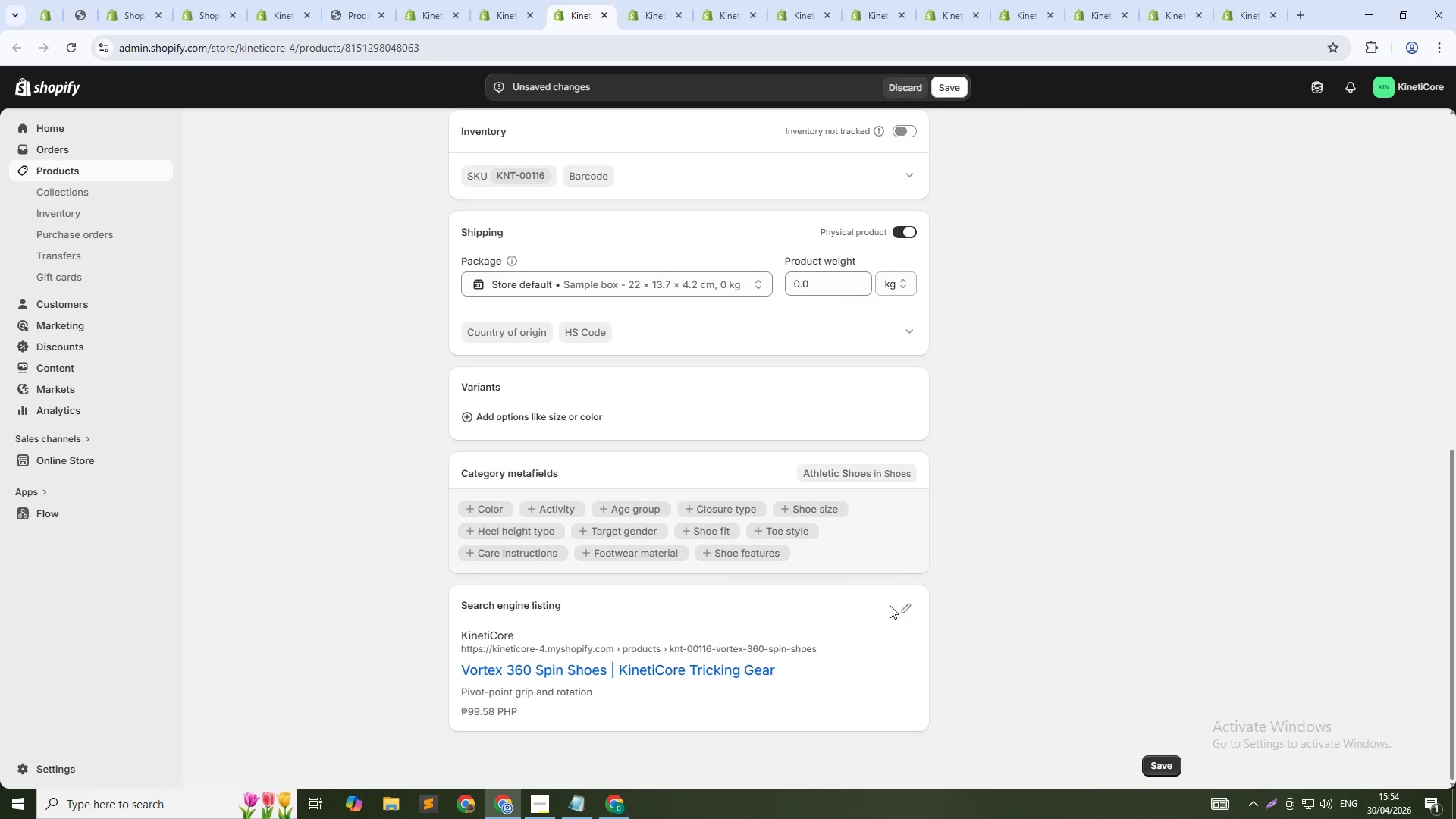 
left_click([908, 607])
 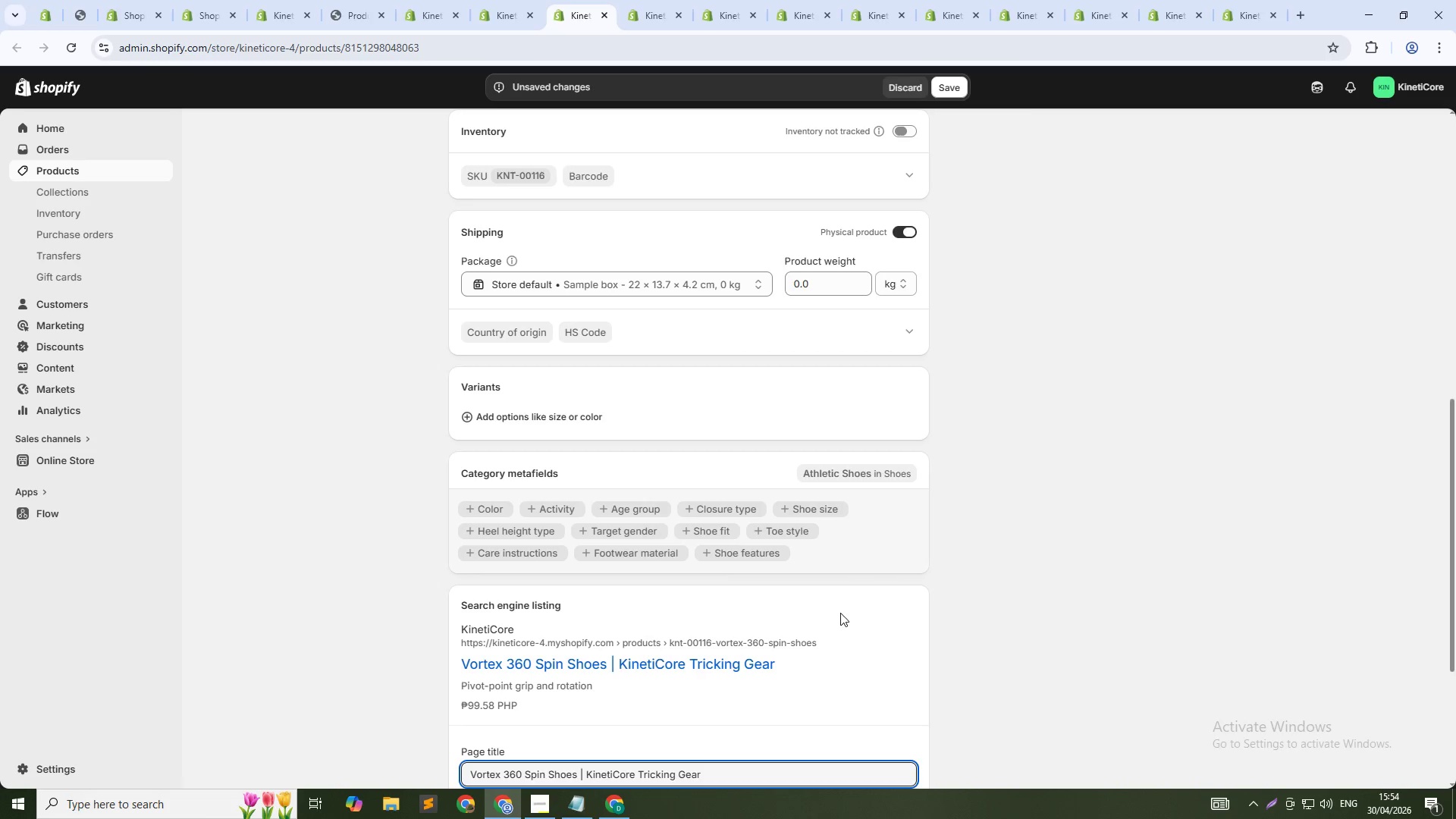 
scroll: coordinate [818, 610], scroll_direction: down, amount: 10.0
 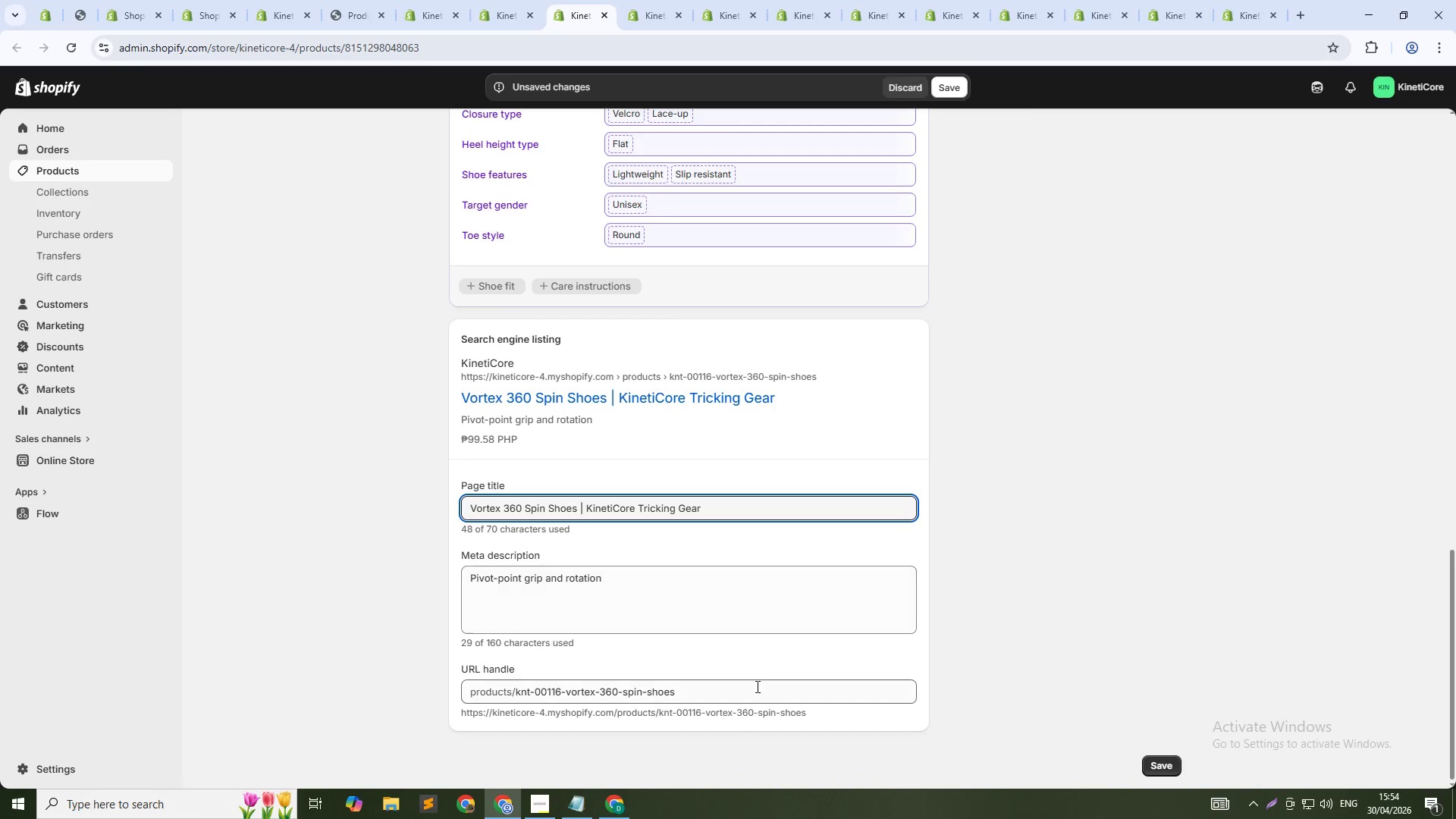 
left_click([753, 688])
 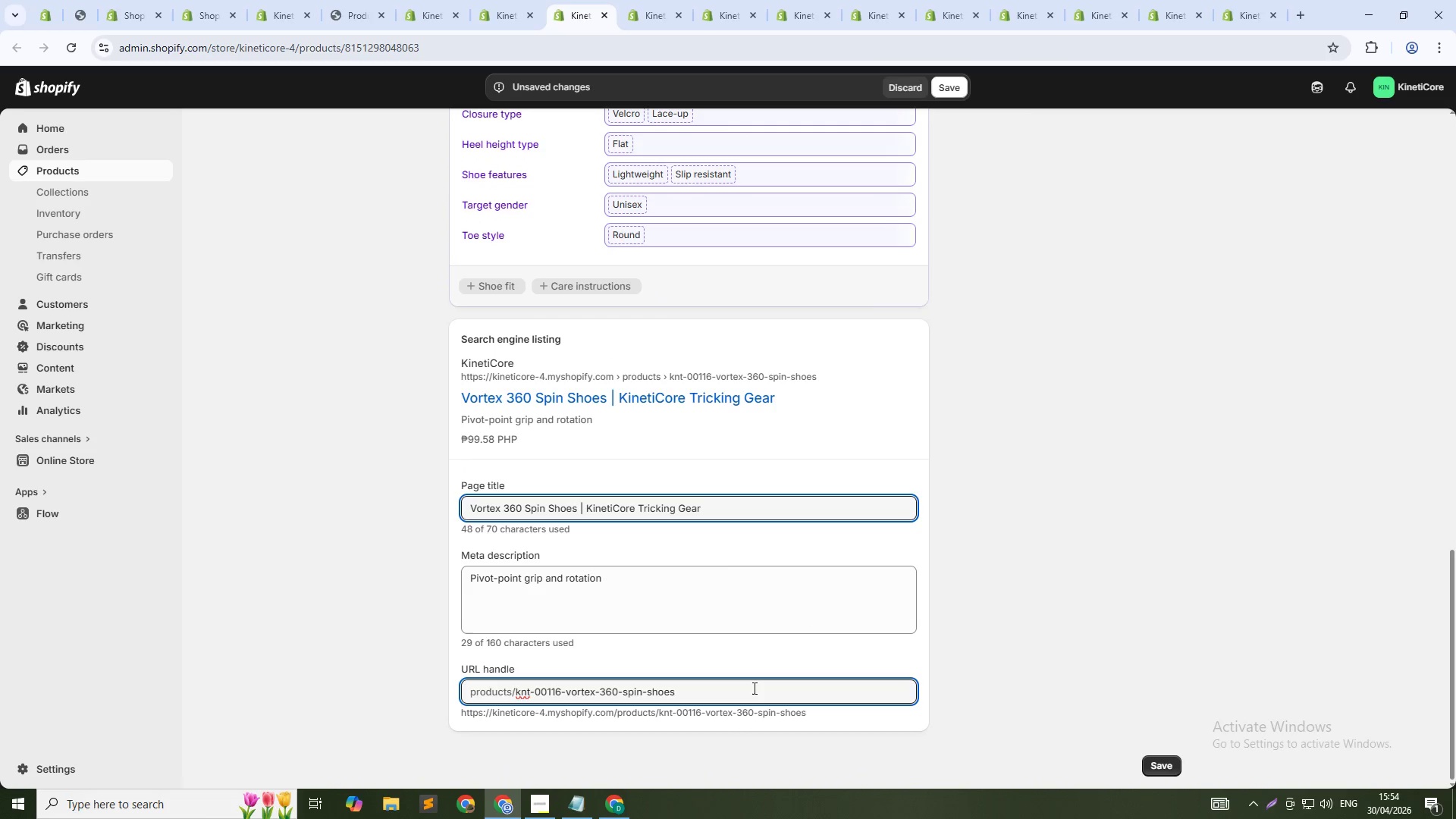 
key(NumpadSubtract)
 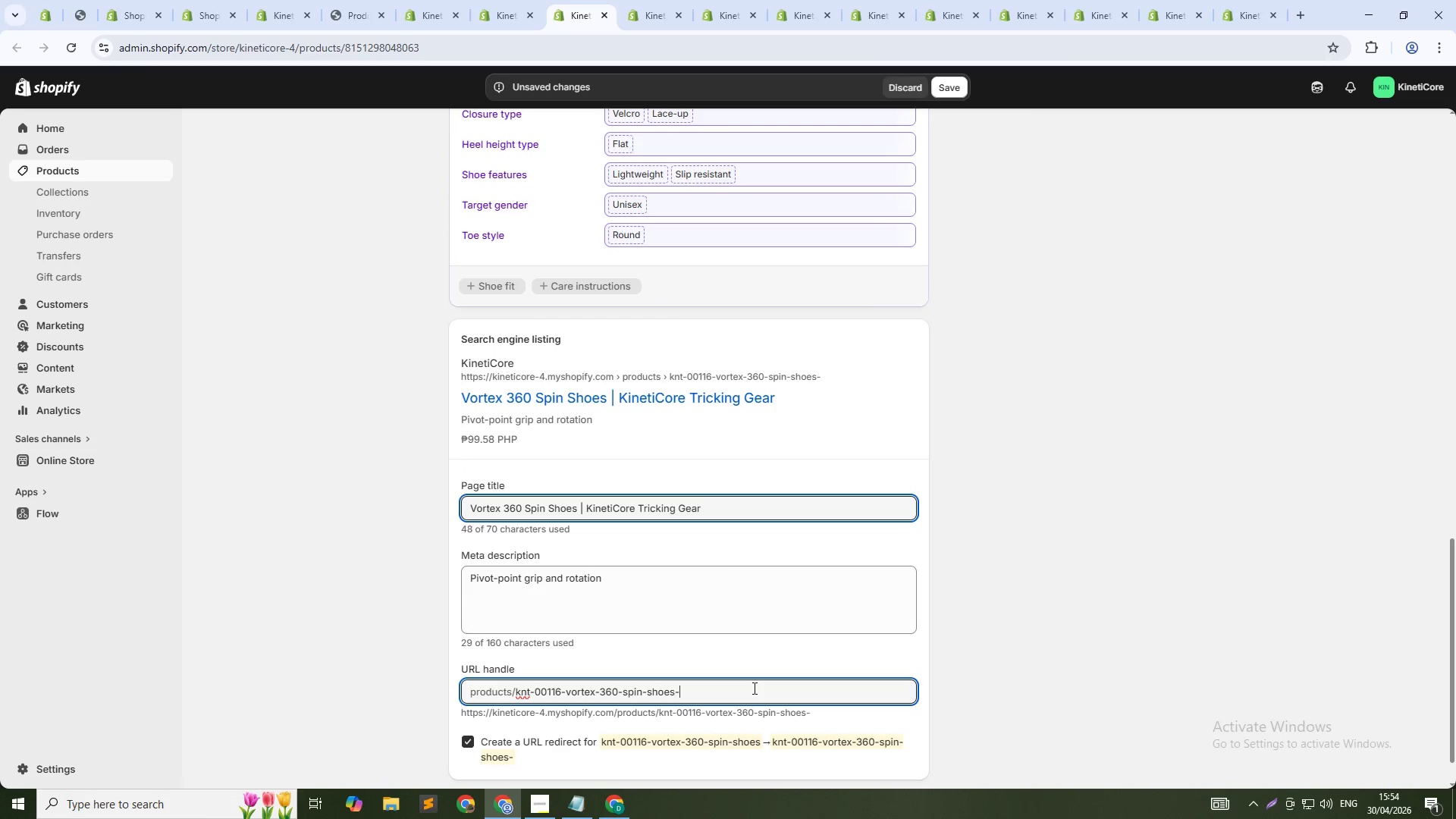 
key(Numpad1)
 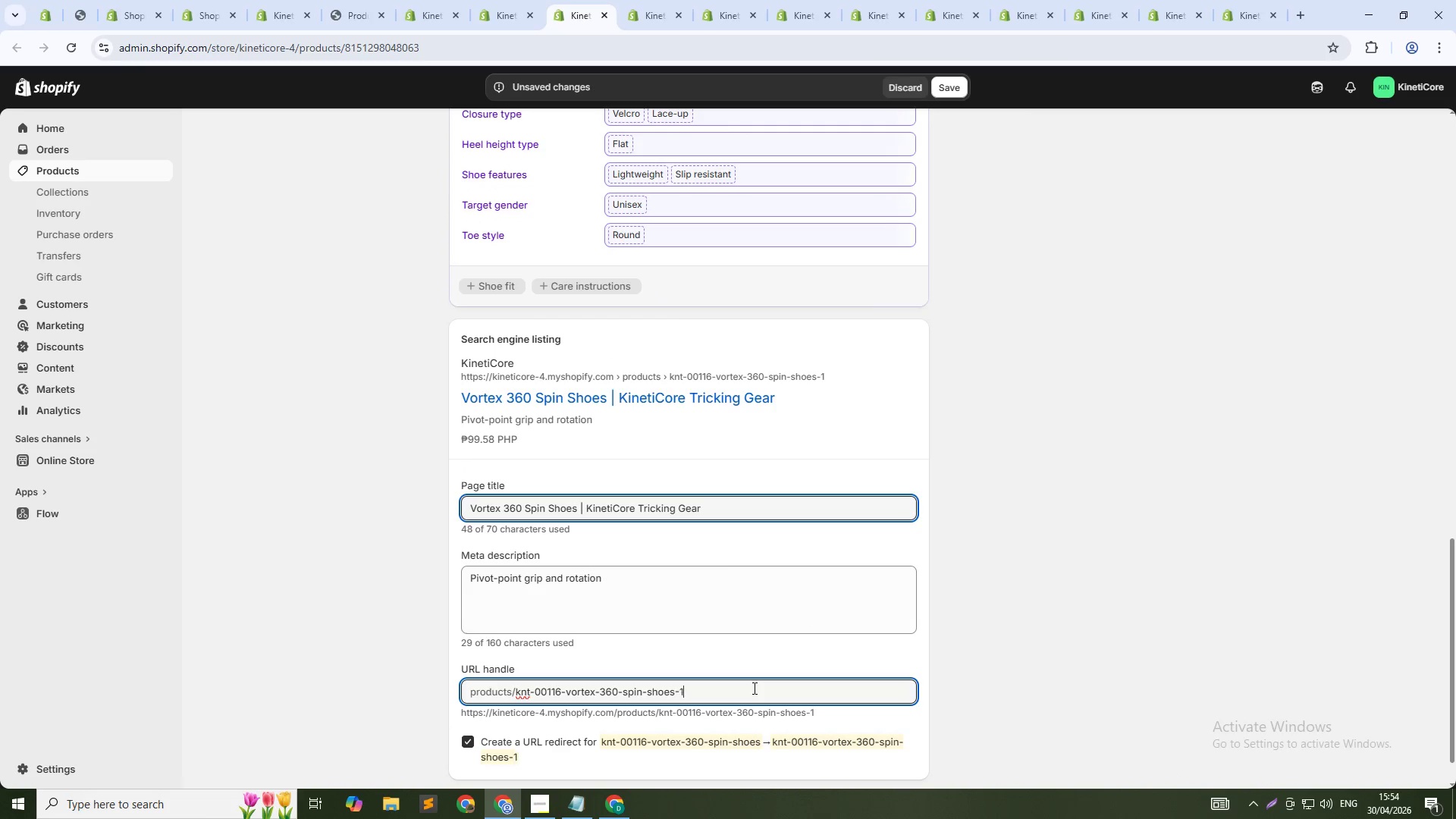 
key(Numpad1)
 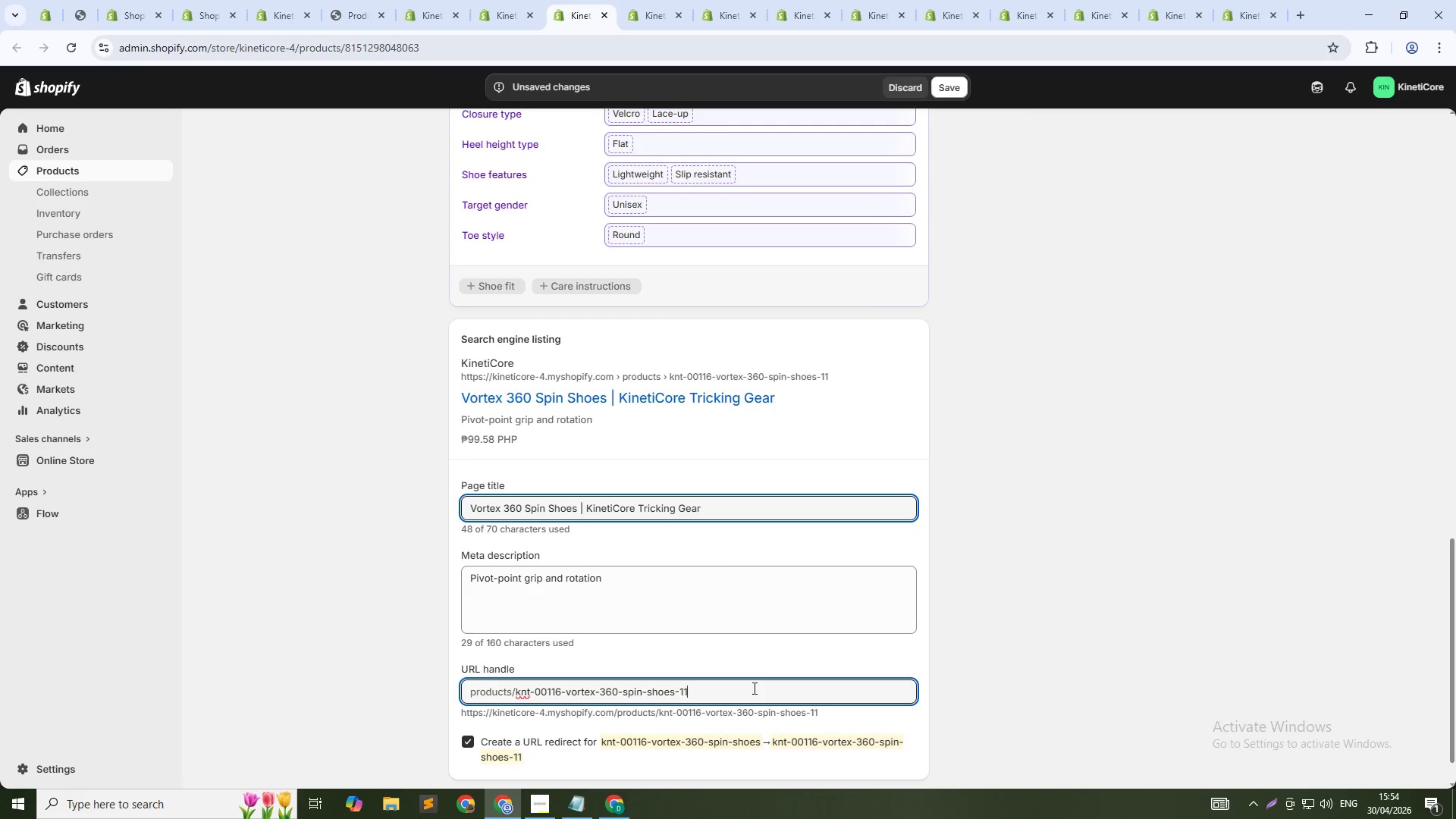 
key(Numpad6)
 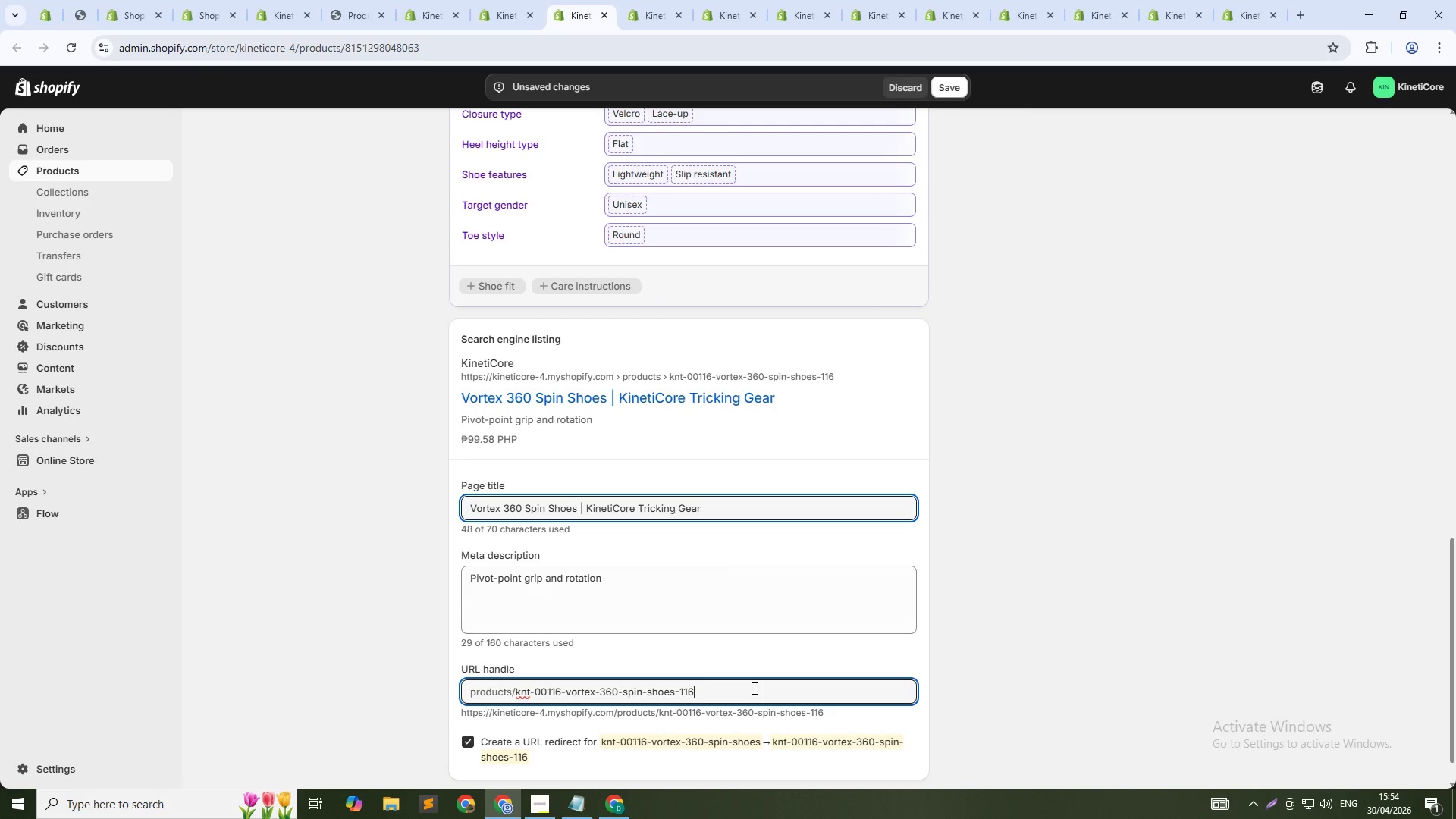 
key(ArrowUp)
 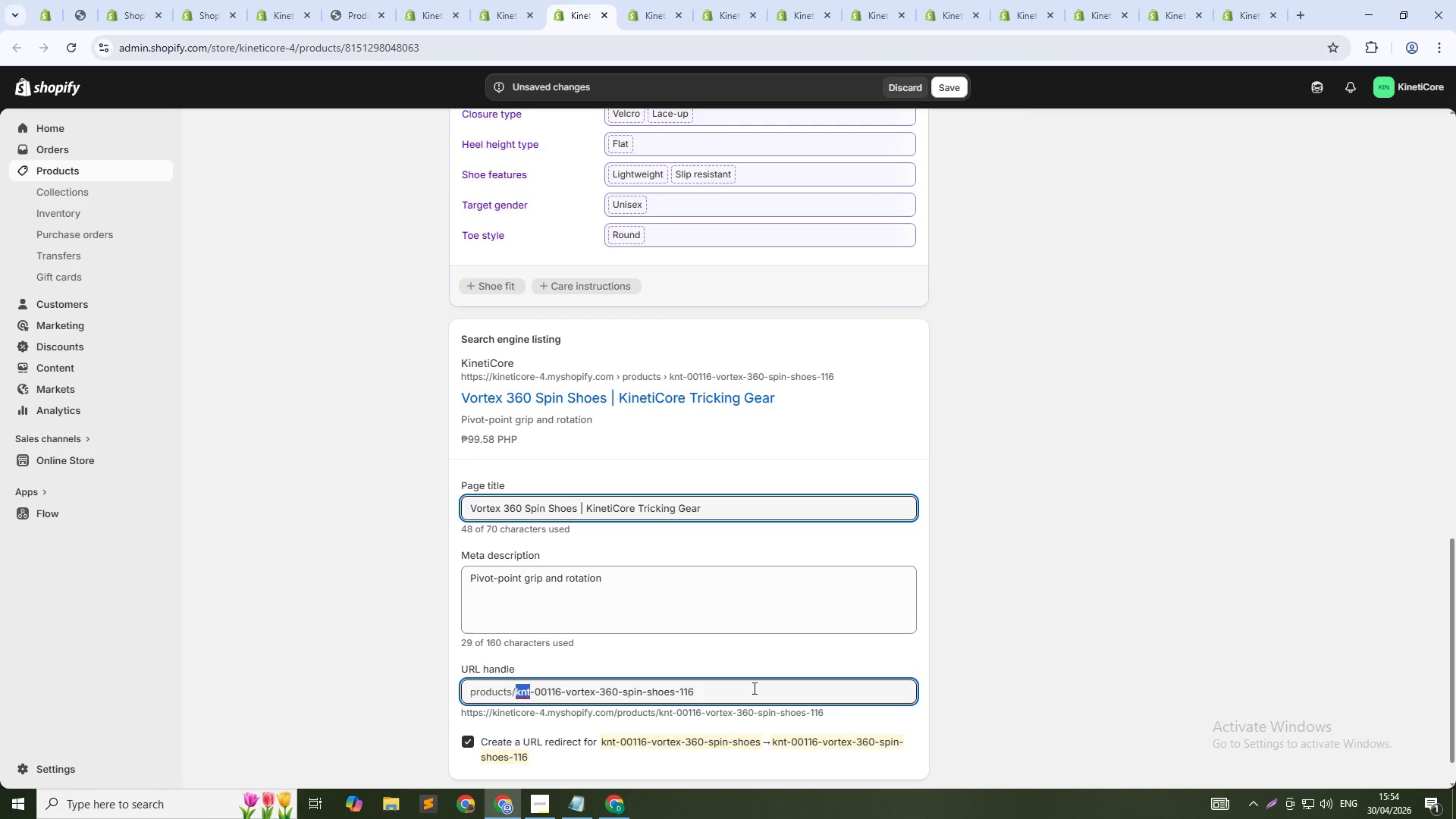 
key(Control+Shift+ArrowRight)
 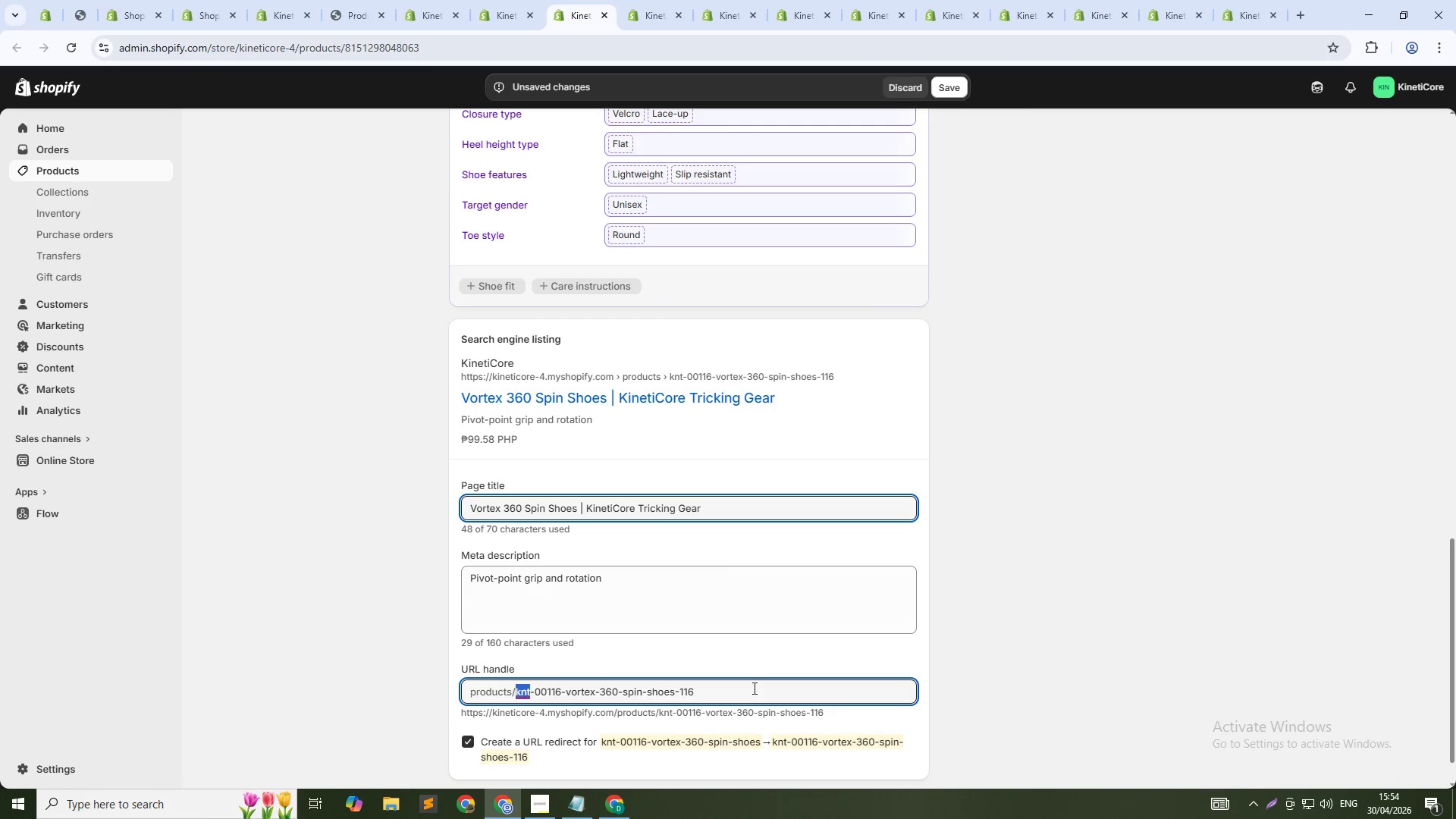 
key(Control+Shift+ArrowRight)
 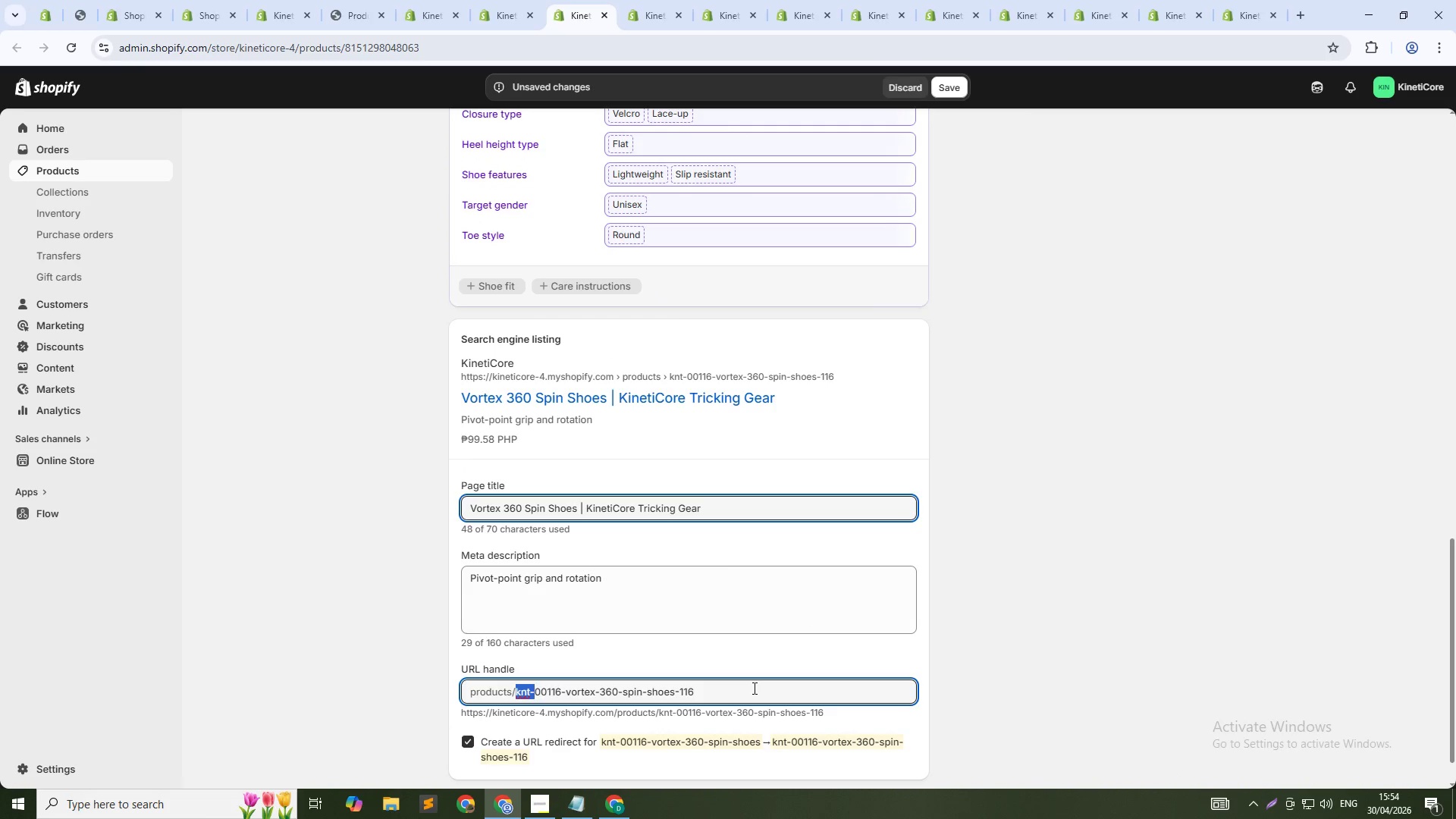 
key(Control+Shift+ArrowRight)
 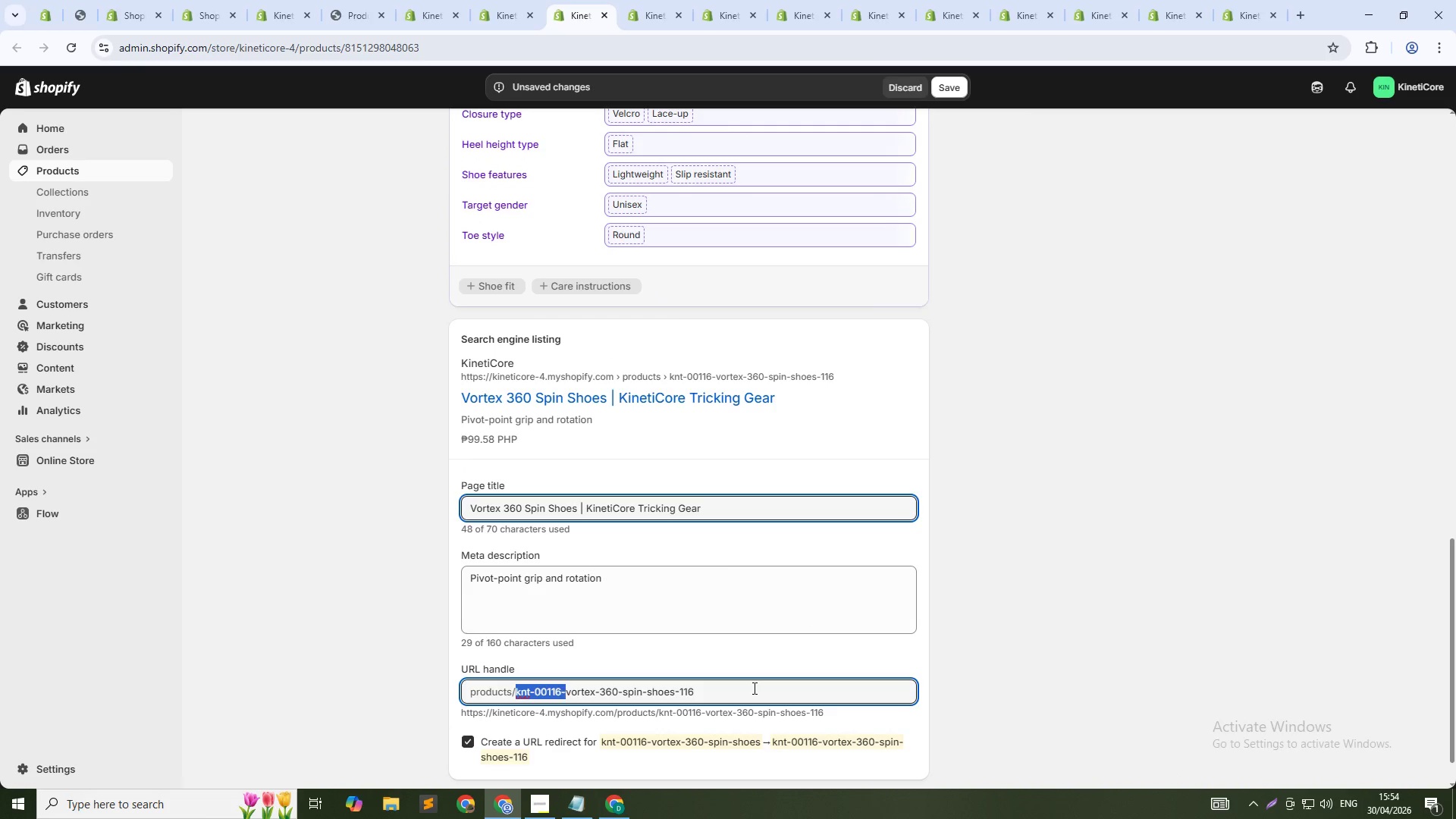 
key(Control+Shift+ArrowRight)
 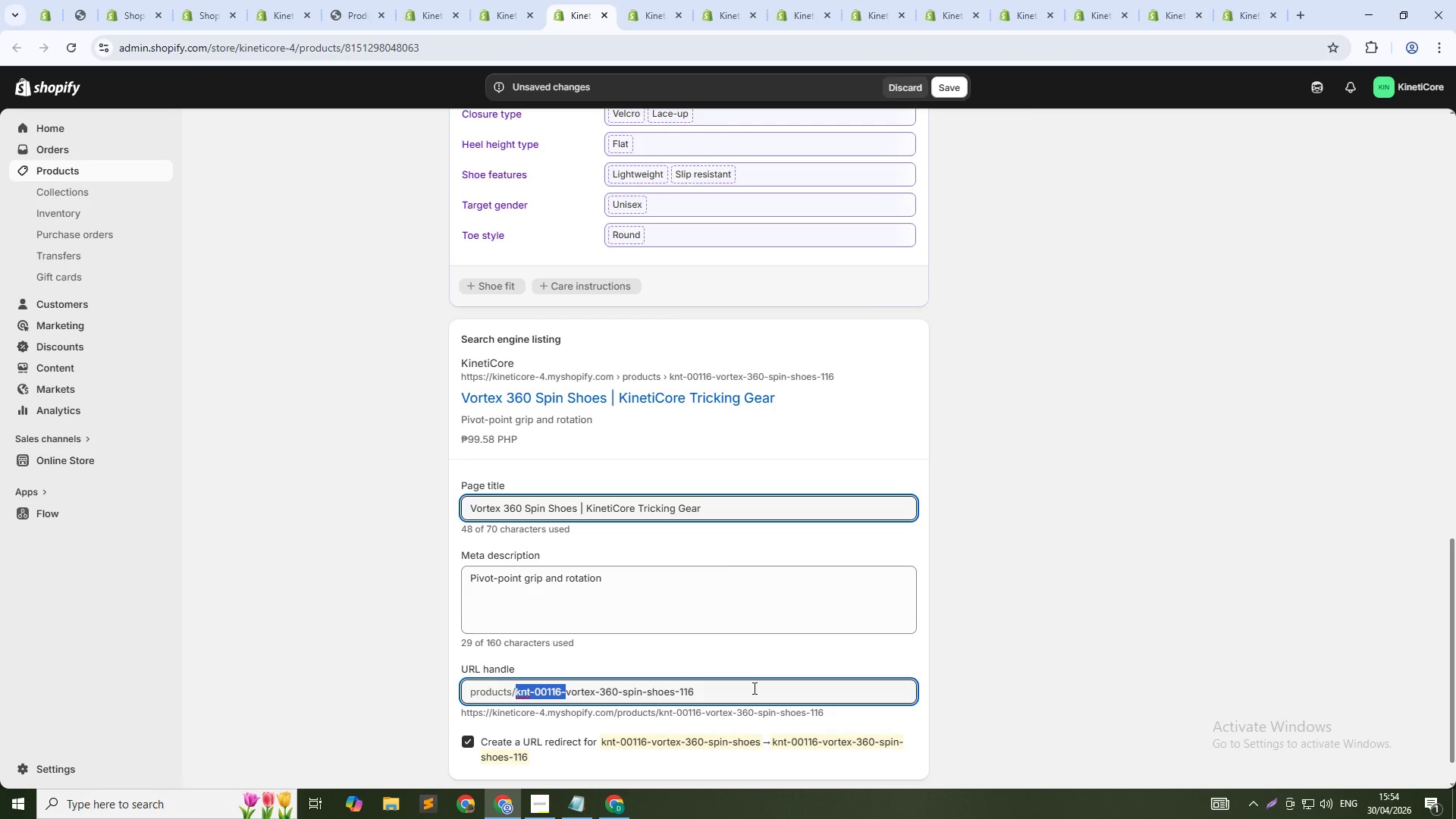 
key(Backspace)
 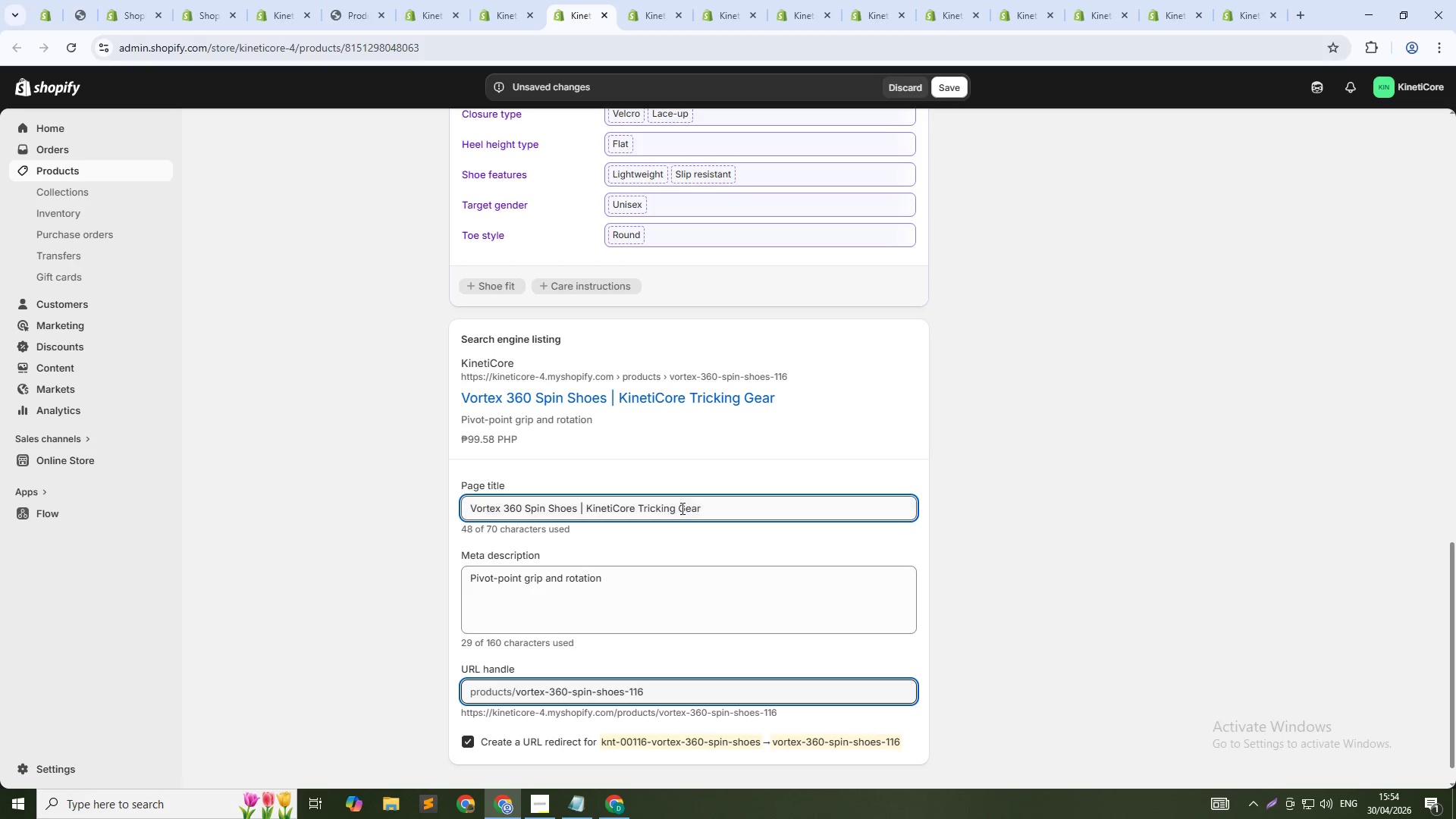 
left_click([732, 506])
 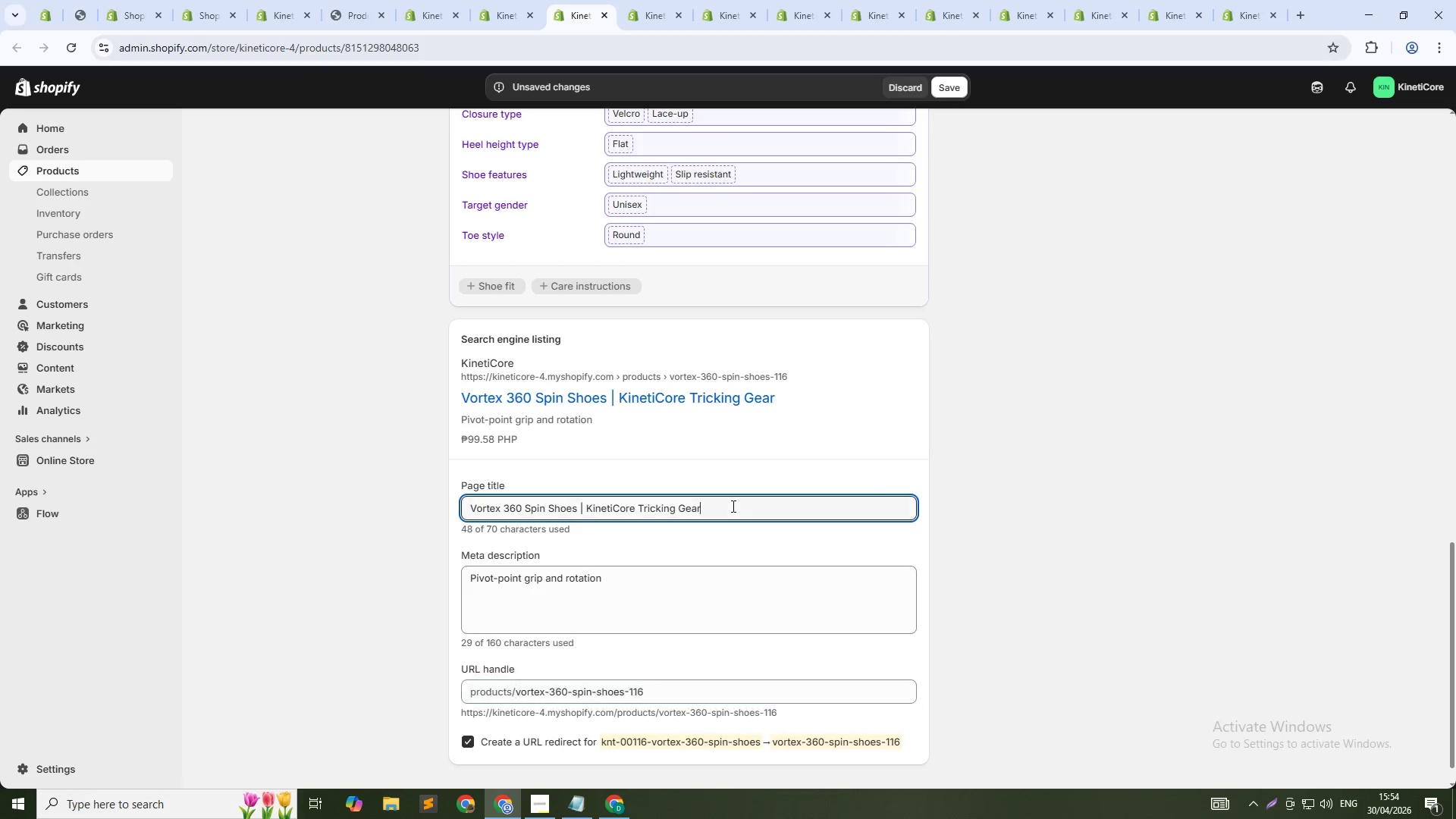 
key(Control+Shift+ArrowLeft)
 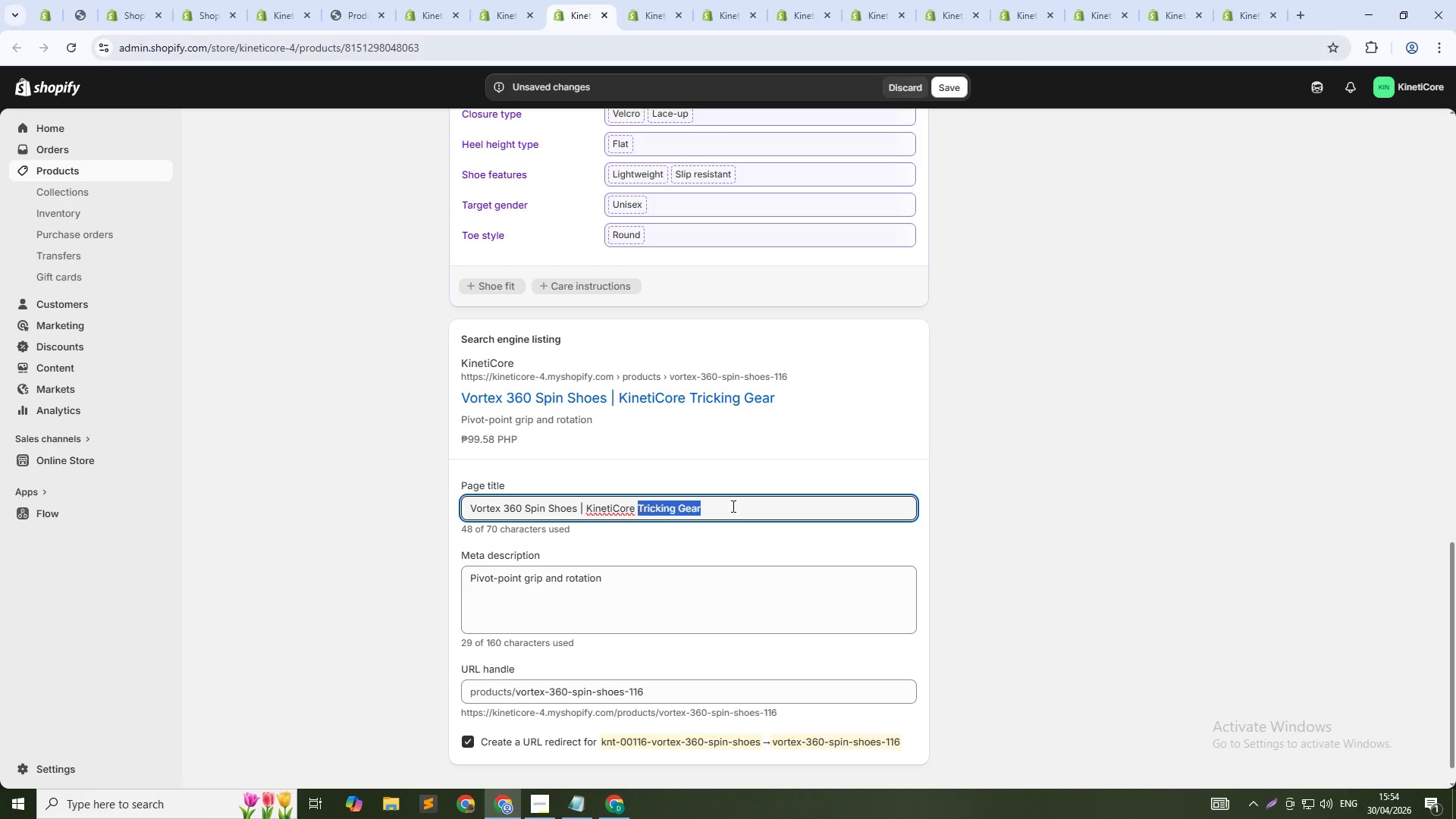 
key(Control+Shift+ArrowLeft)
 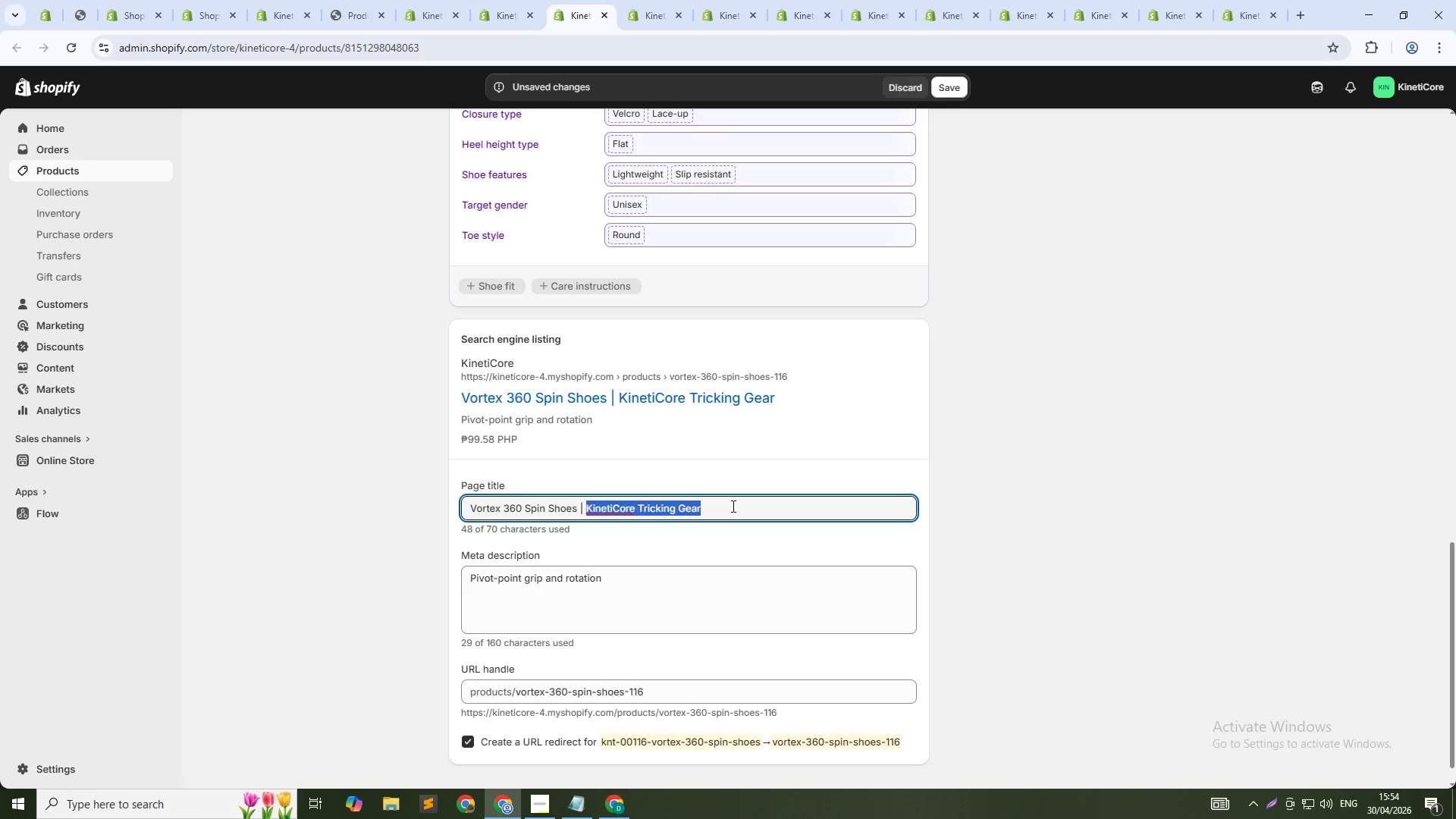 
key(Control+Shift+ArrowLeft)
 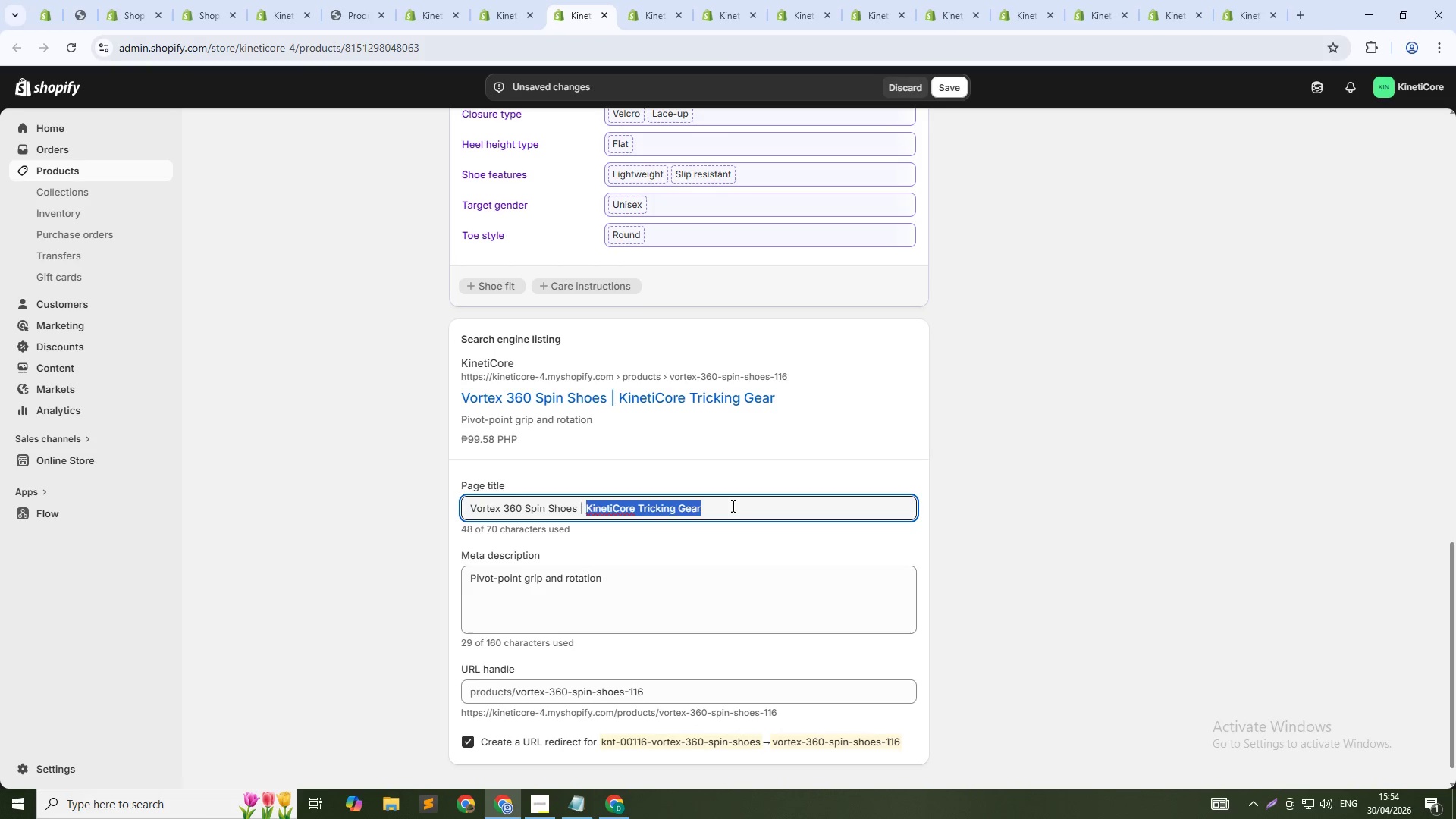 
key(Control+Shift+ArrowLeft)
 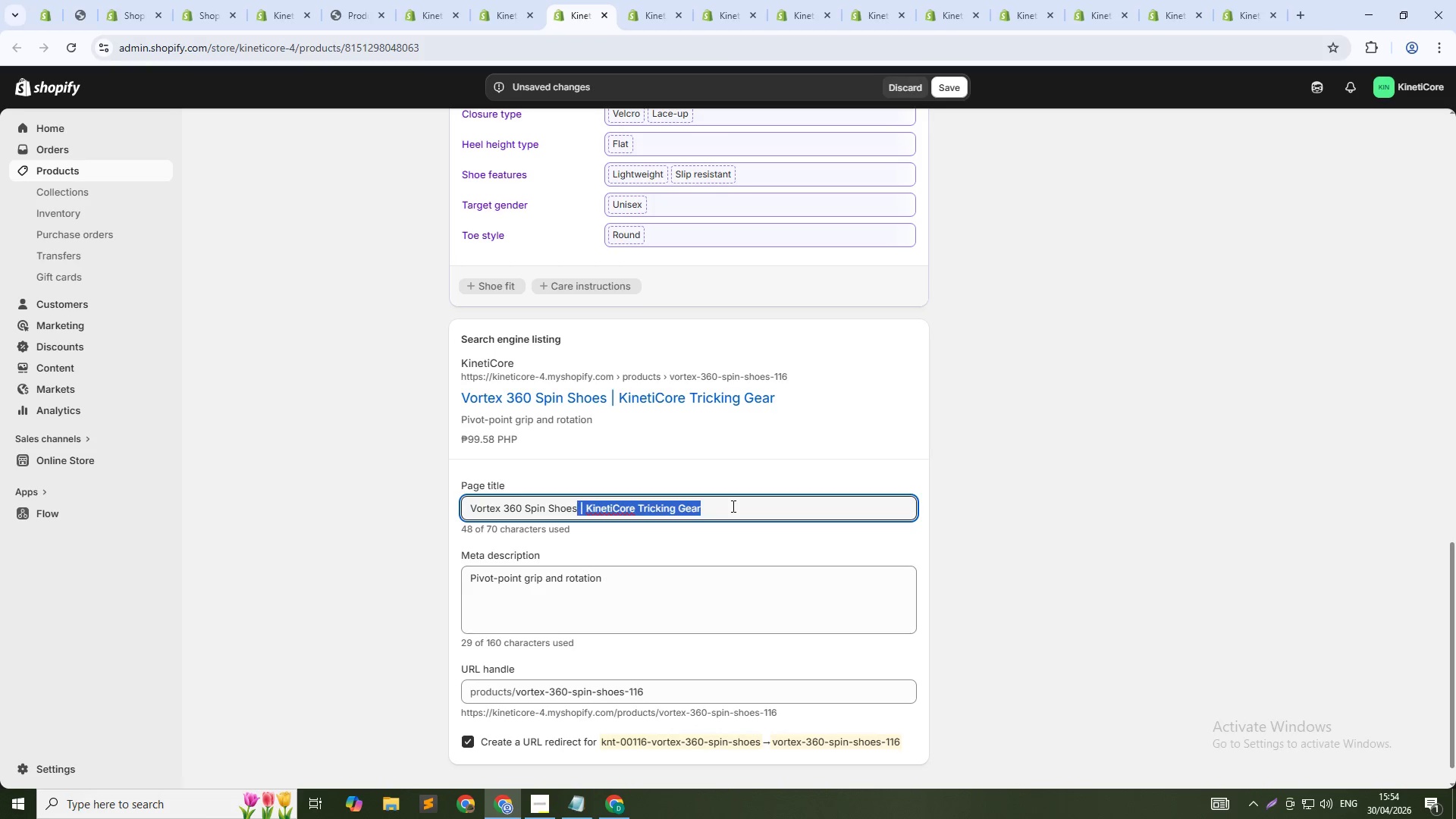 
key(Shift+ArrowLeft)
 